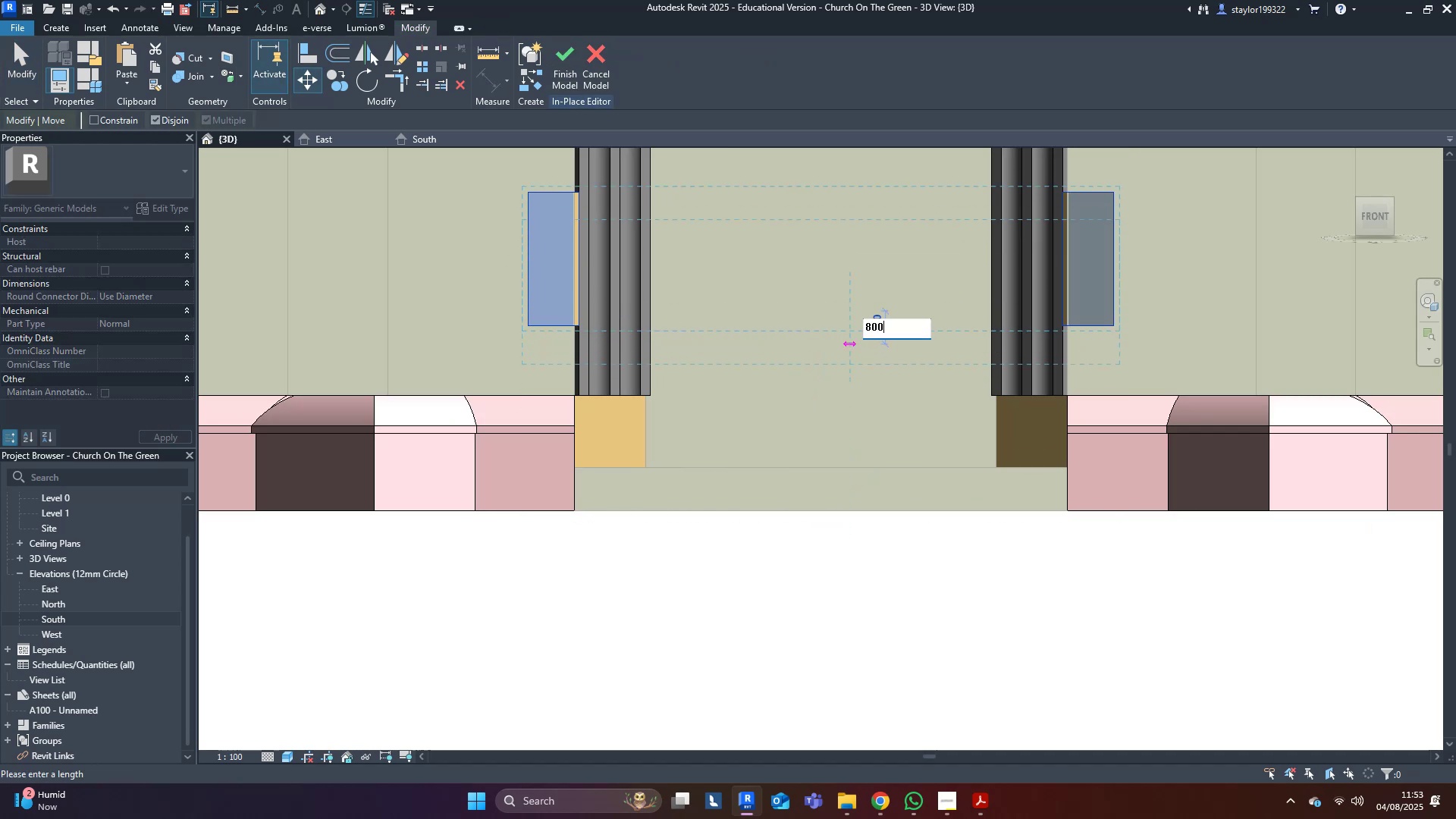 
key(Enter)
 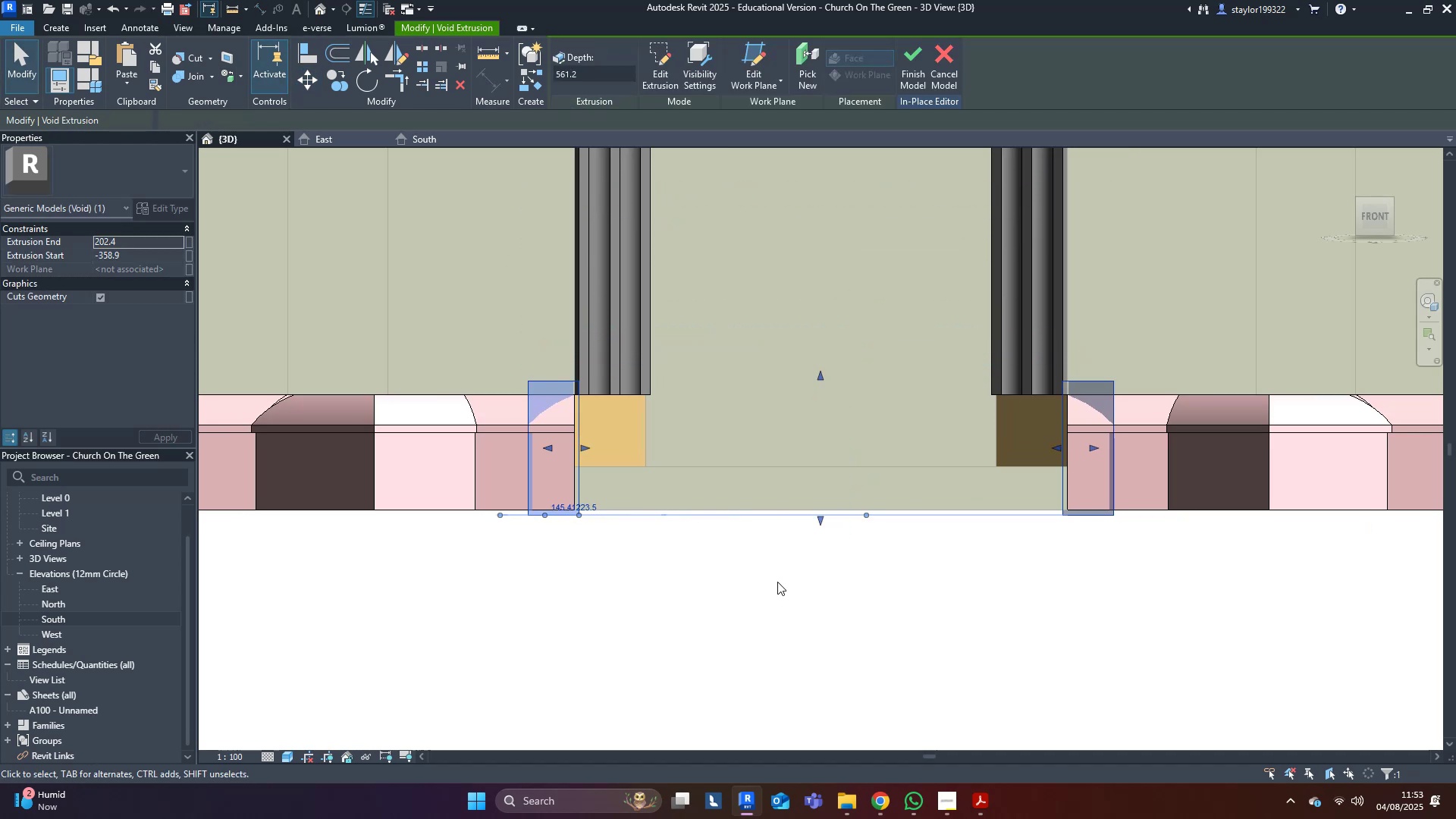 
hold_key(key=ShiftLeft, duration=0.46)
 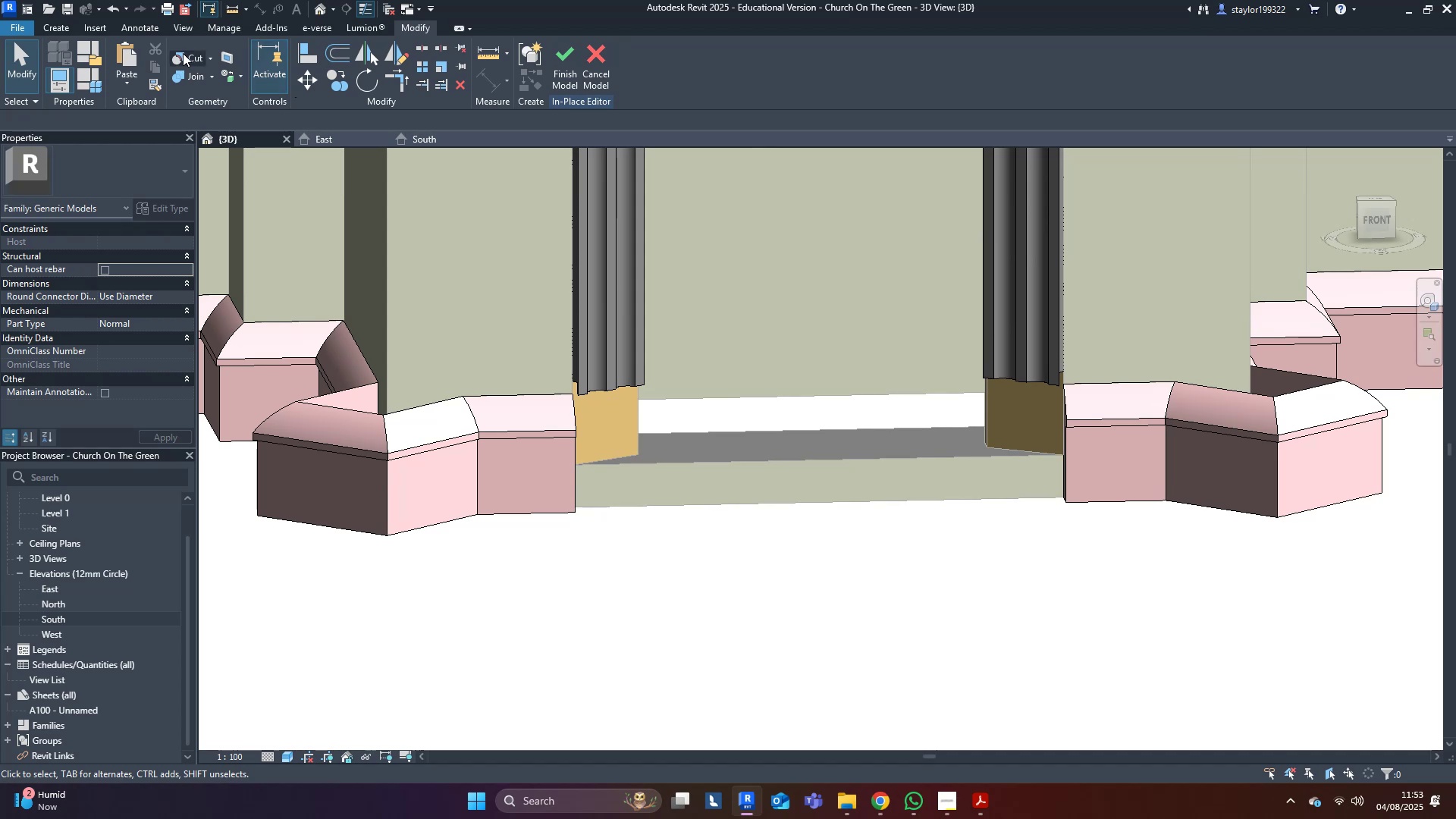 
hold_key(key=ShiftLeft, duration=0.39)
 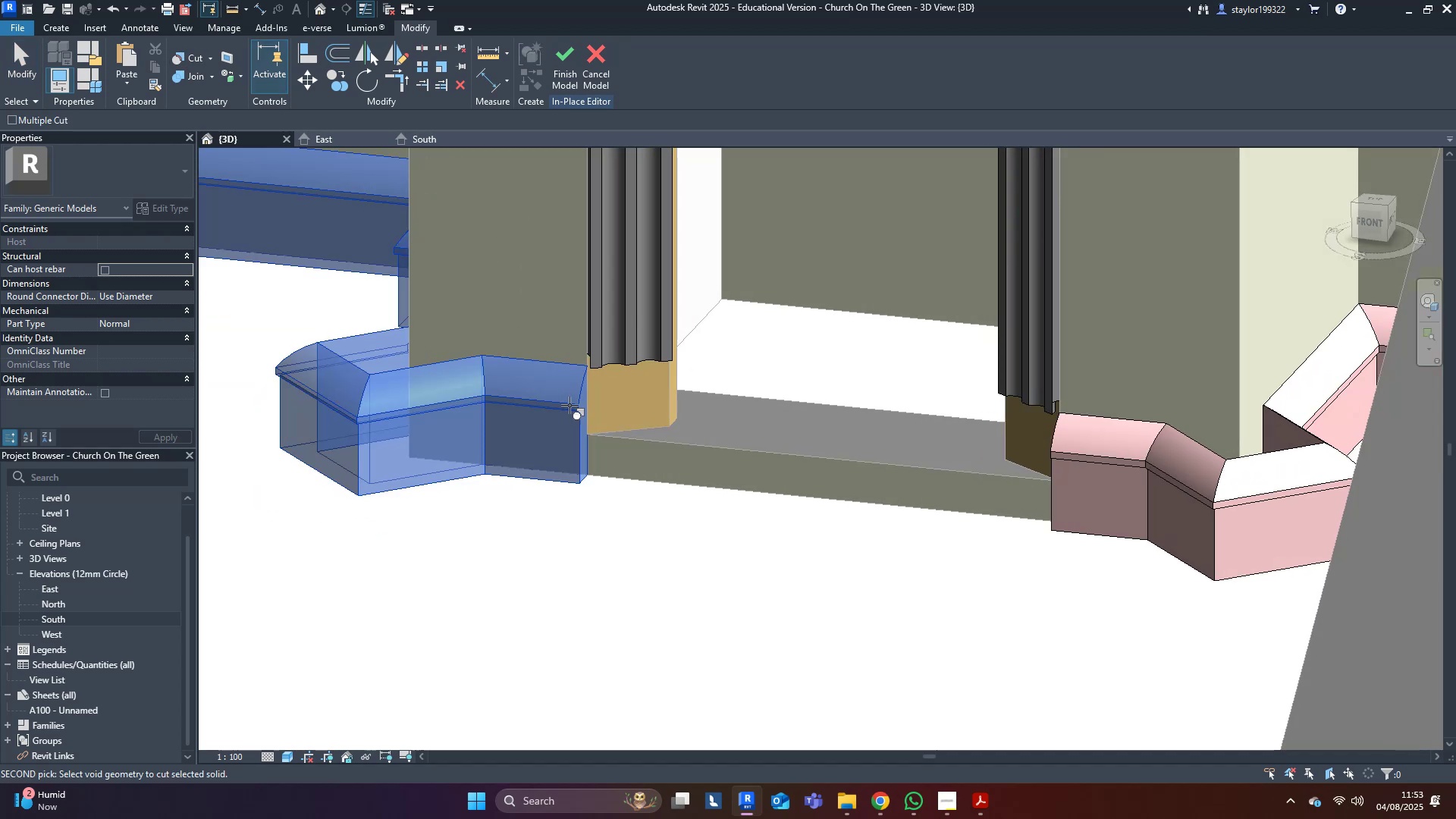 
double_click([589, 481])
 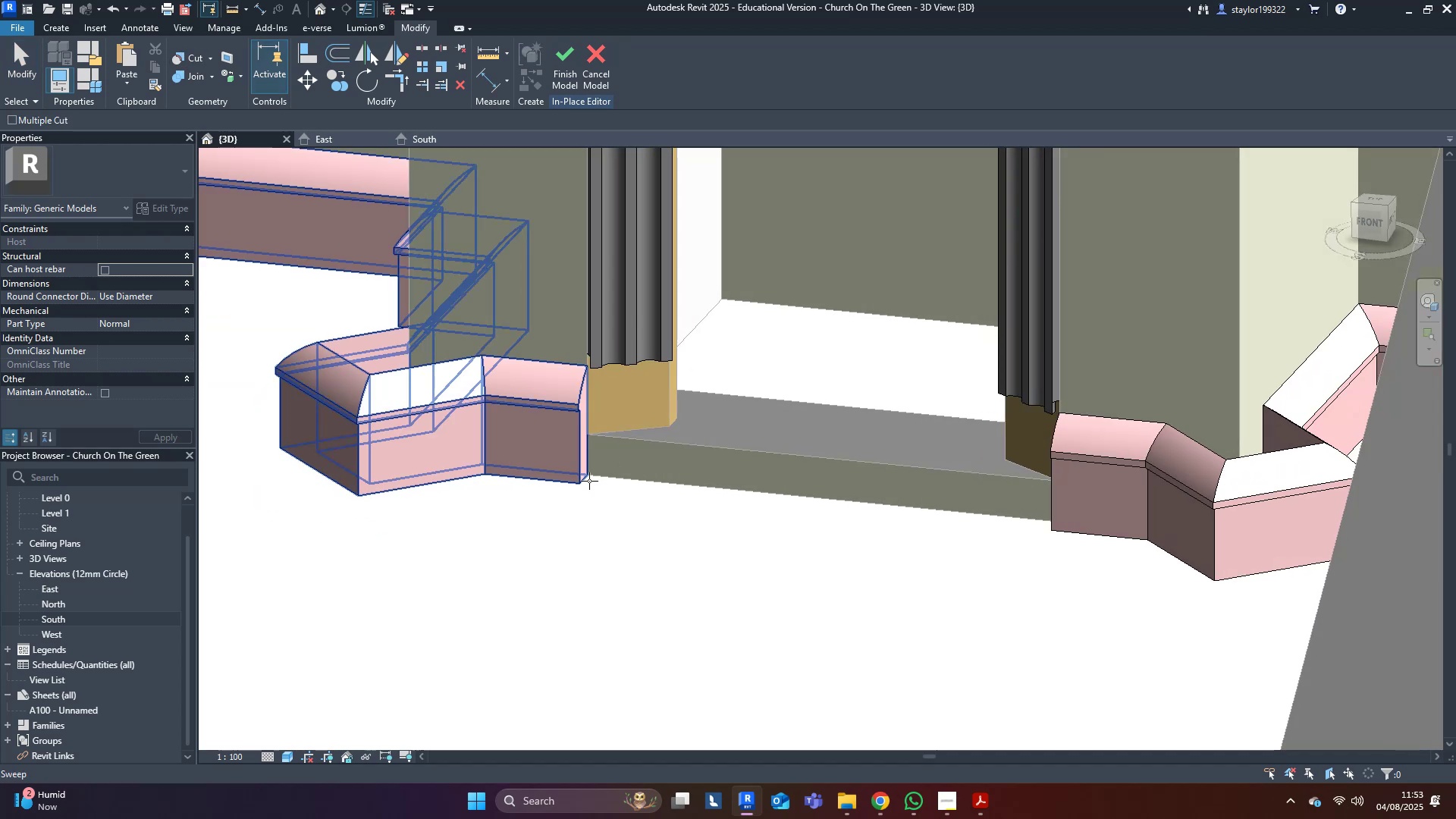 
key(Escape)
type(wfsd)
 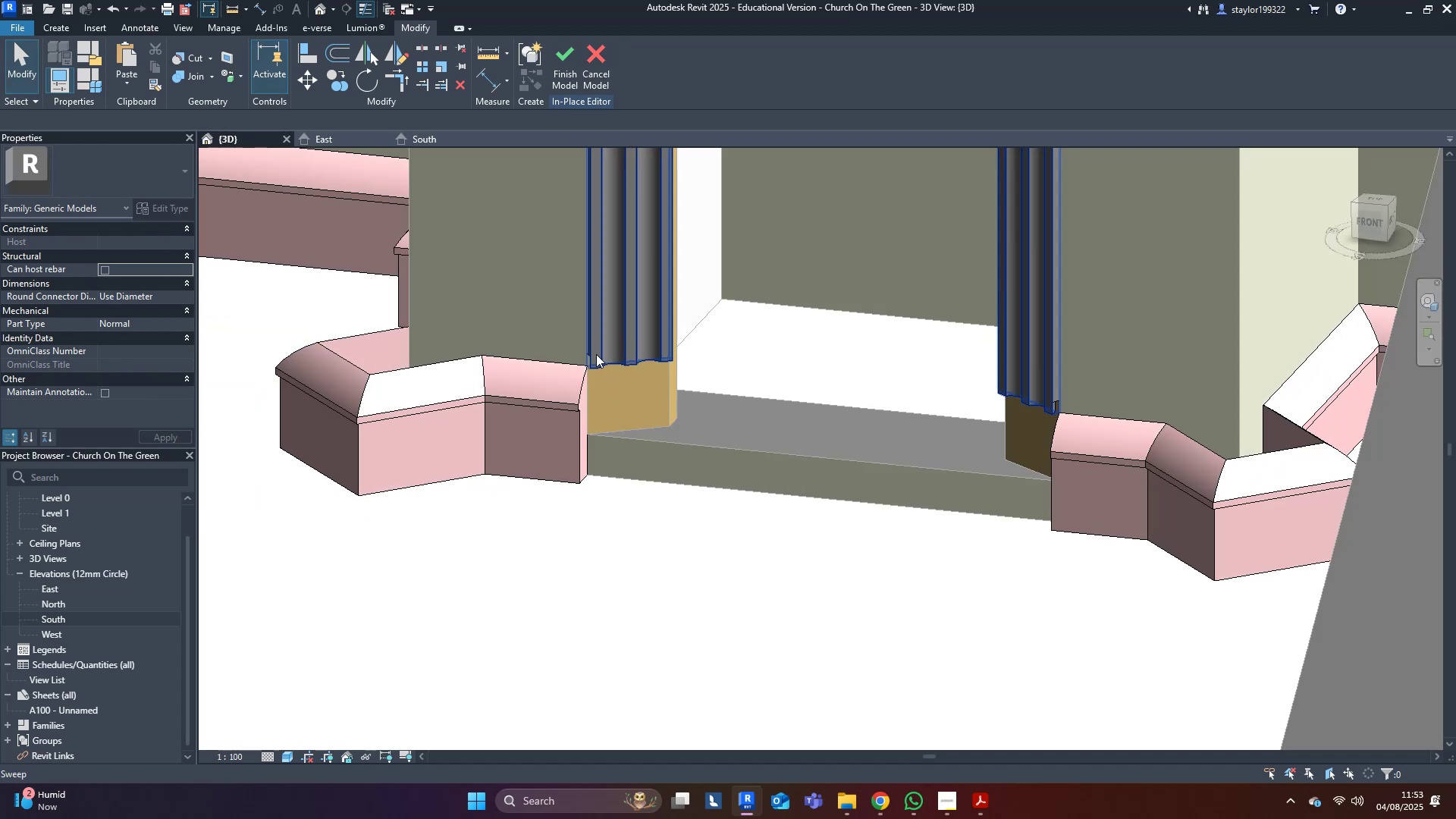 
left_click_drag(start_coordinate=[496, 630], to_coordinate=[948, 298])
 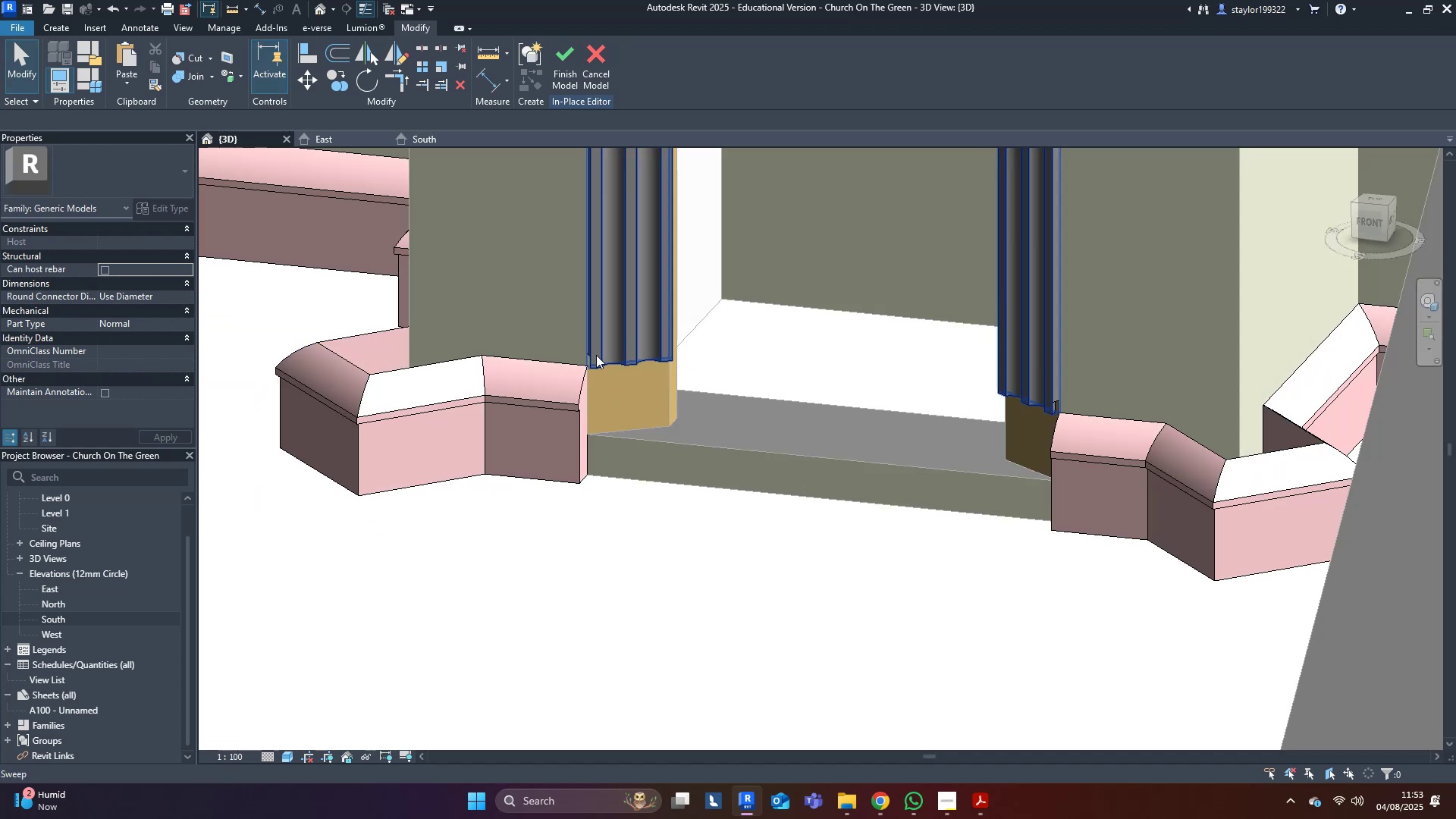 
scroll: coordinate [326, 208], scroll_direction: up, amount: 5.0
 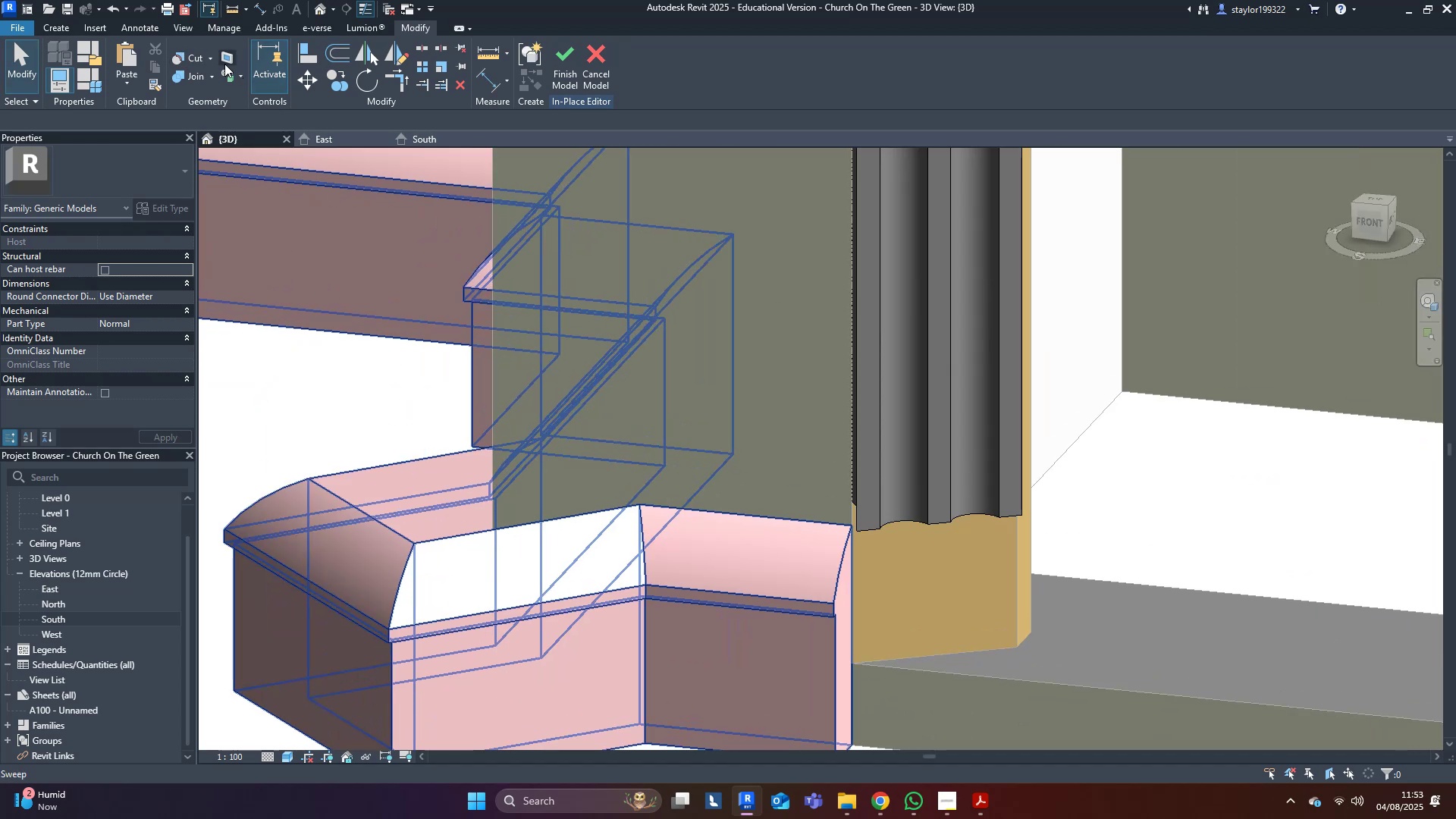 
left_click([185, 53])
 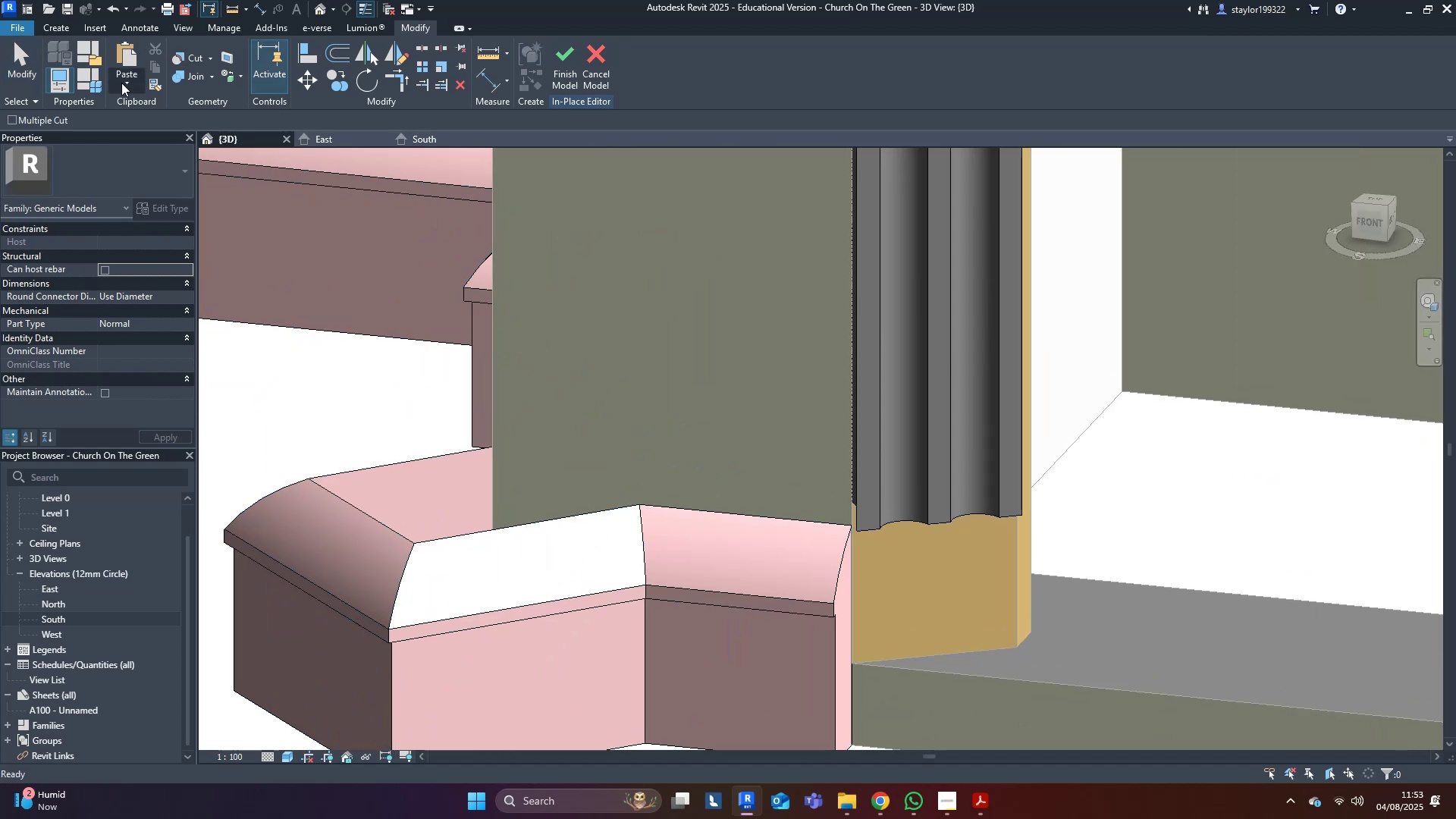 
left_click([60, 121])
 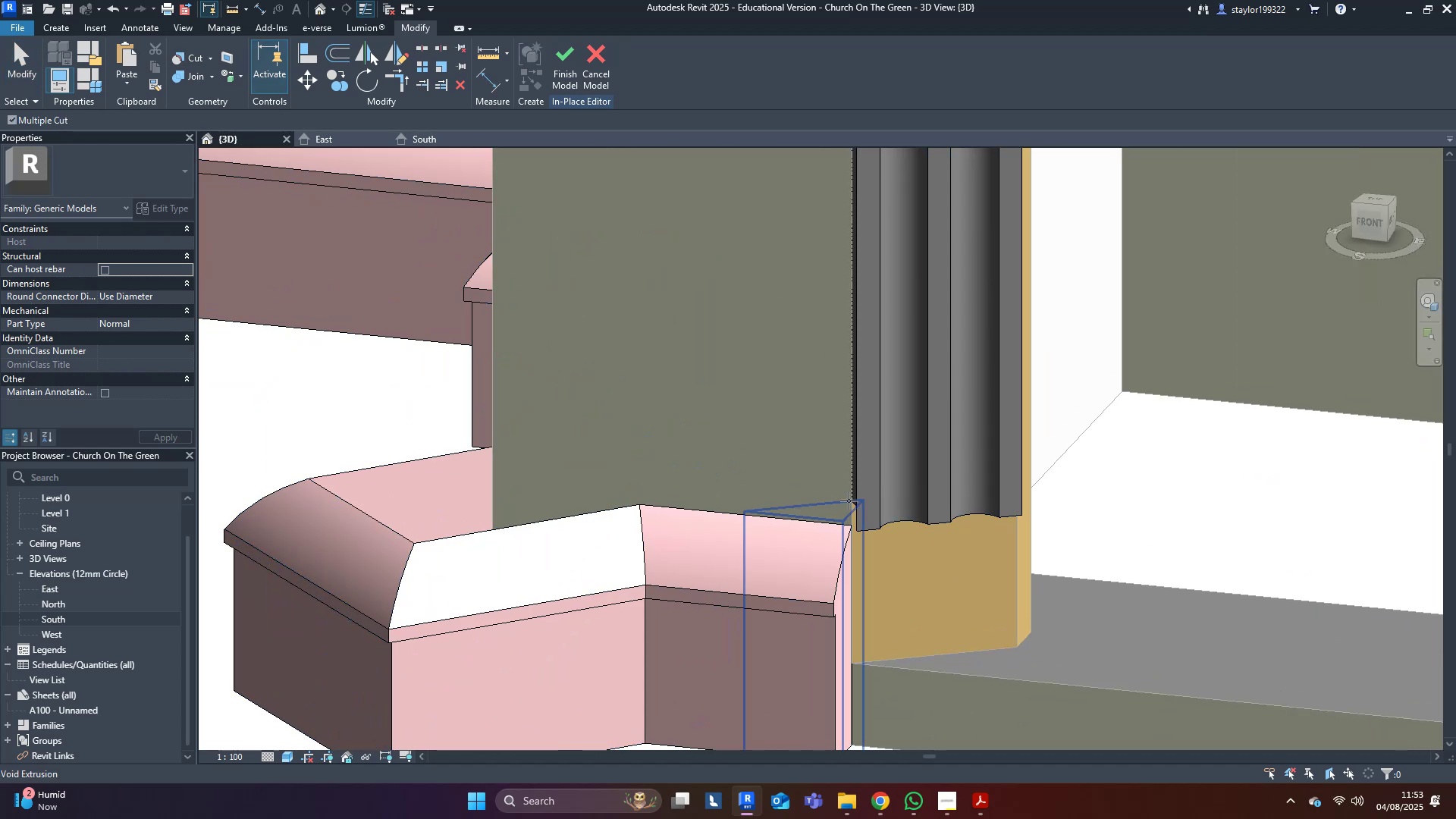 
left_click([849, 501])
 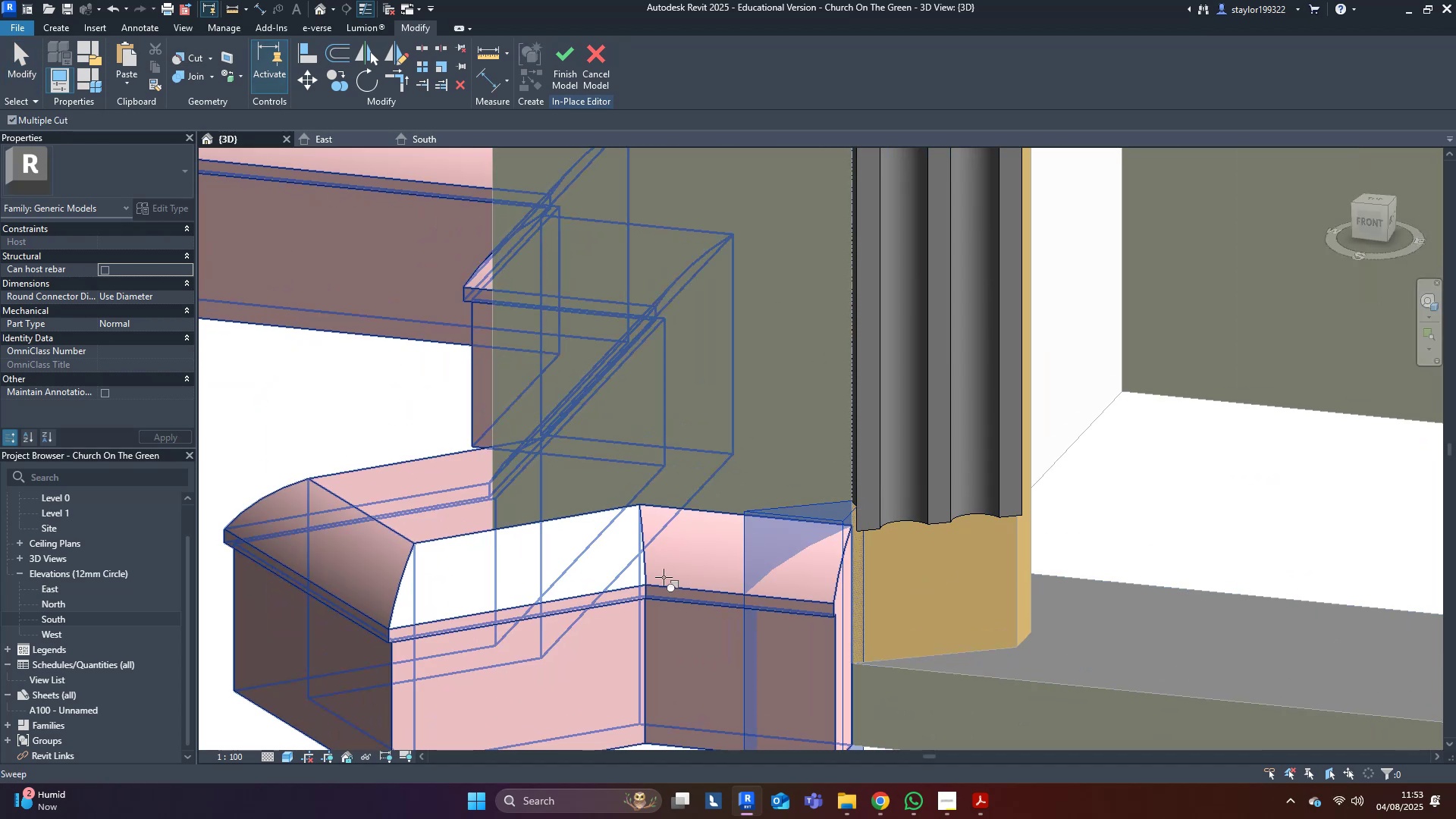 
left_click([663, 579])
 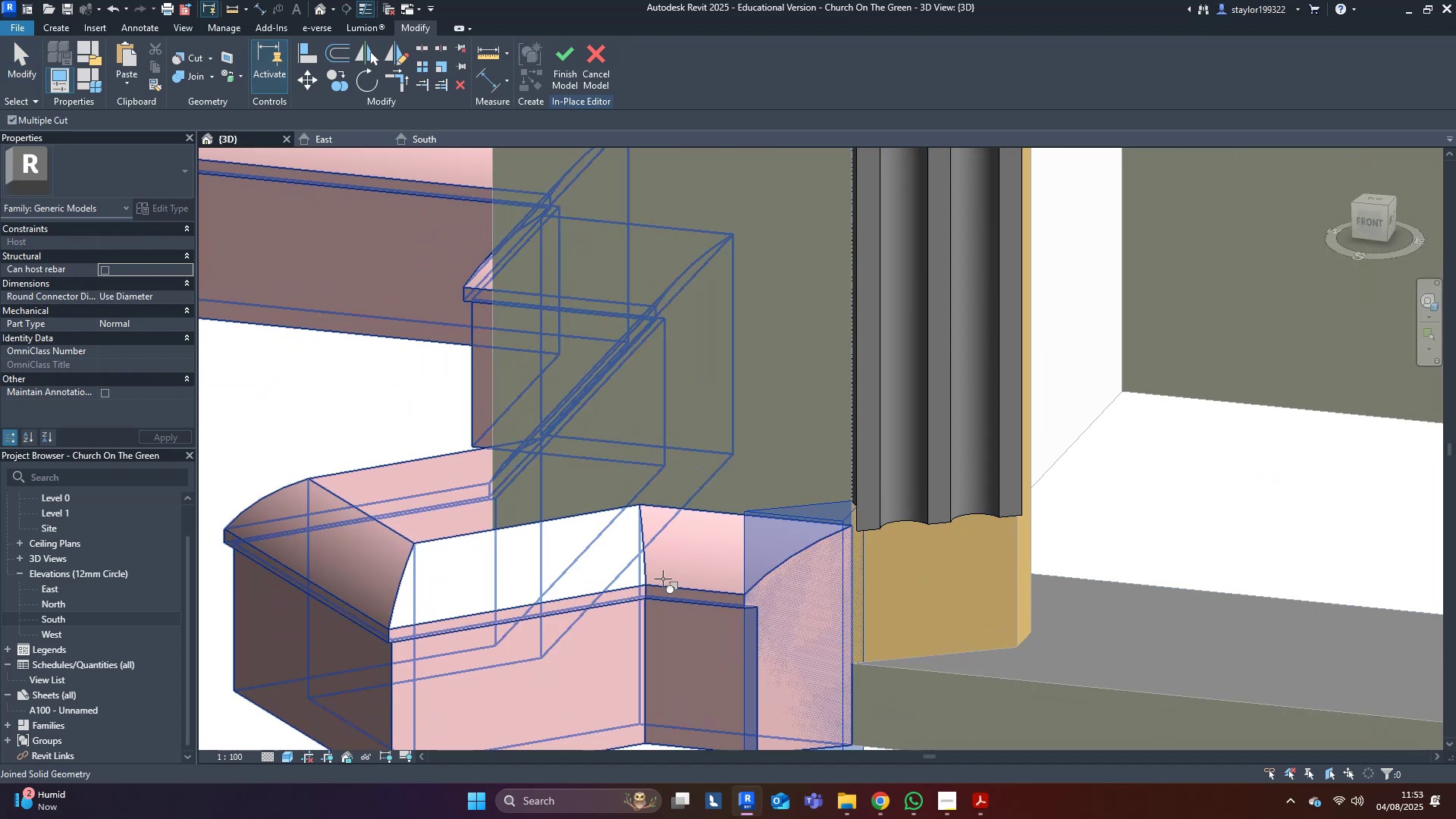 
scroll: coordinate [665, 578], scroll_direction: down, amount: 4.0
 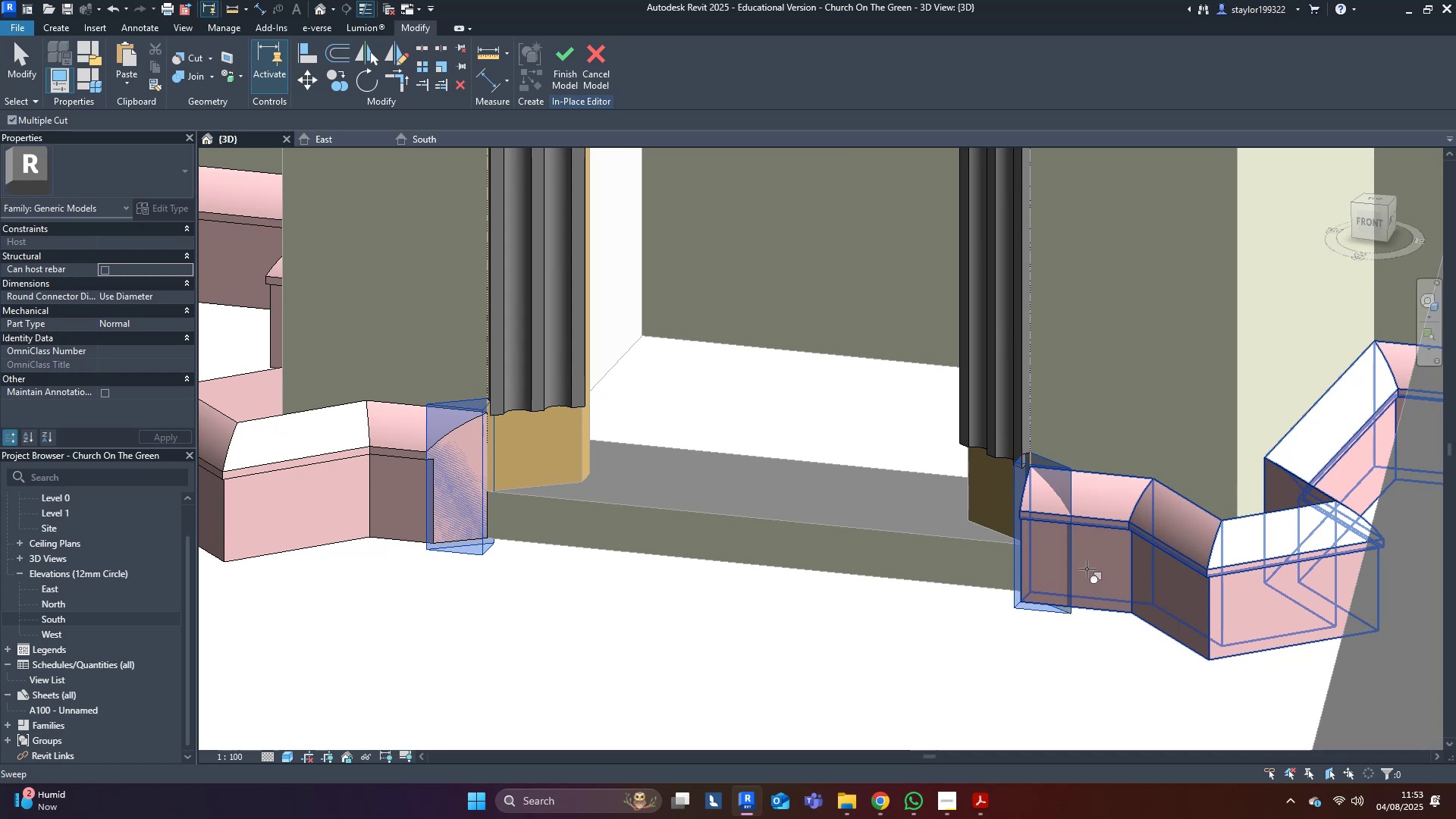 
left_click([1087, 569])
 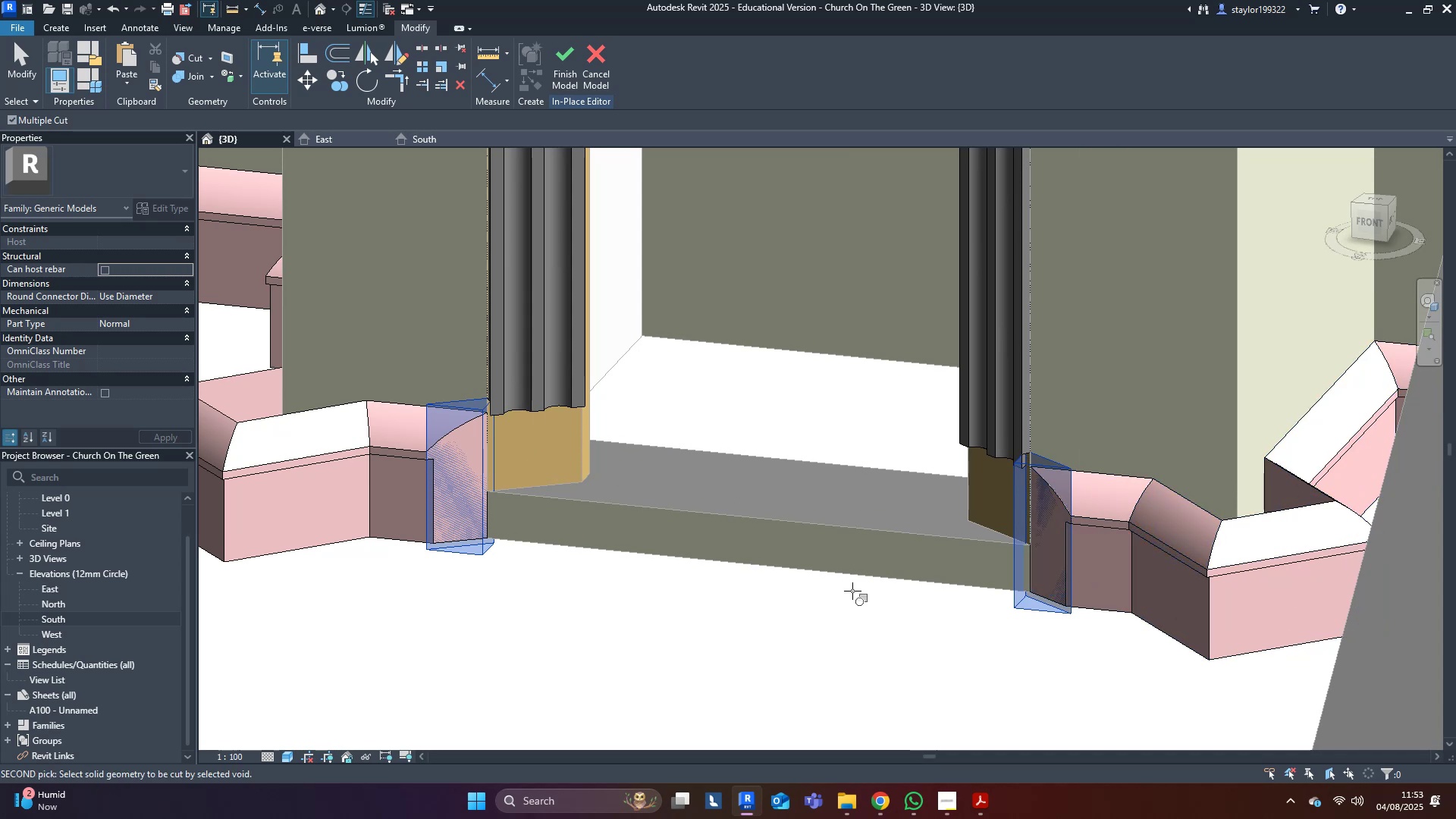 
middle_click([721, 579])
 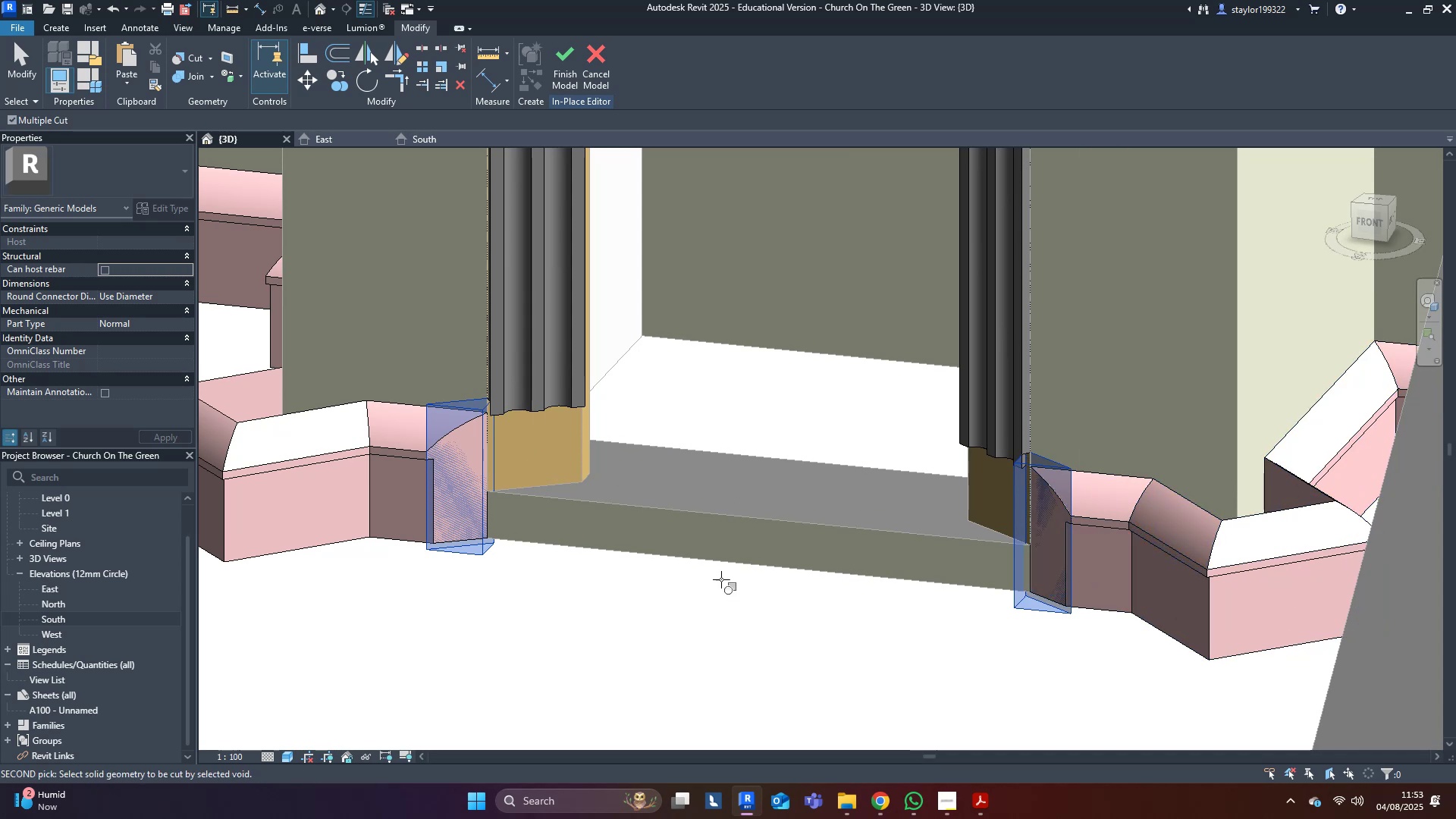 
key(Escape)
 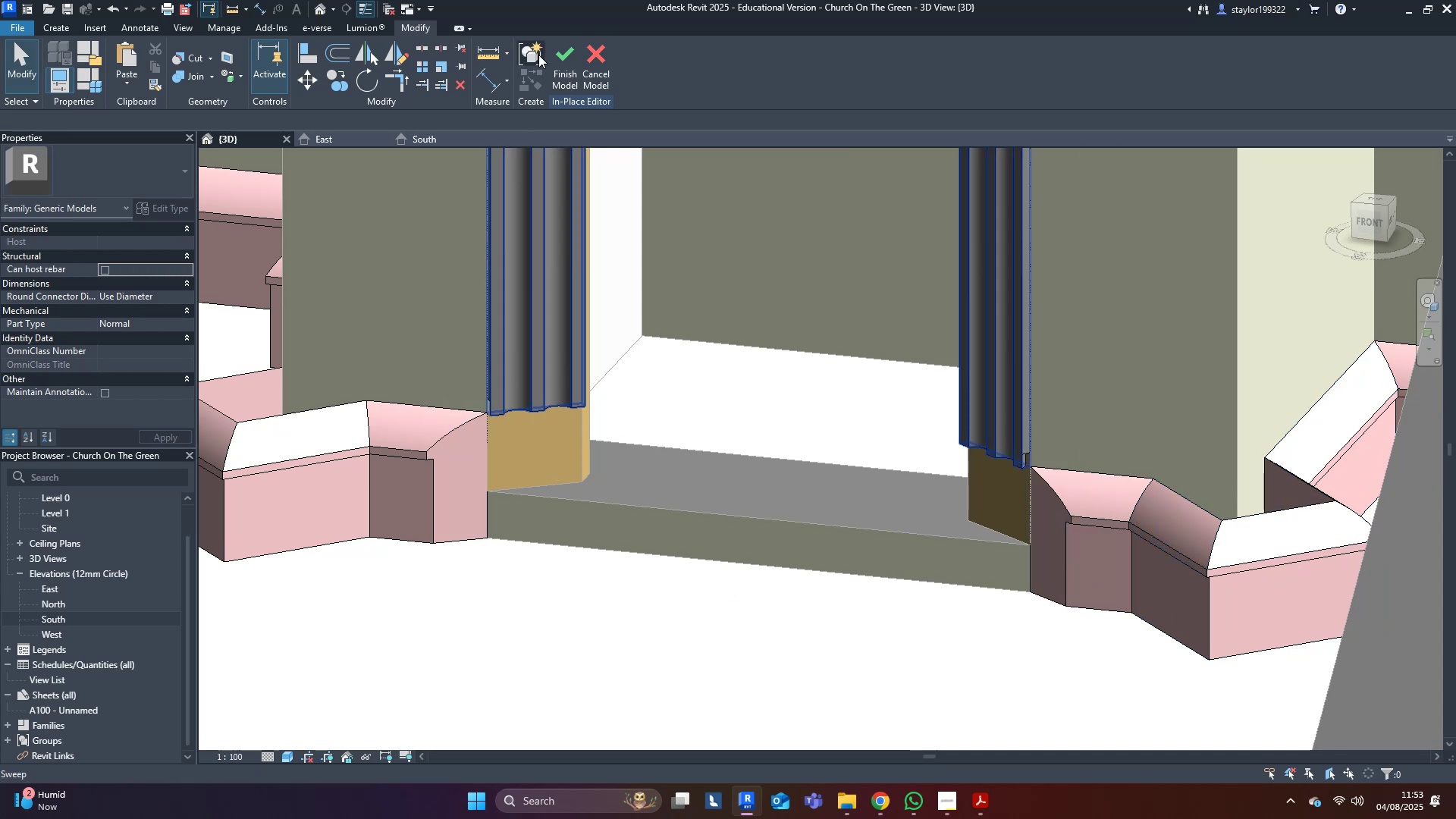 
left_click([564, 64])
 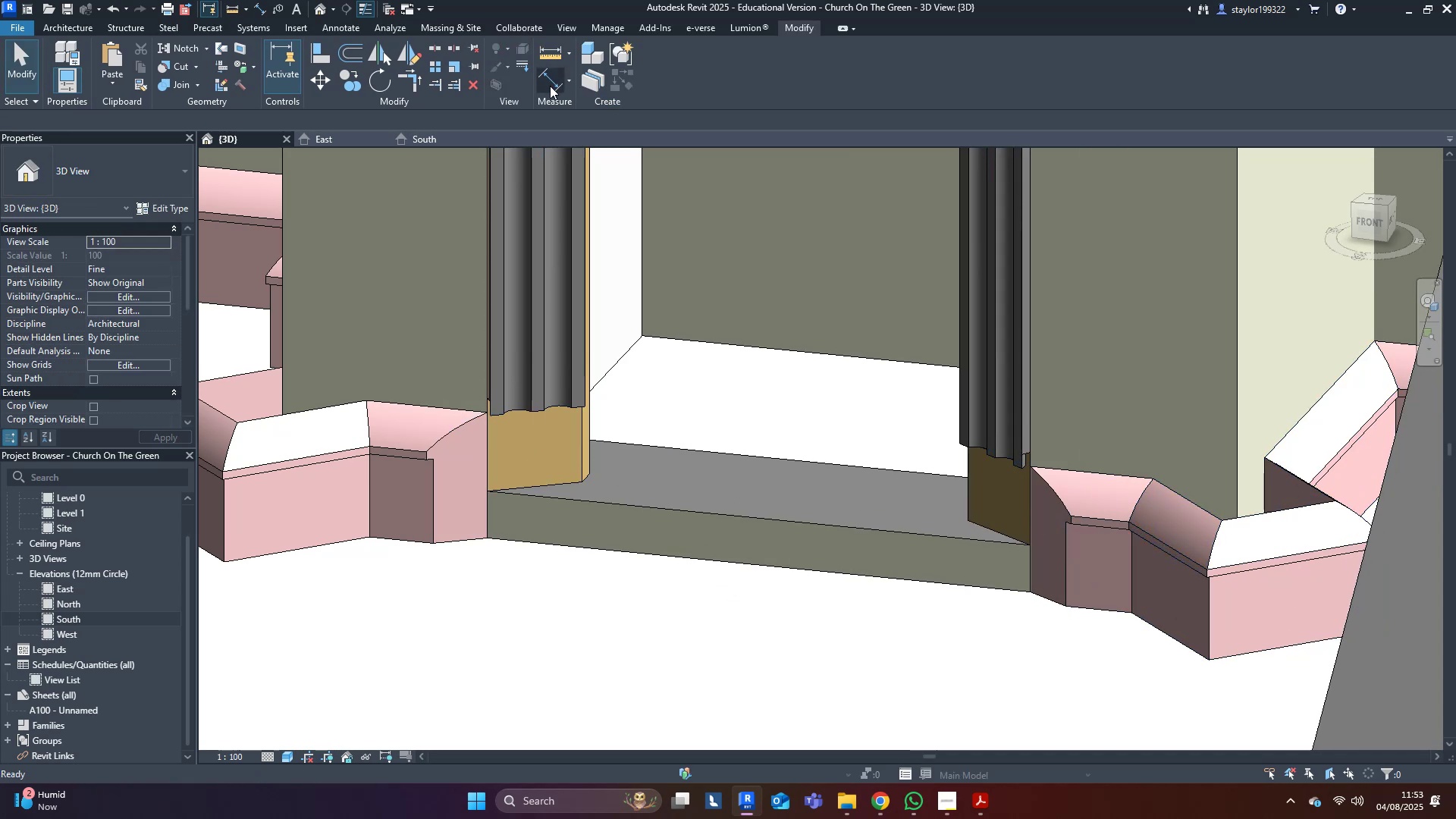 
key(Escape)
 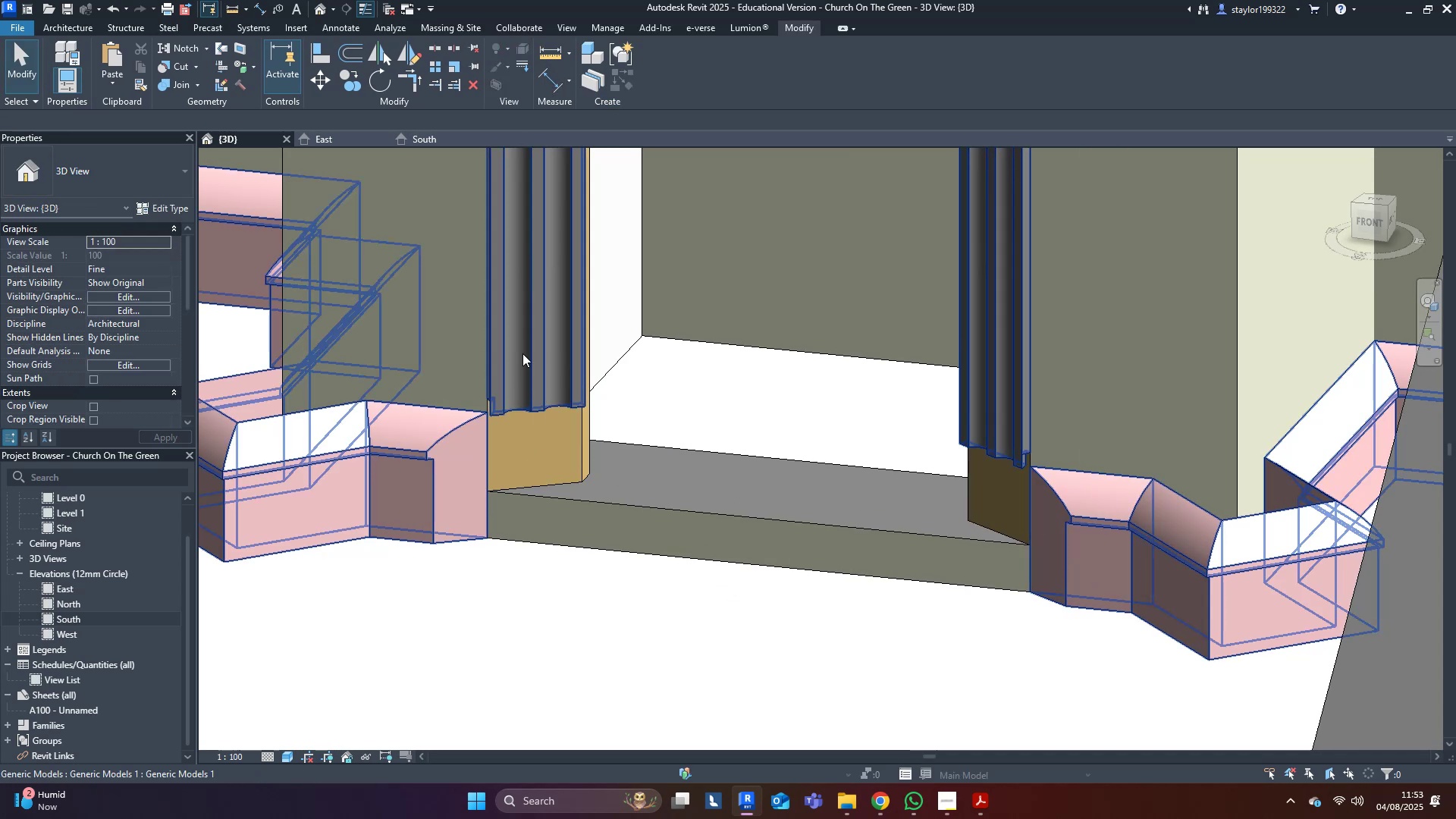 
key(Control+ControlLeft)
 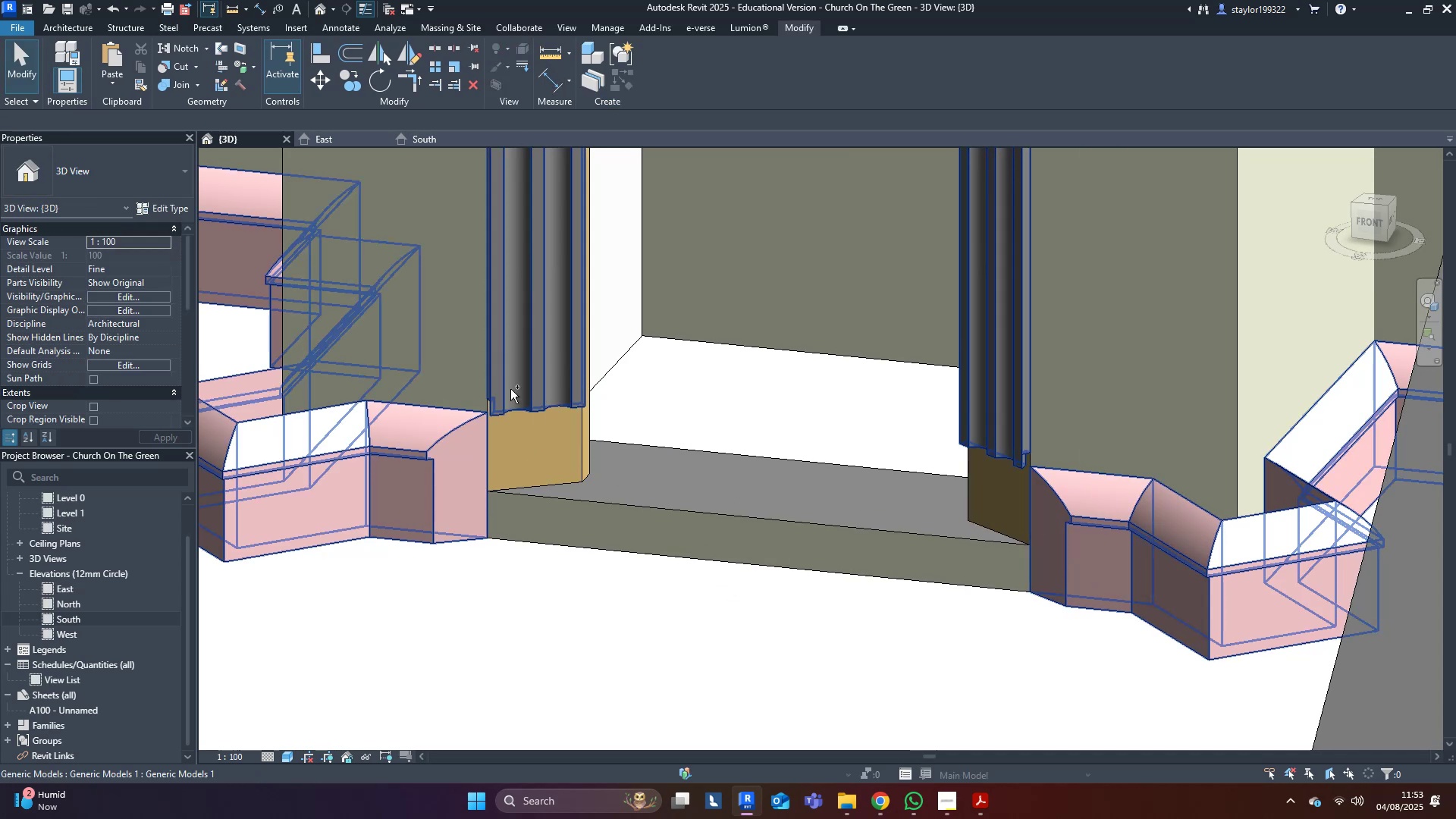 
key(Control+S)
 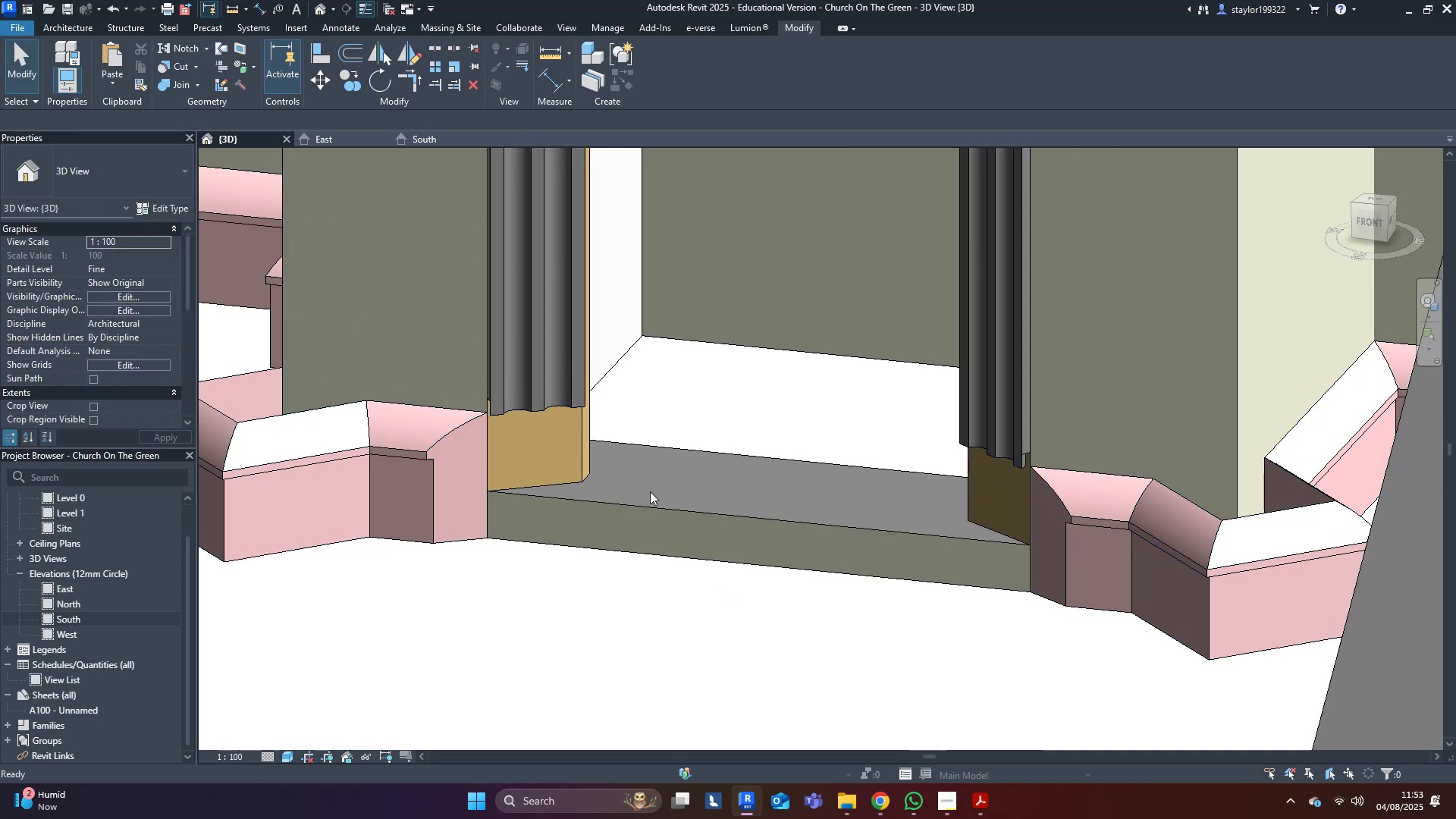 
scroll: coordinate [642, 488], scroll_direction: down, amount: 2.0
 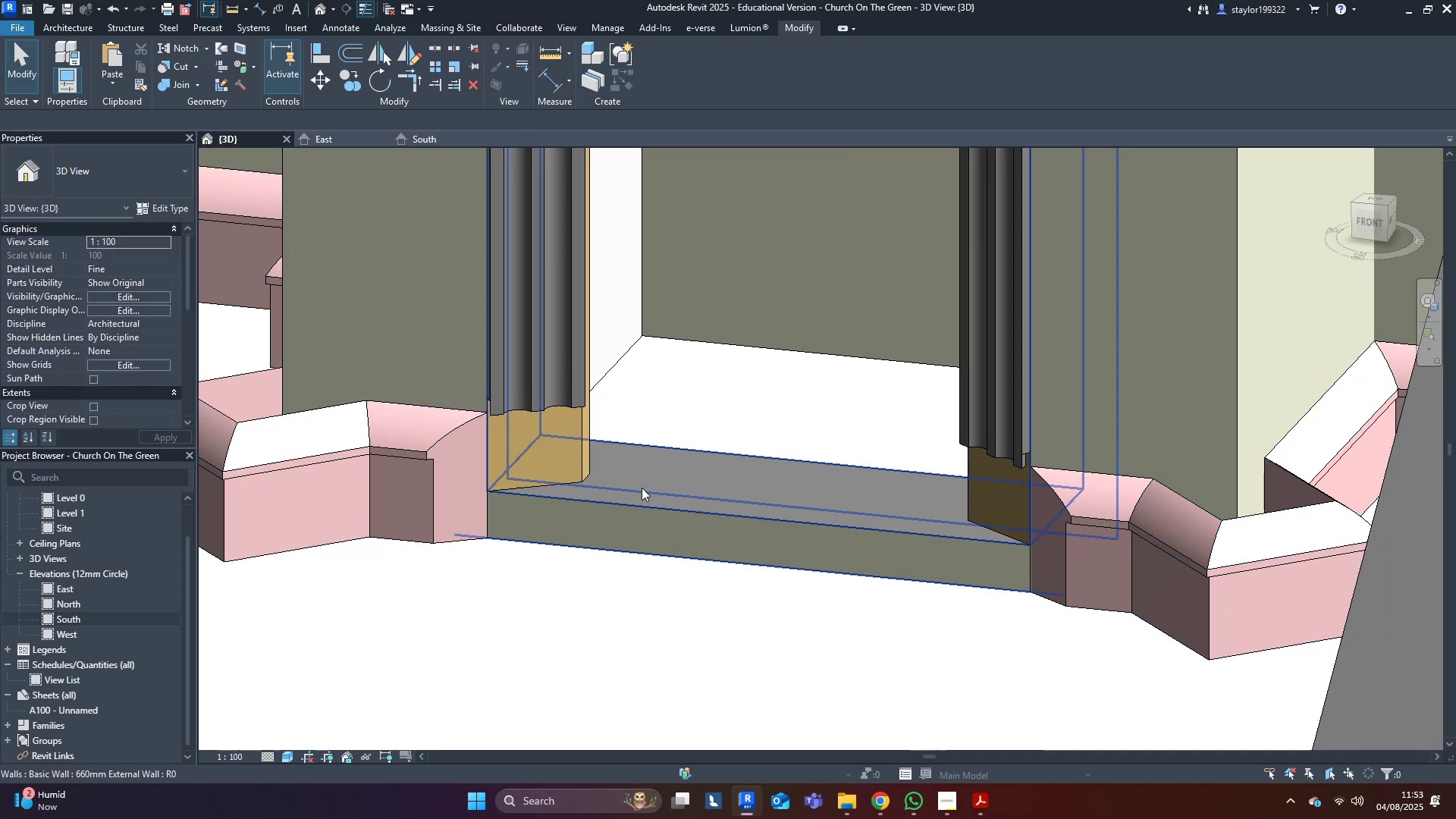 
hold_key(key=ShiftLeft, duration=0.53)
 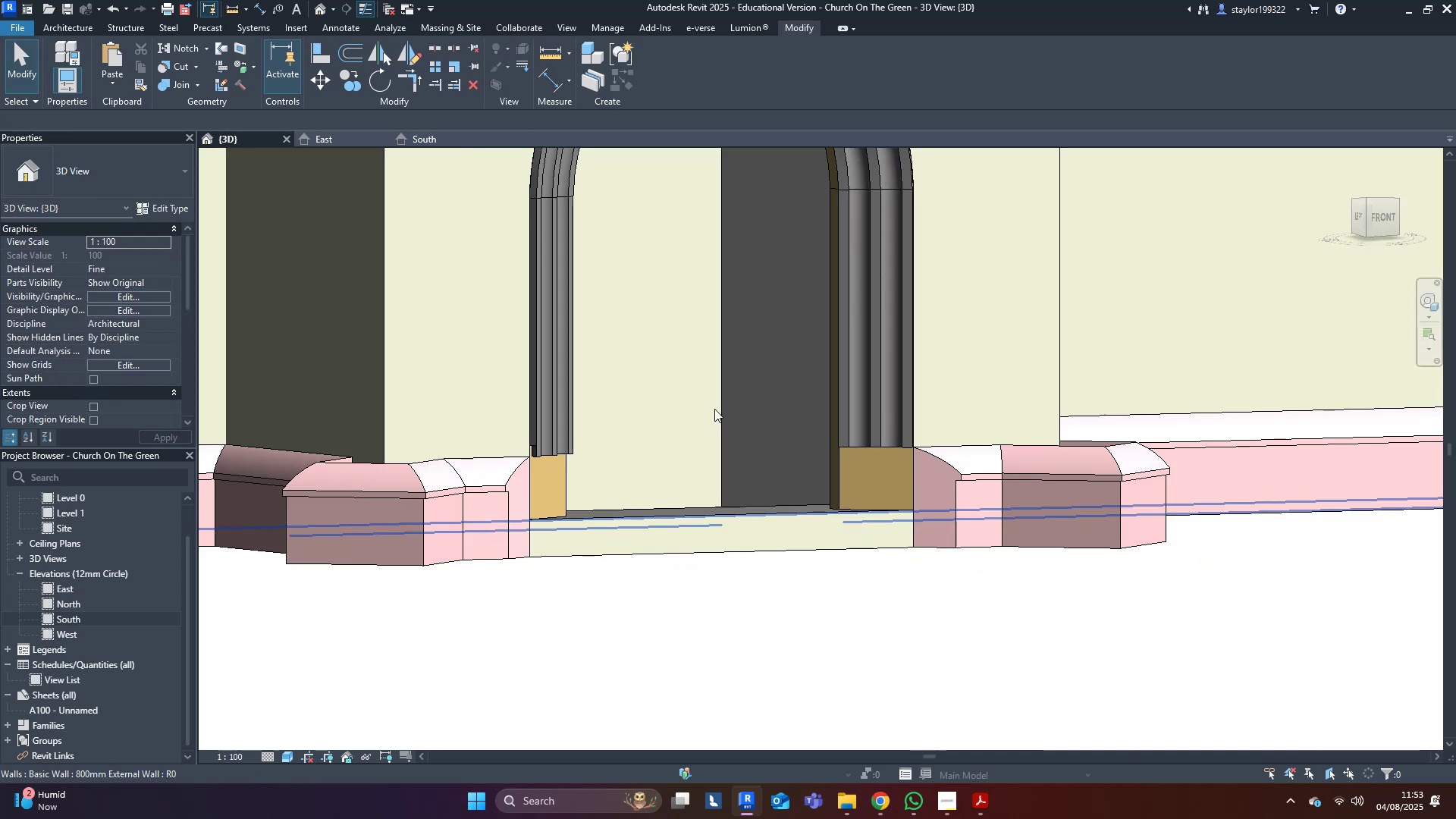 
scroll: coordinate [483, 504], scroll_direction: up, amount: 4.0
 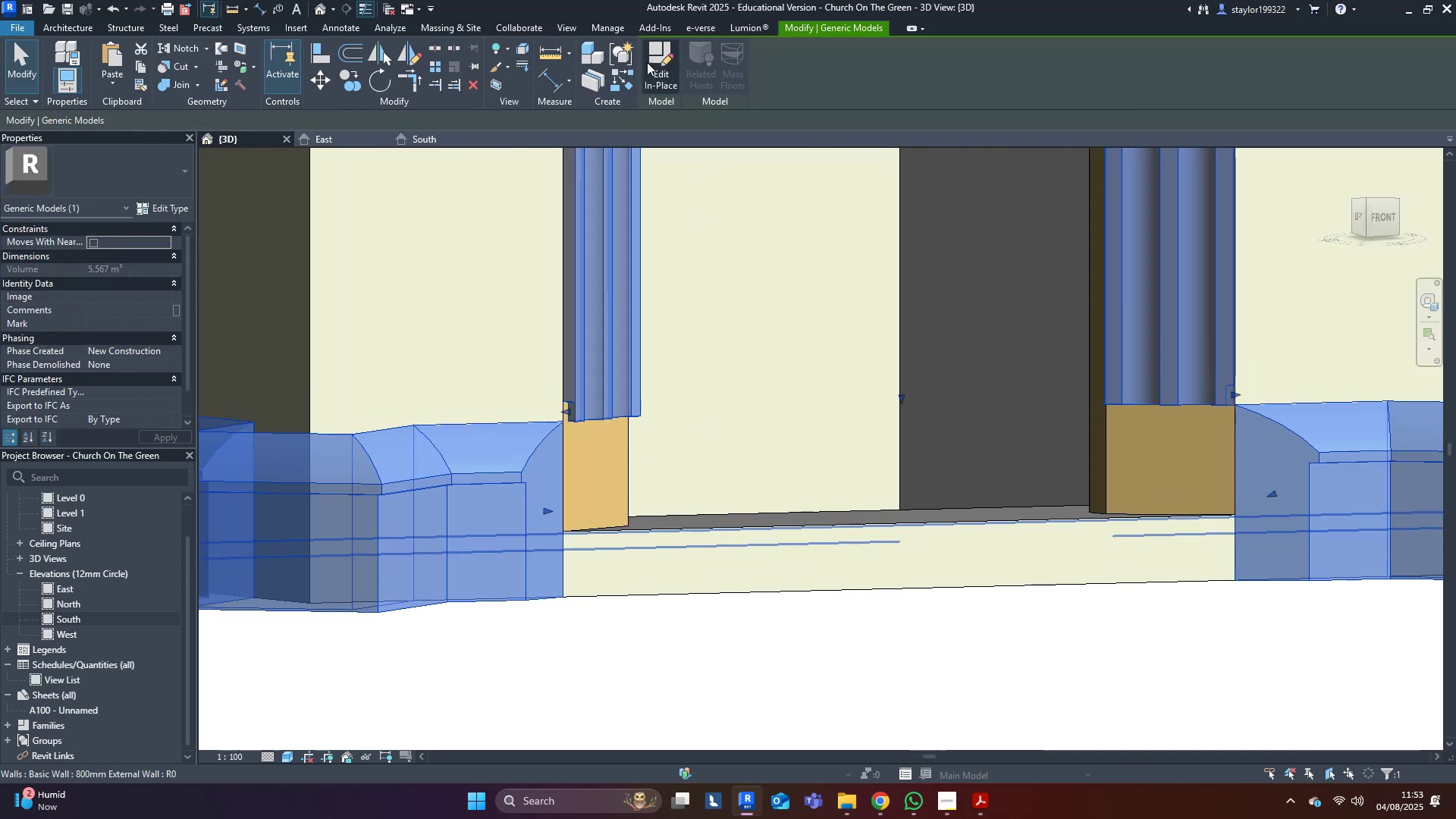 
left_click([645, 58])
 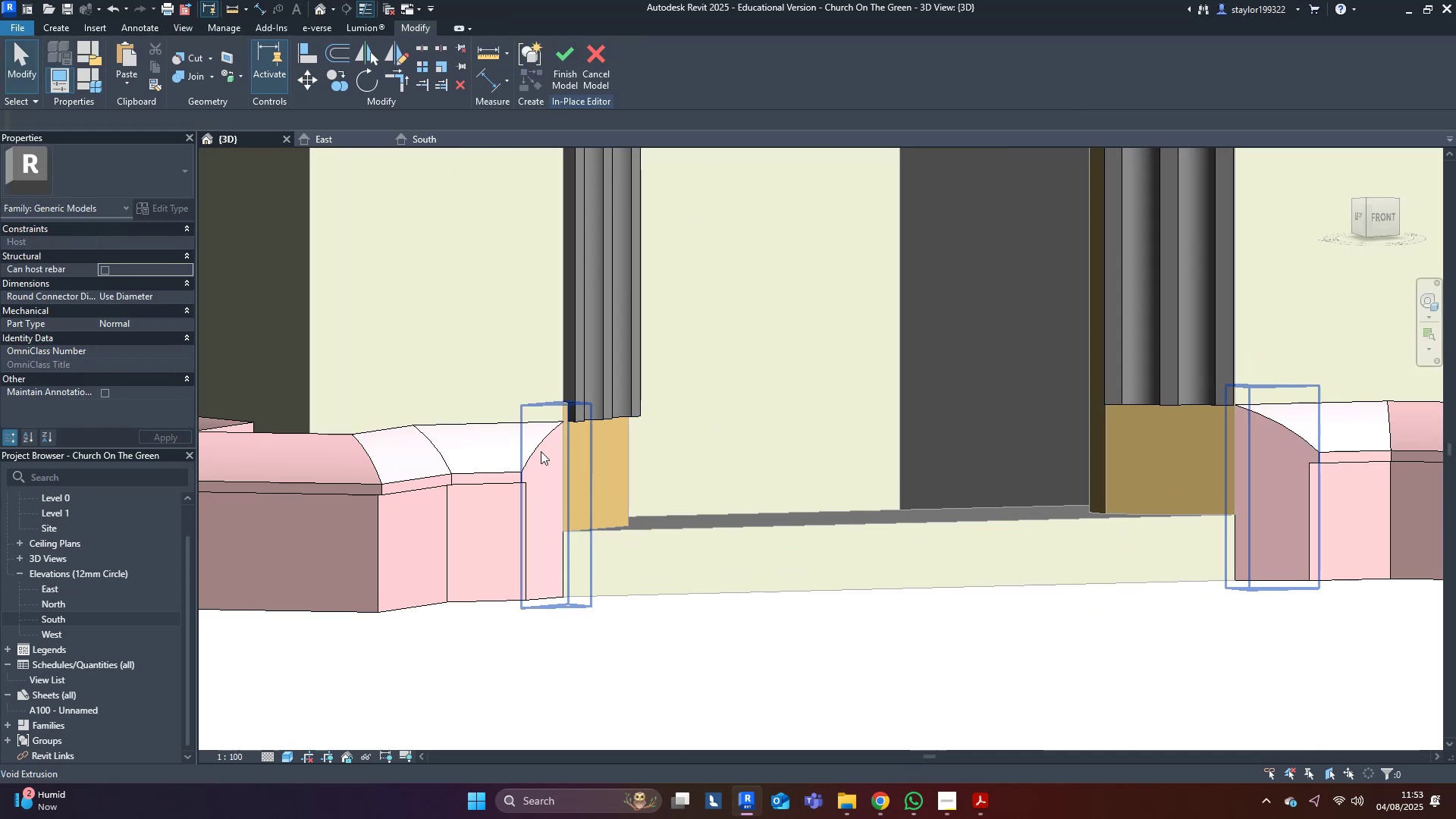 
left_click([541, 451])
 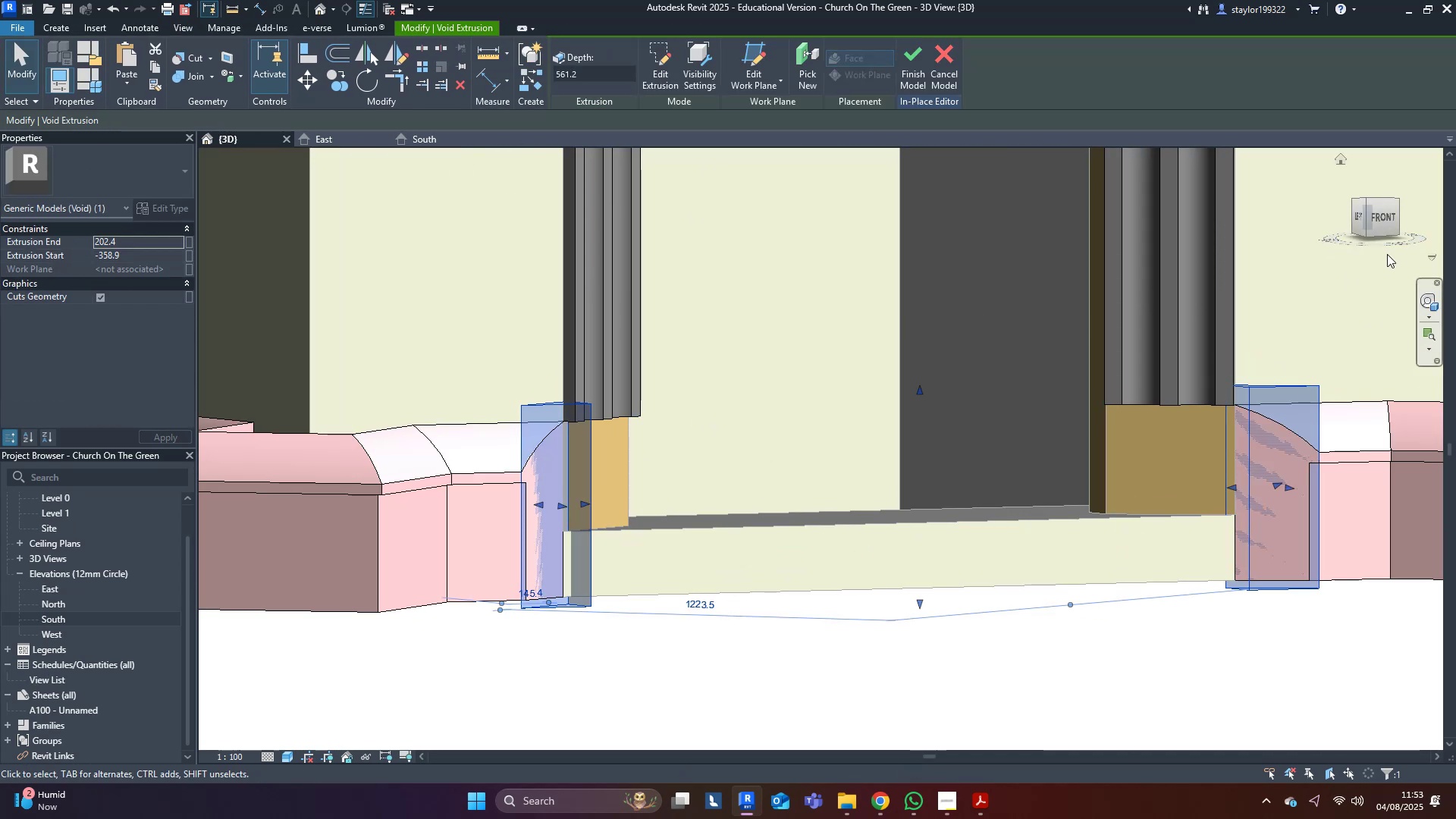 
left_click([1392, 220])
 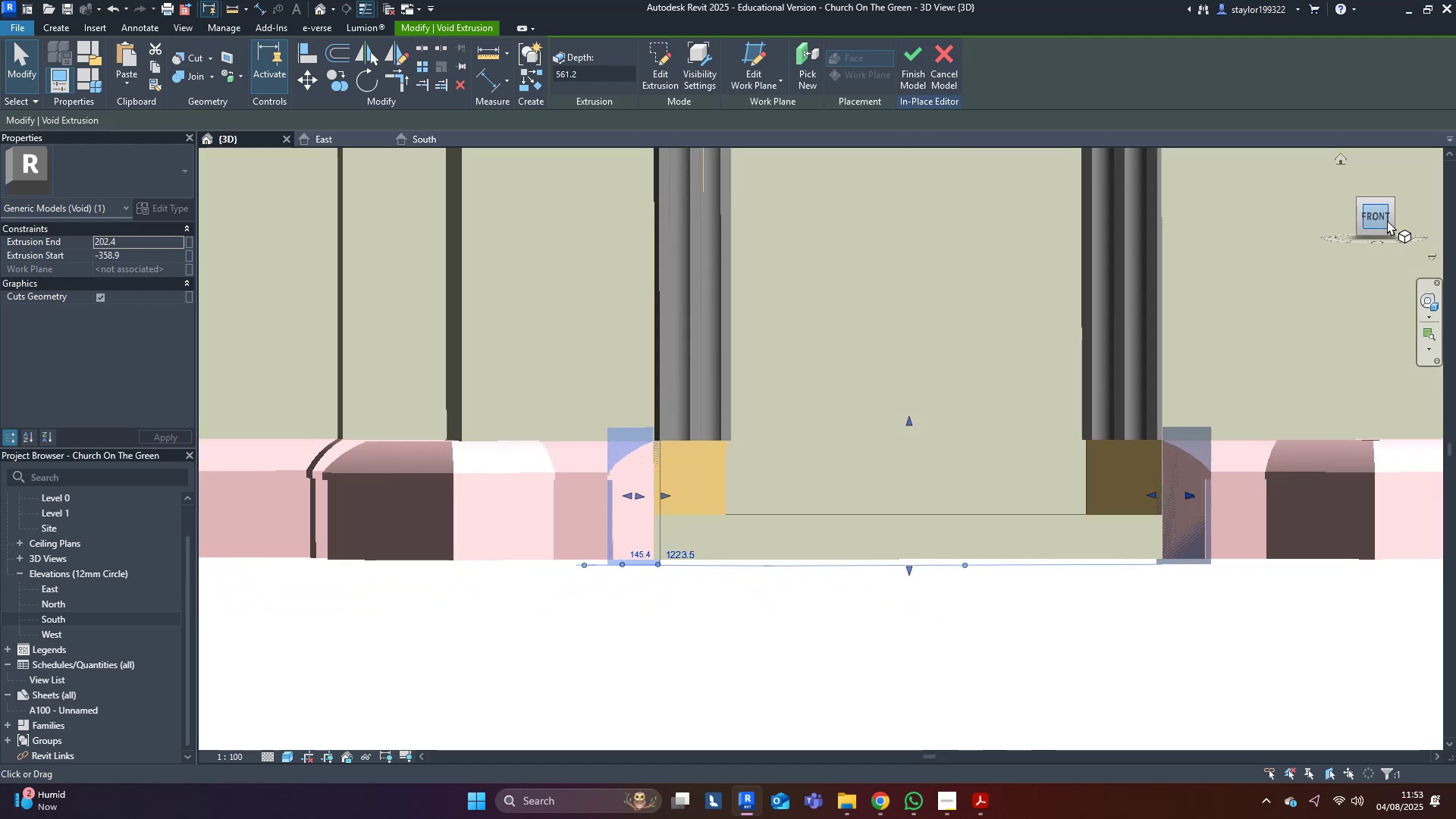 
scroll: coordinate [645, 438], scroll_direction: up, amount: 6.0
 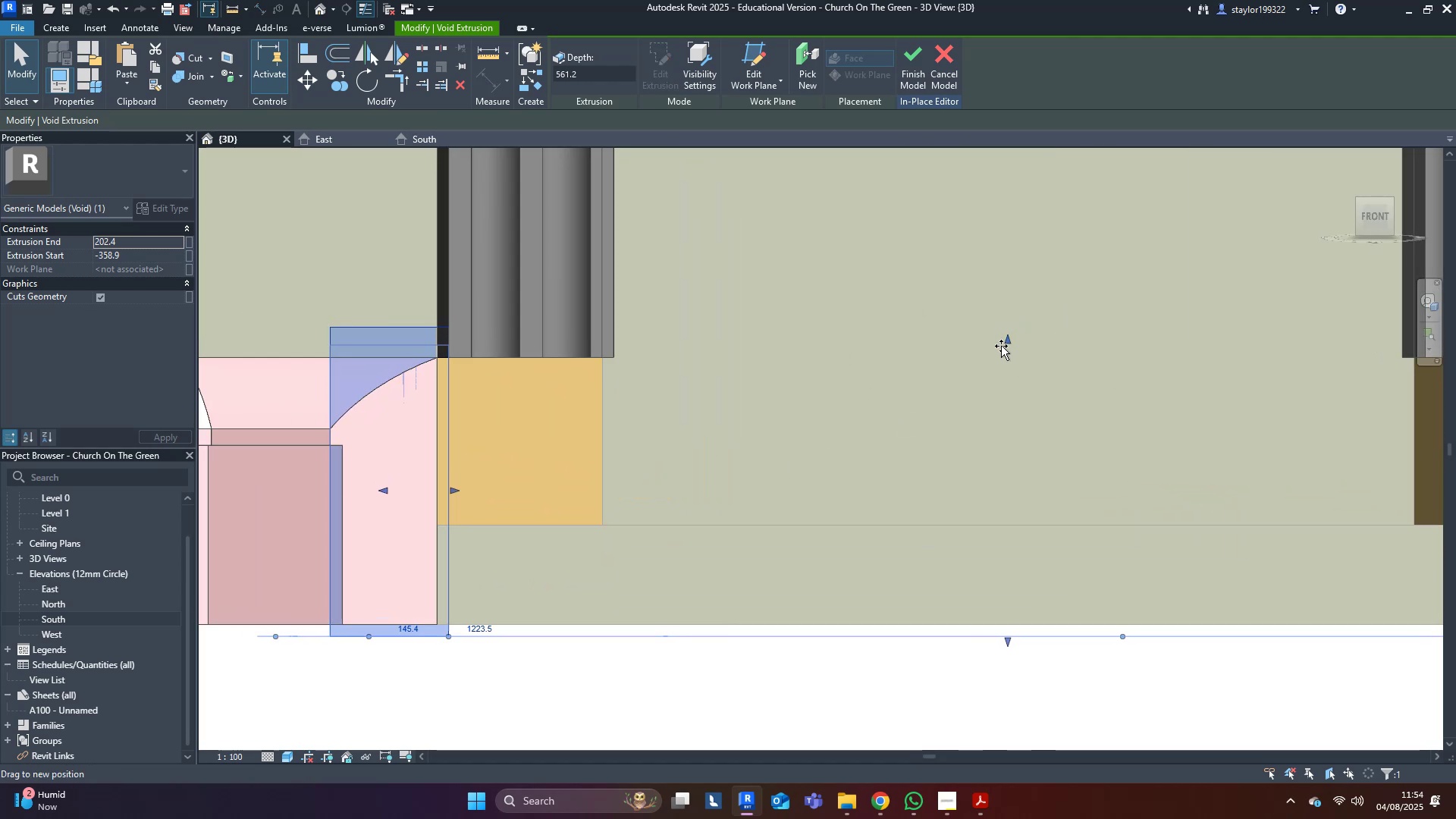 
key(Escape)
 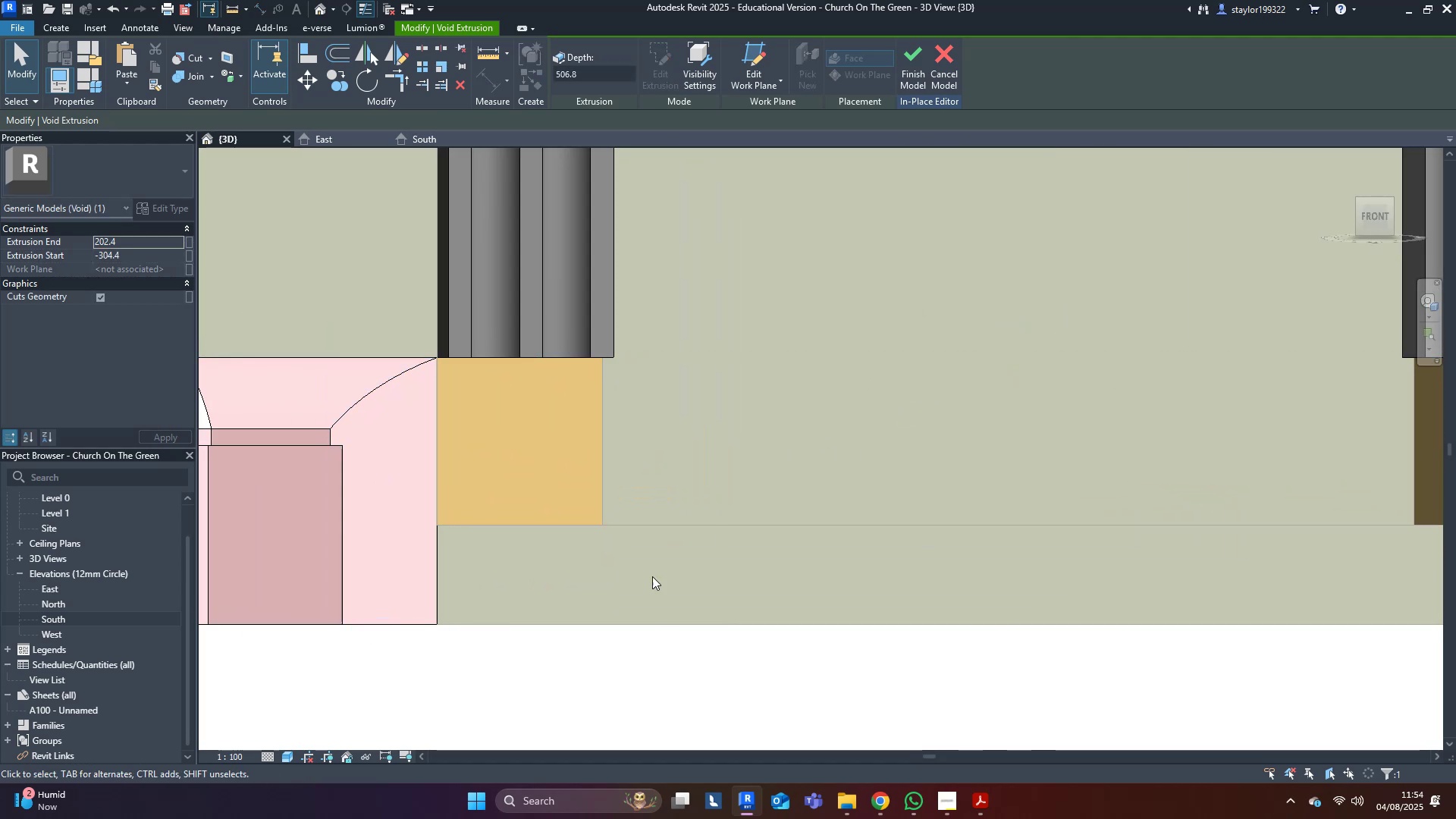 
scroll: coordinate [616, 601], scroll_direction: down, amount: 9.0
 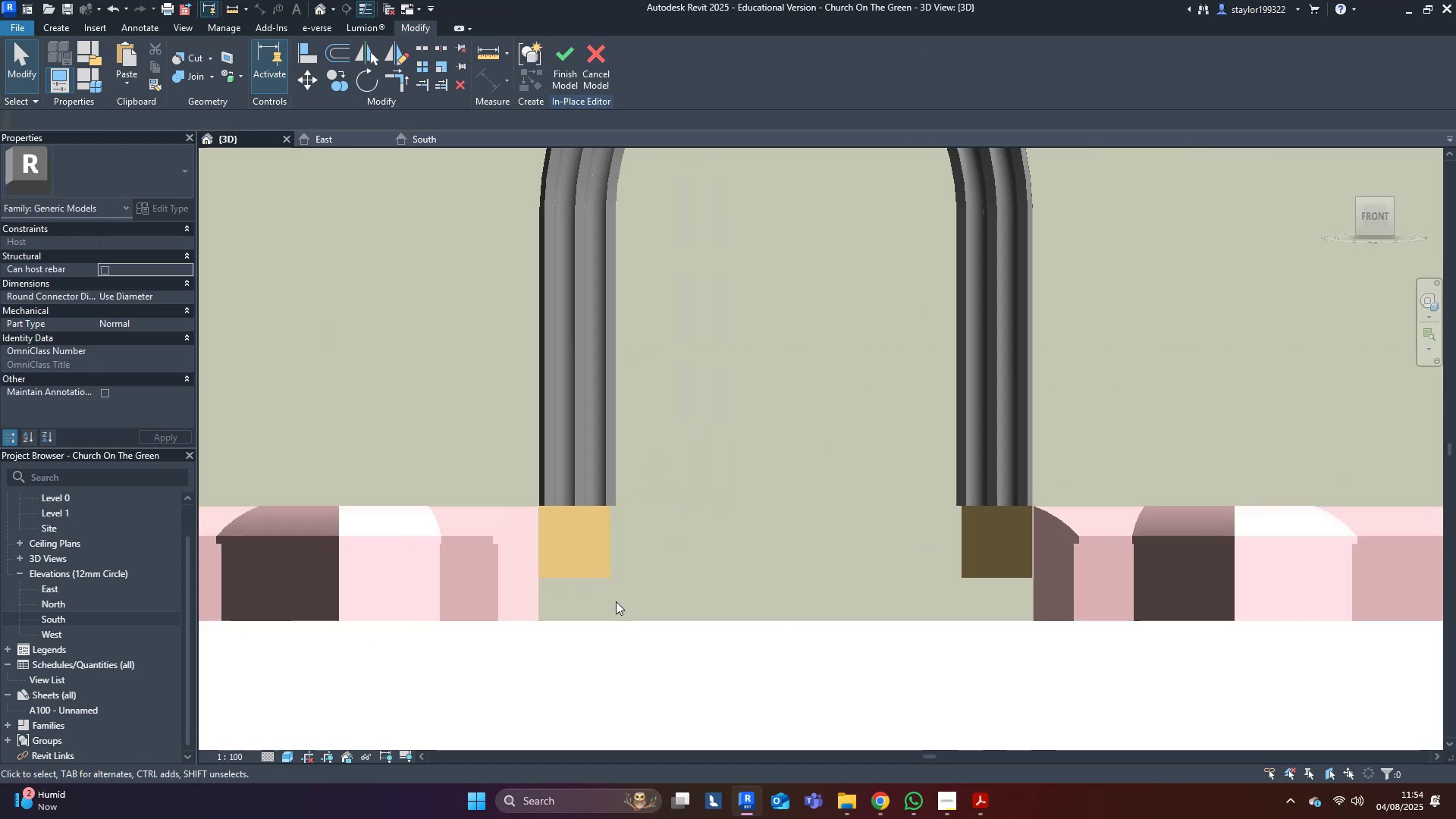 
hold_key(key=ShiftLeft, duration=0.48)
 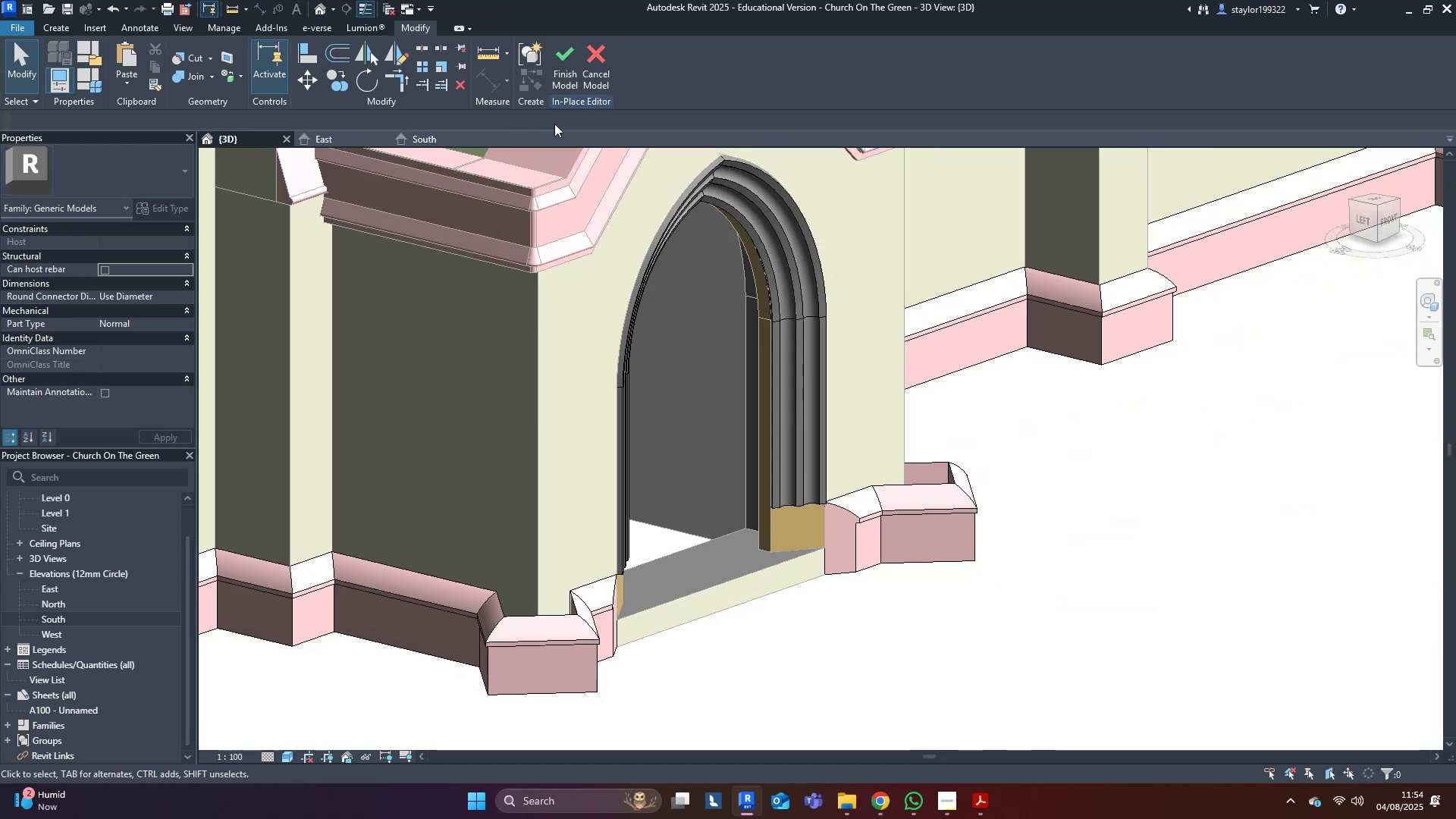 
left_click([571, 71])
 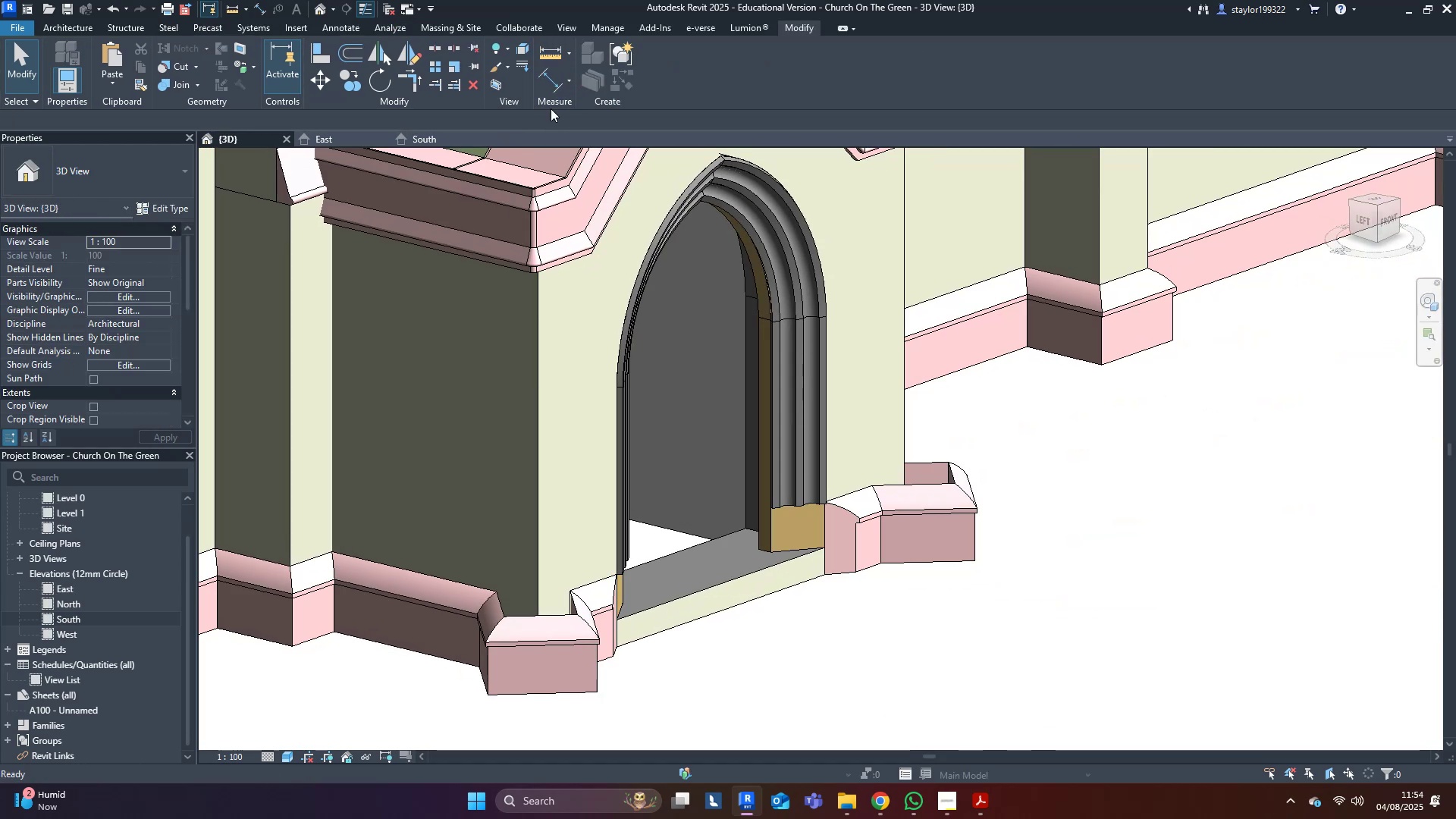 
scroll: coordinate [928, 577], scroll_direction: down, amount: 3.0
 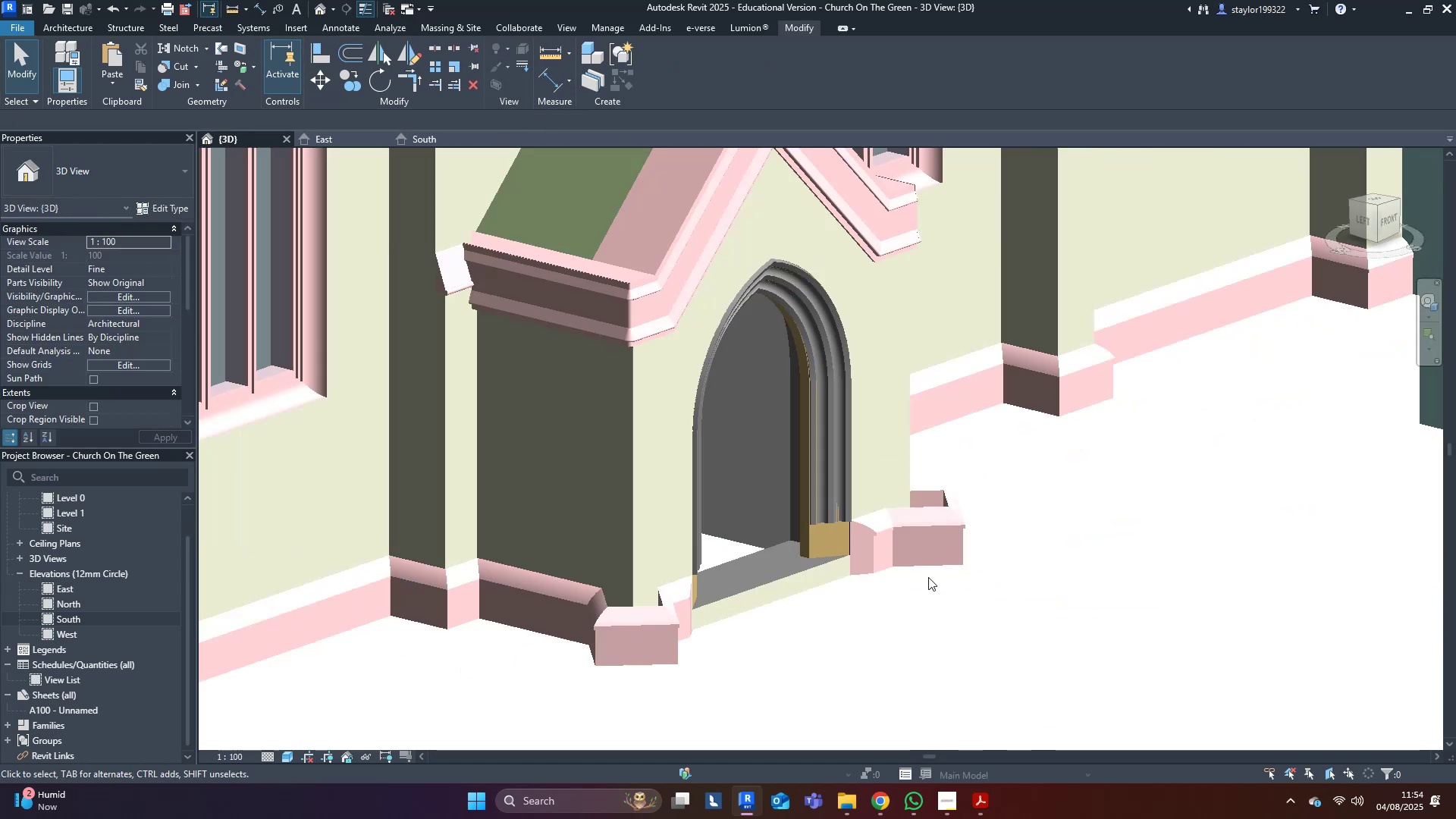 
key(Shift+ShiftLeft)
 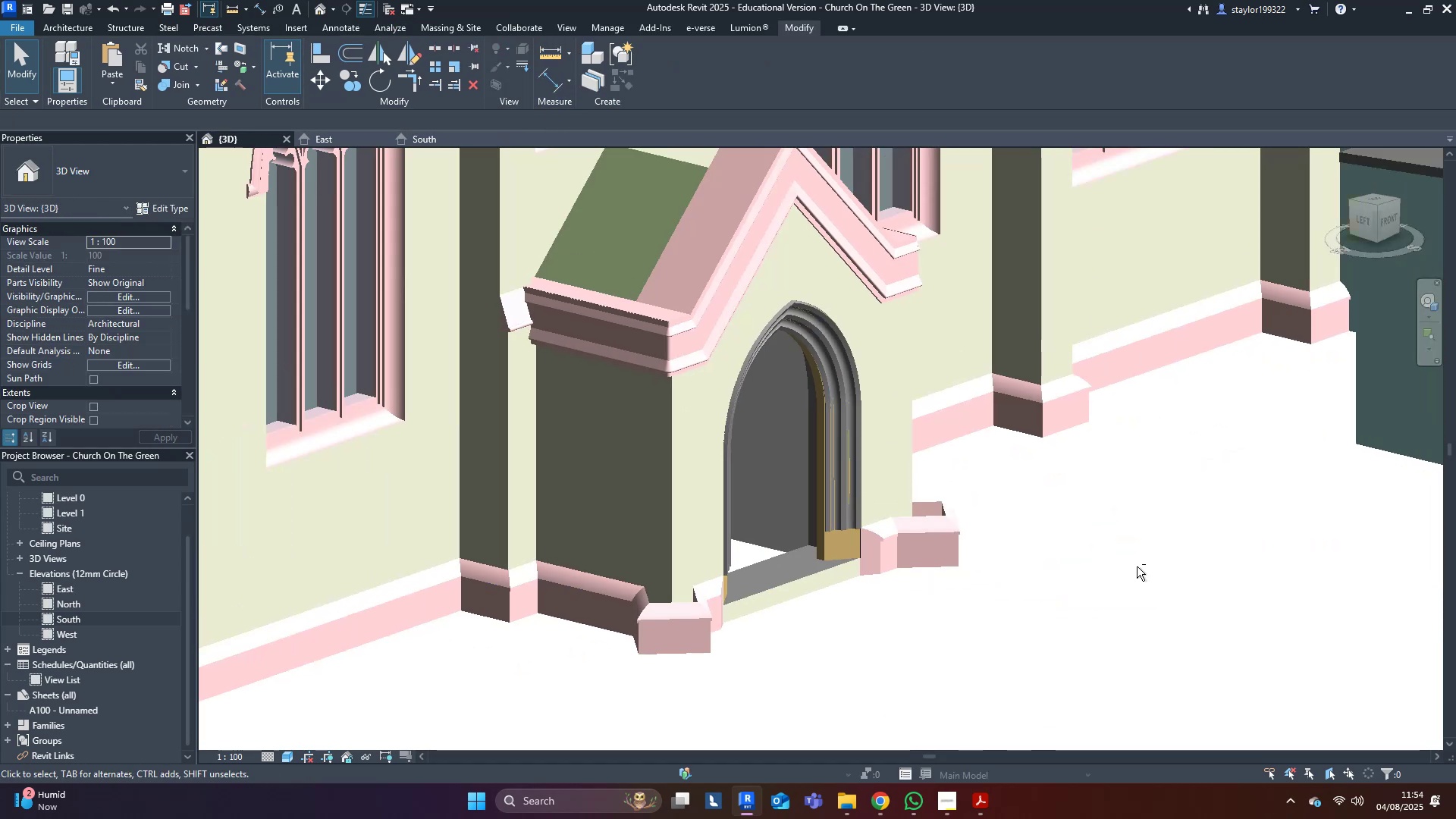 
key(Control+ControlLeft)
 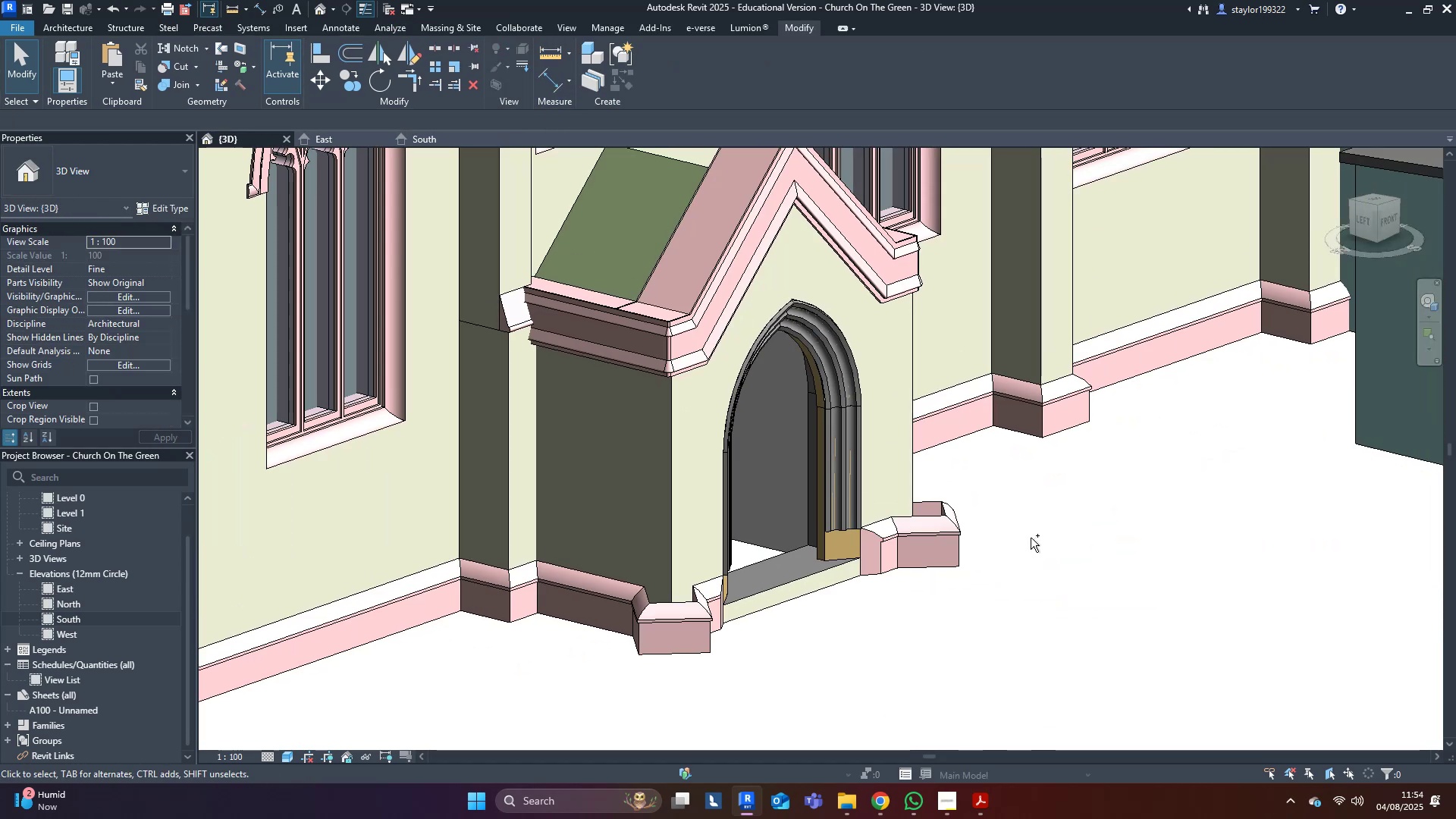 
key(Control+S)
 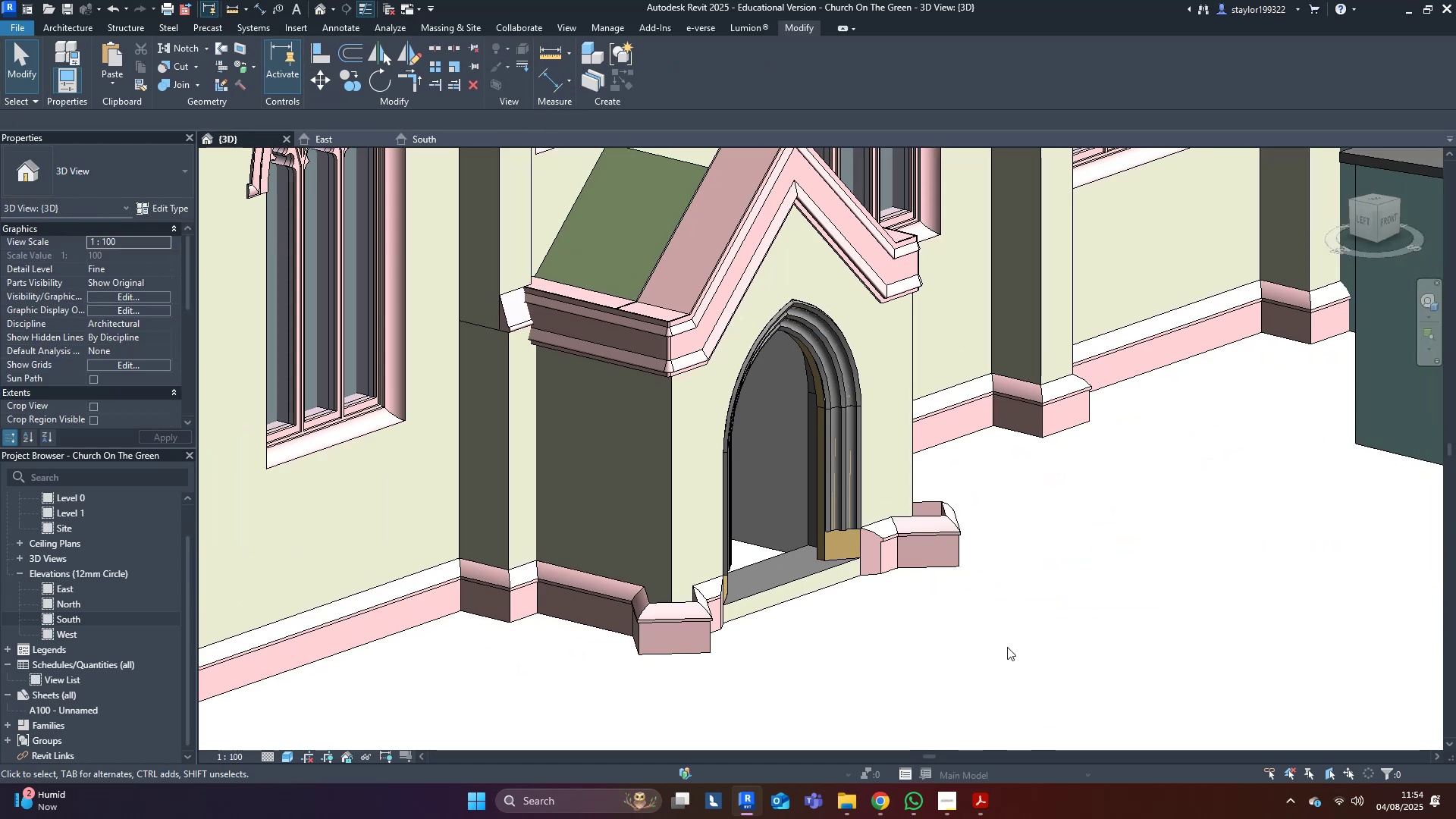 
left_click([873, 808])
 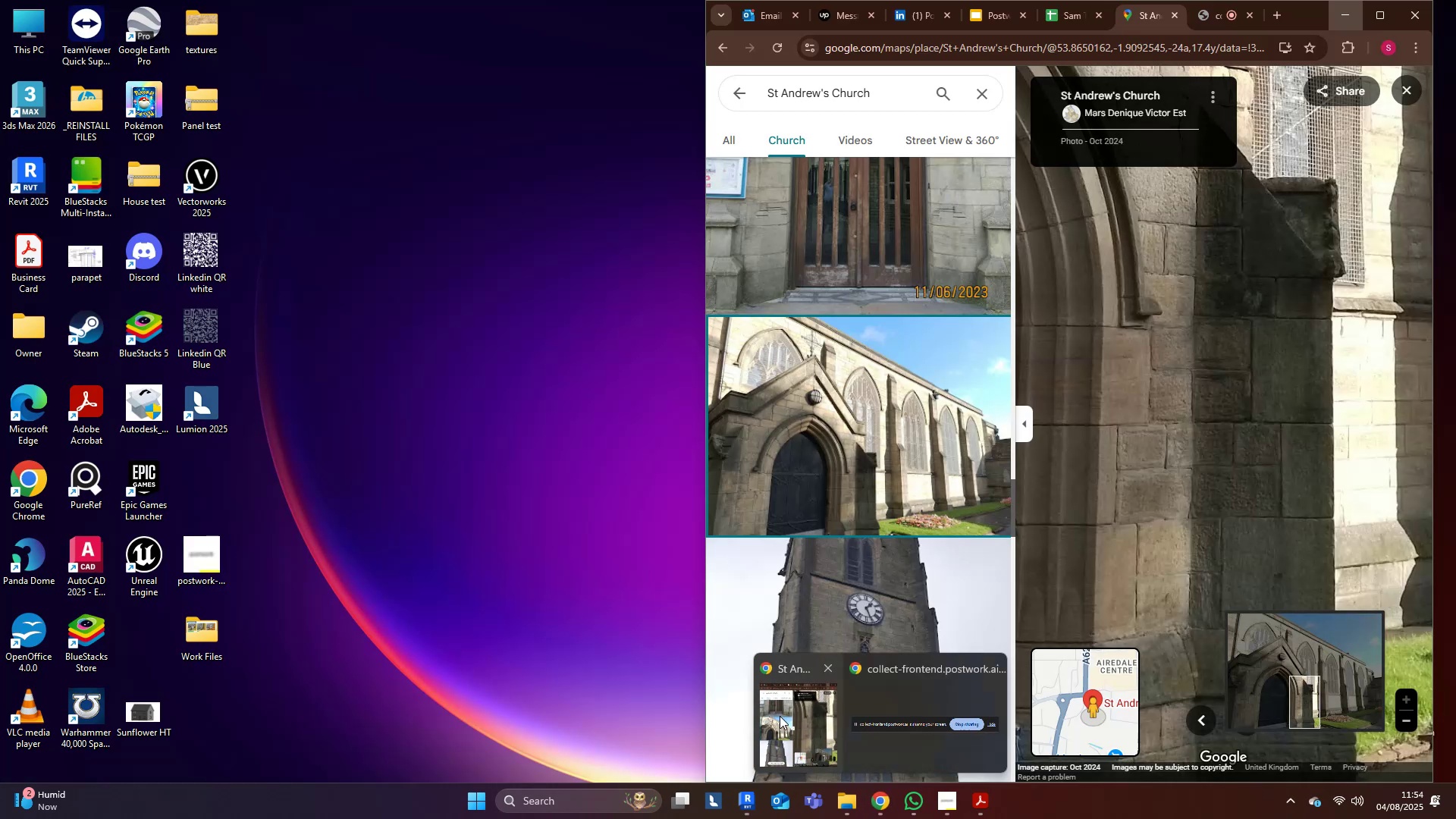 
left_click([780, 716])
 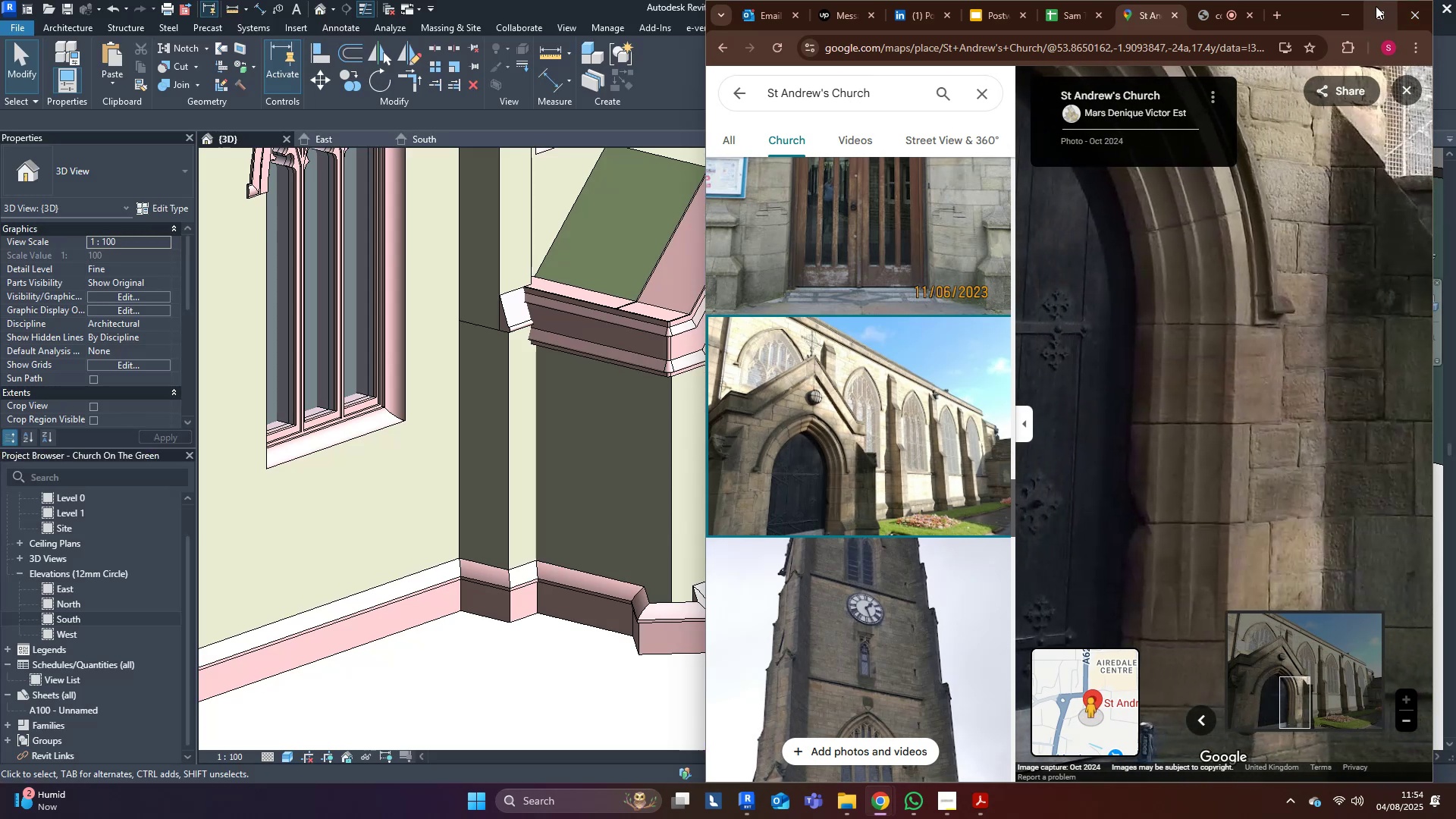 
wait(5.02)
 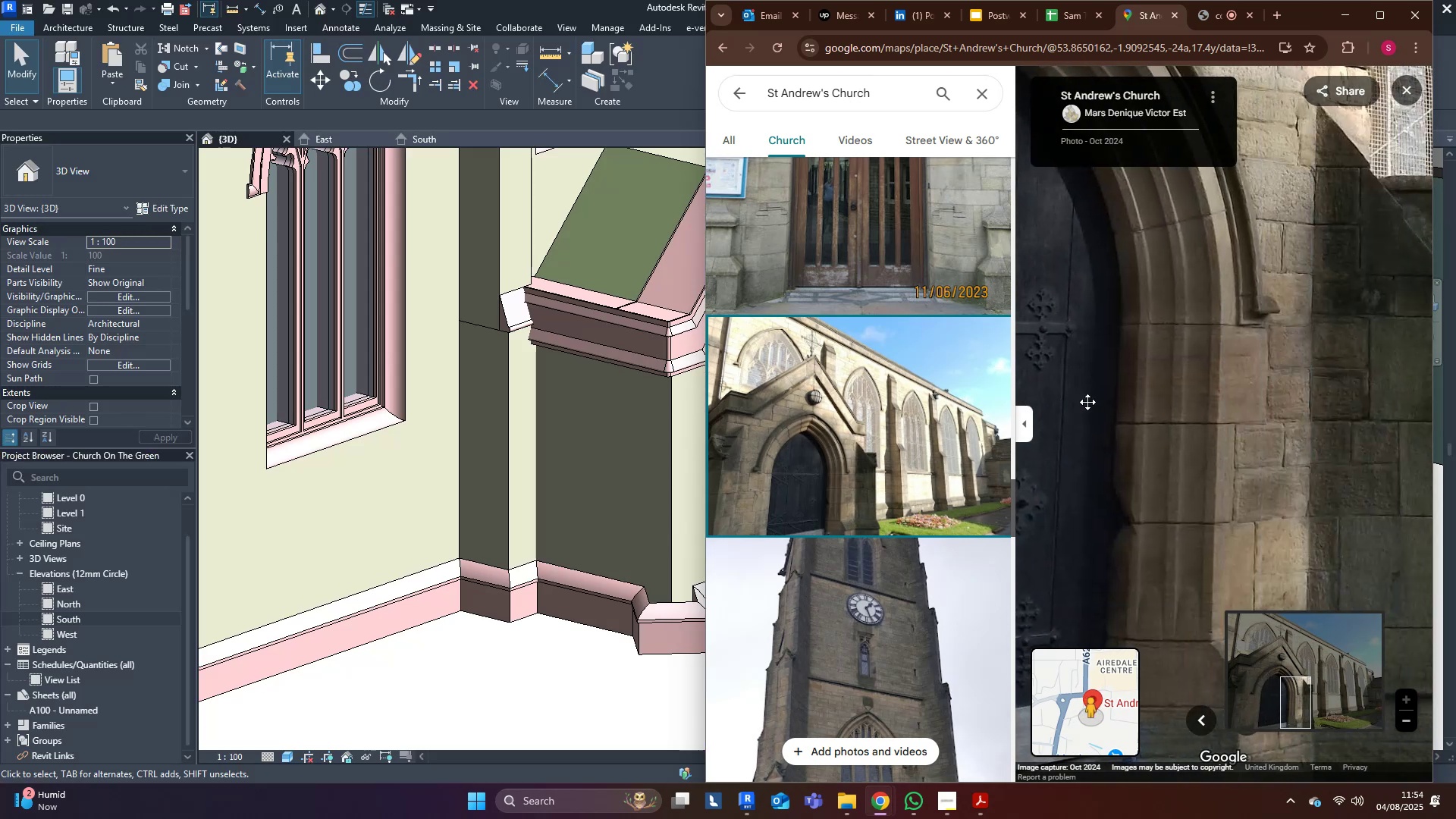 
left_click([1344, 9])
 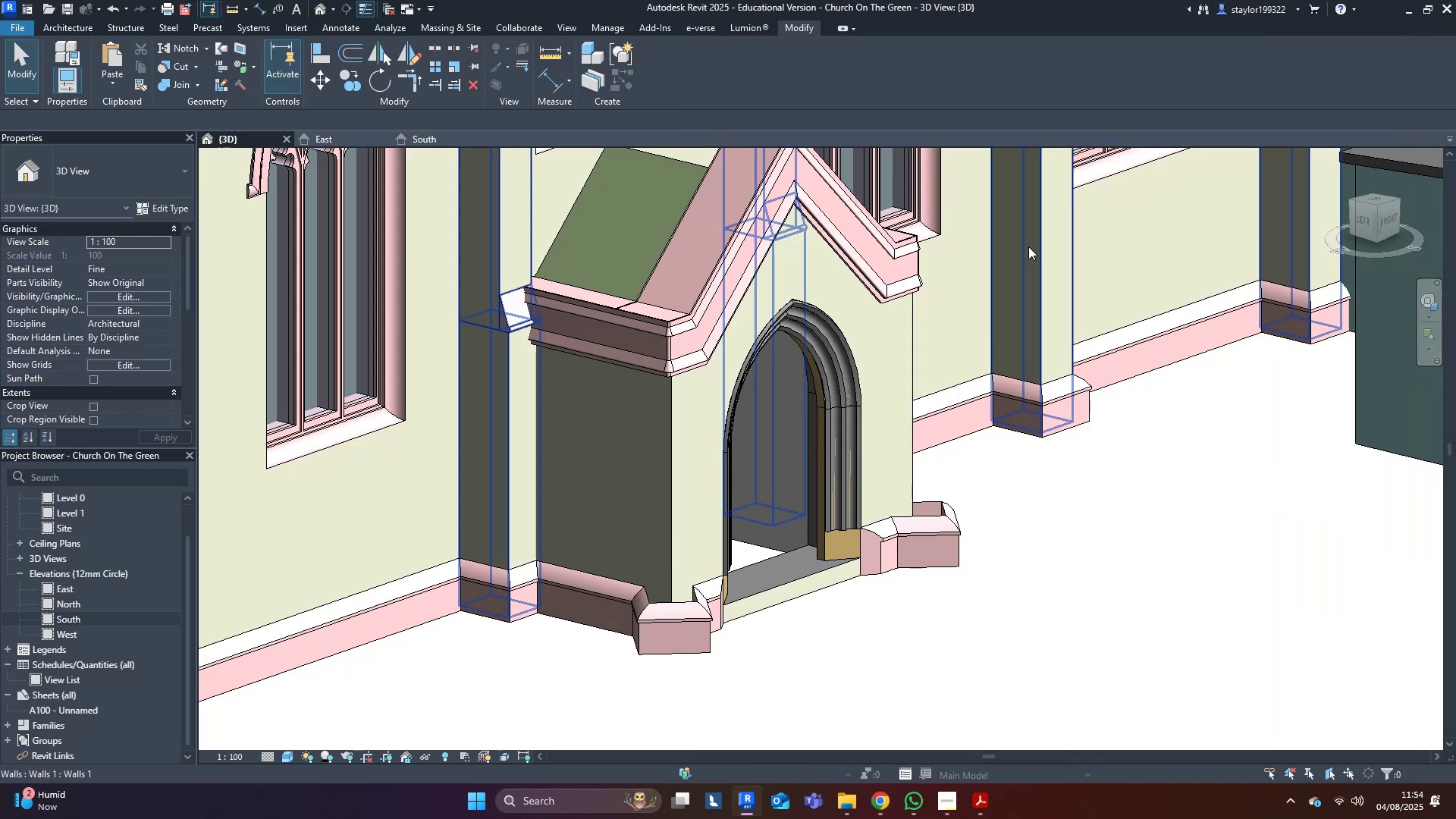 
scroll: coordinate [1062, 560], scroll_direction: down, amount: 1.0
 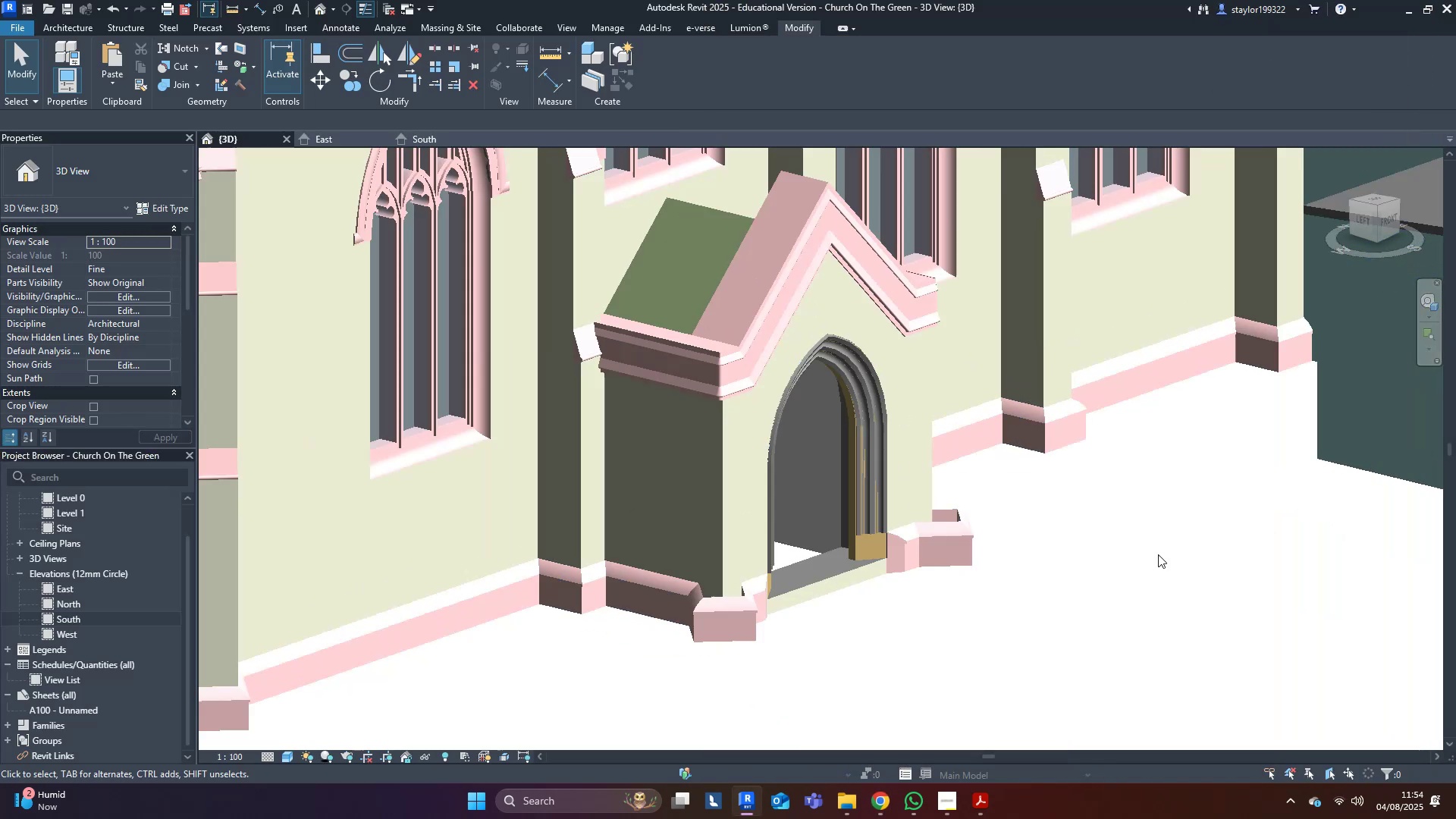 
hold_key(key=ShiftLeft, duration=1.52)
middle_click([1184, 549])
 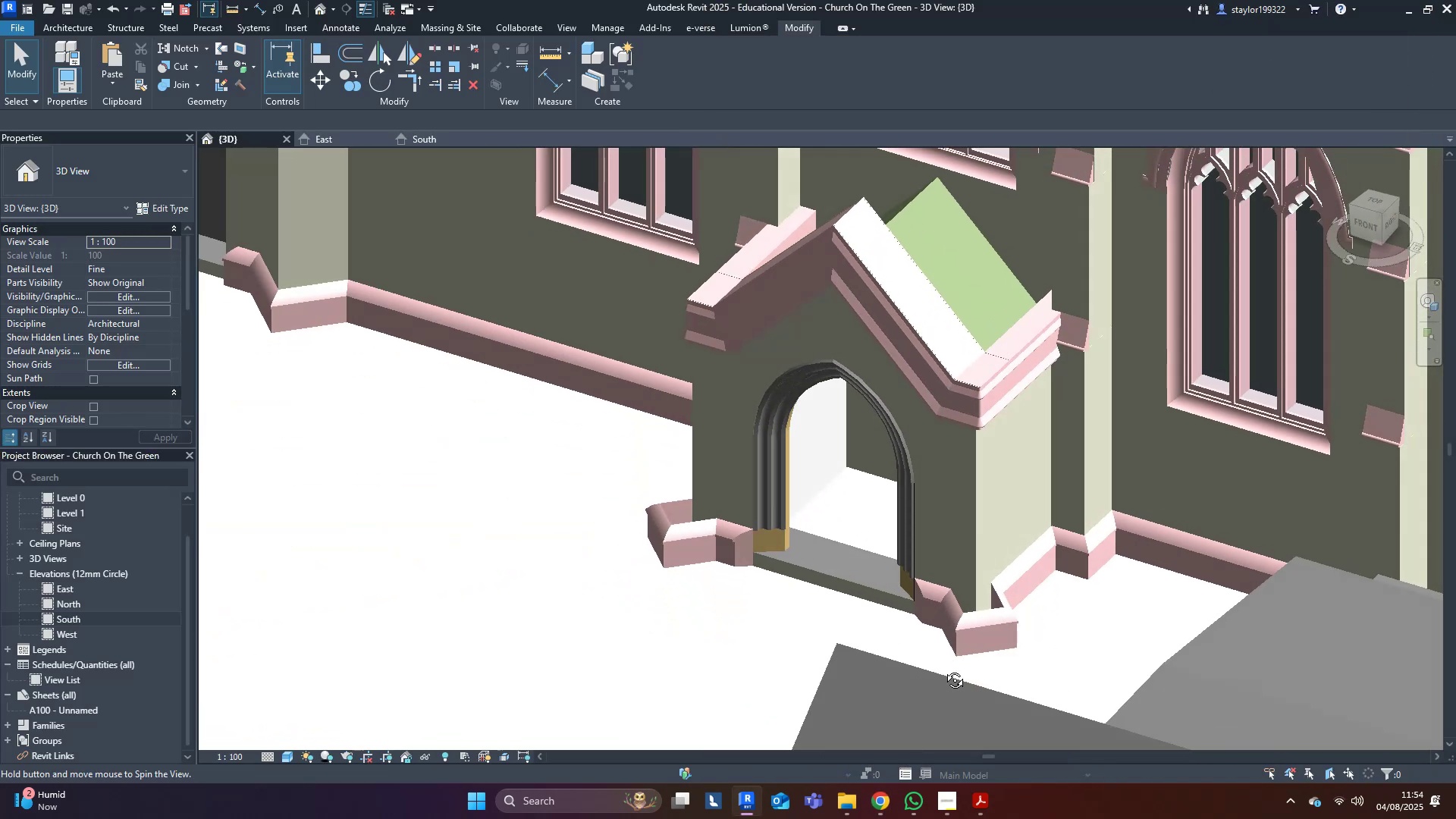 
hold_key(key=ShiftLeft, duration=1.53)
 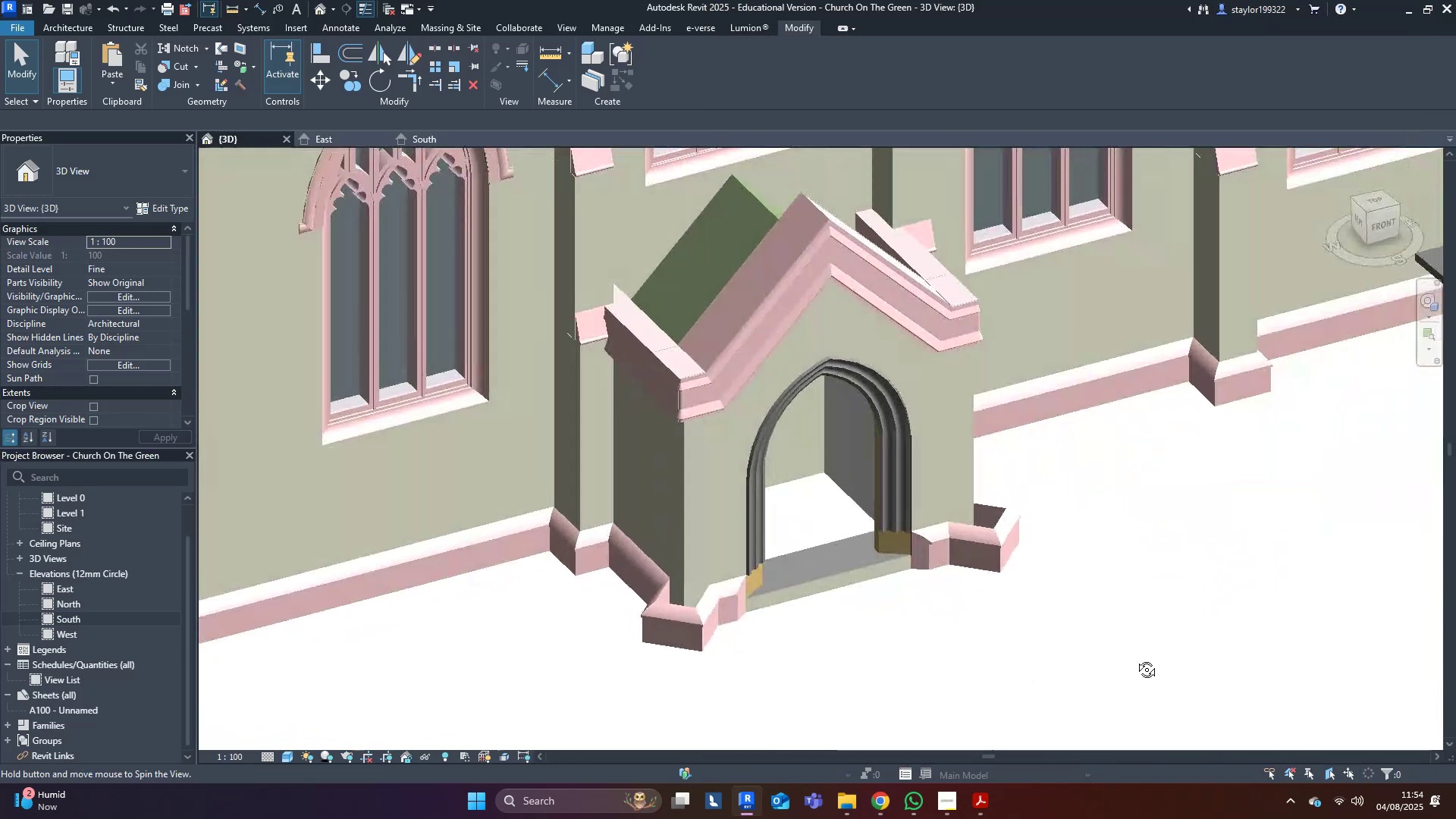 
key(Shift+ShiftLeft)
 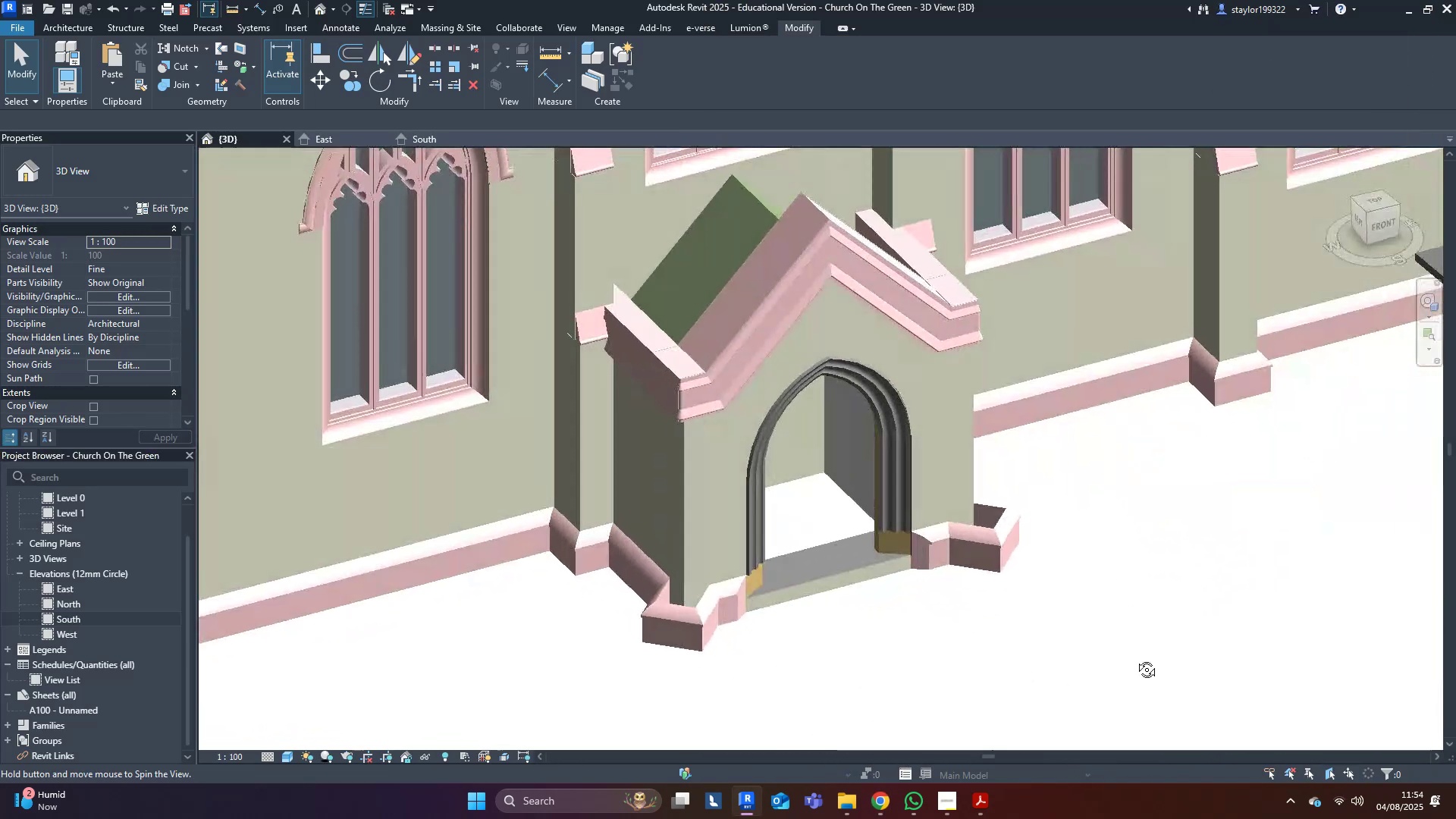 
key(Shift+ShiftLeft)
 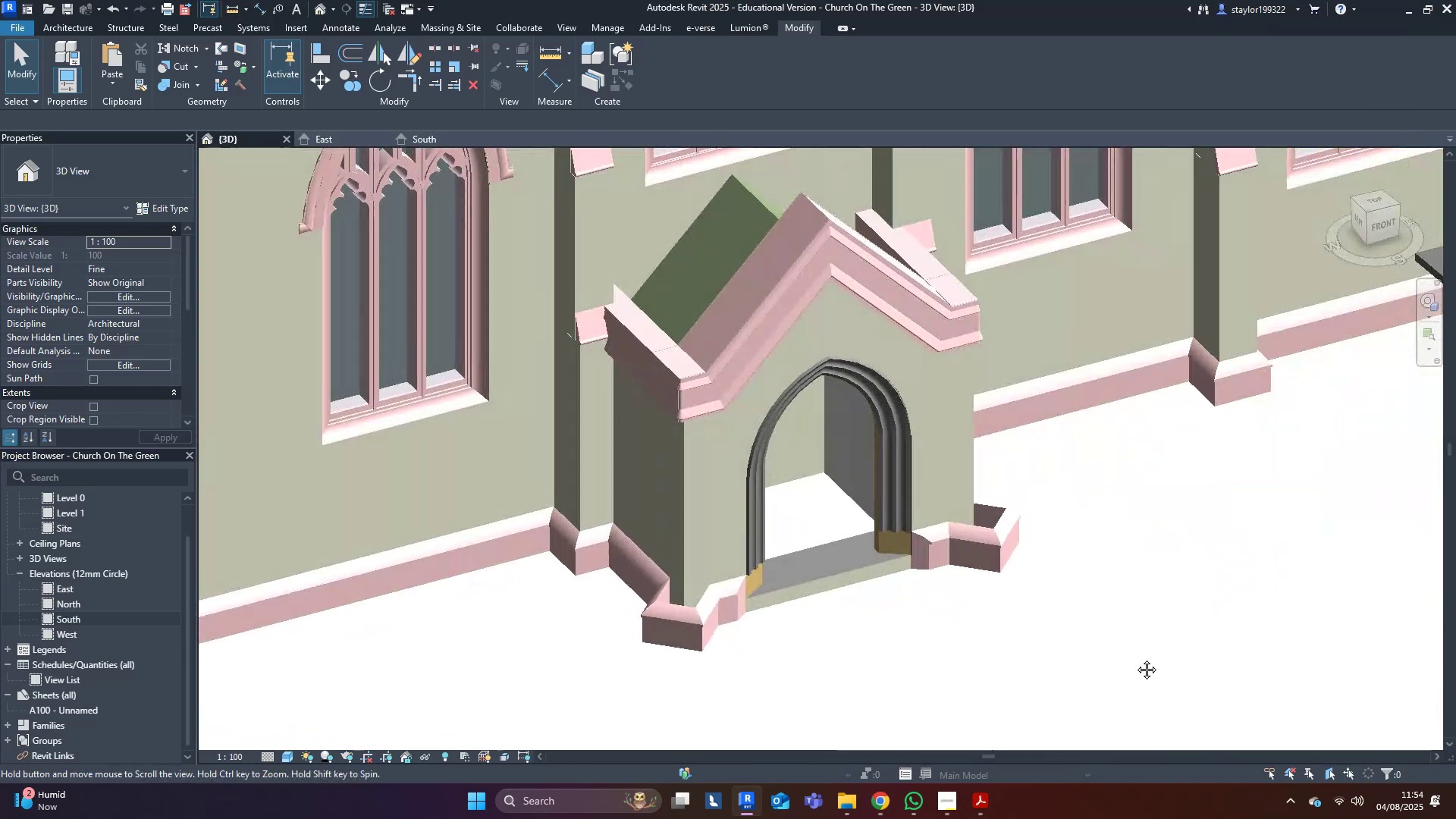 
key(Shift+ShiftLeft)
 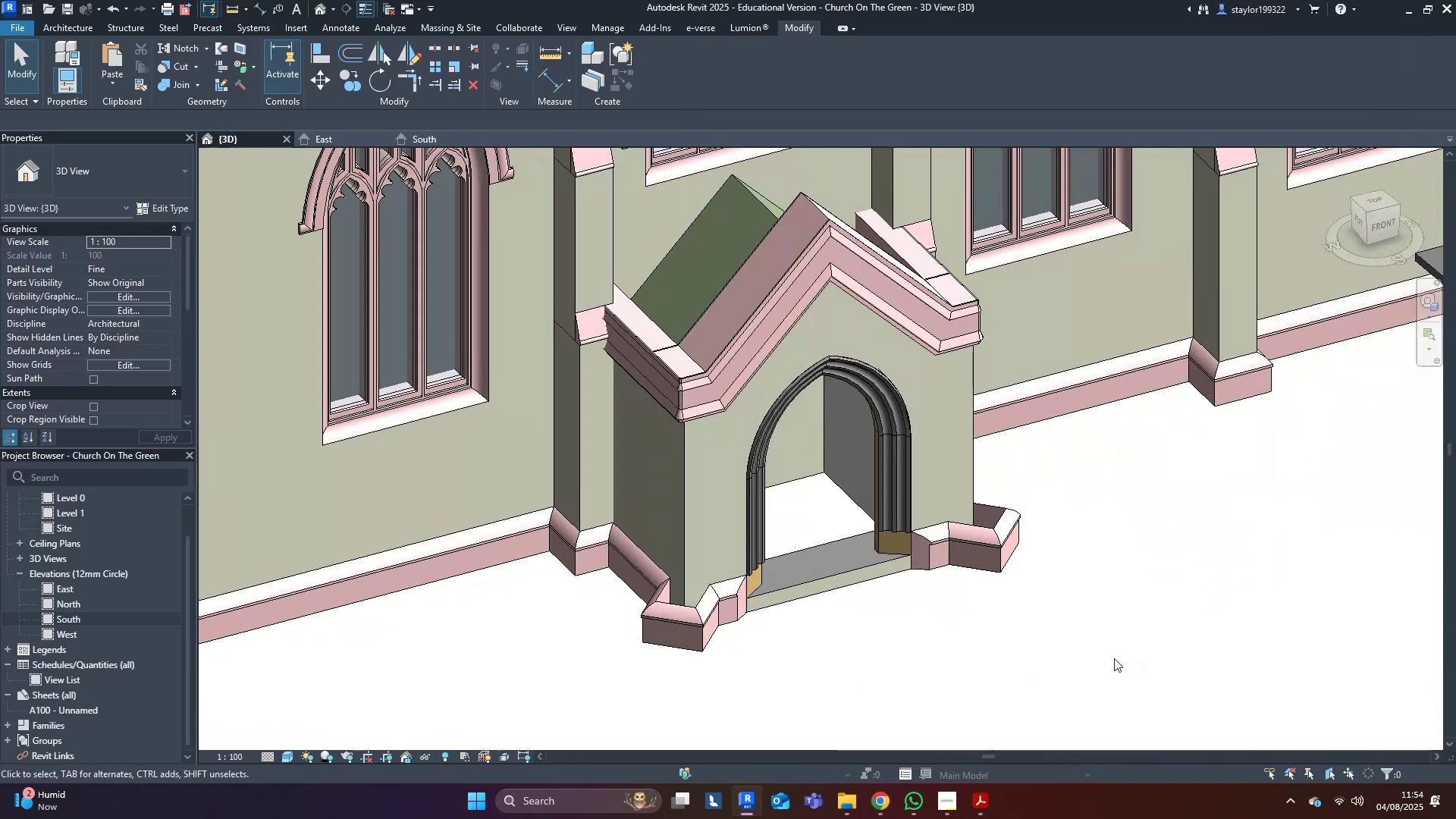 
scroll: coordinate [920, 588], scroll_direction: up, amount: 6.0
 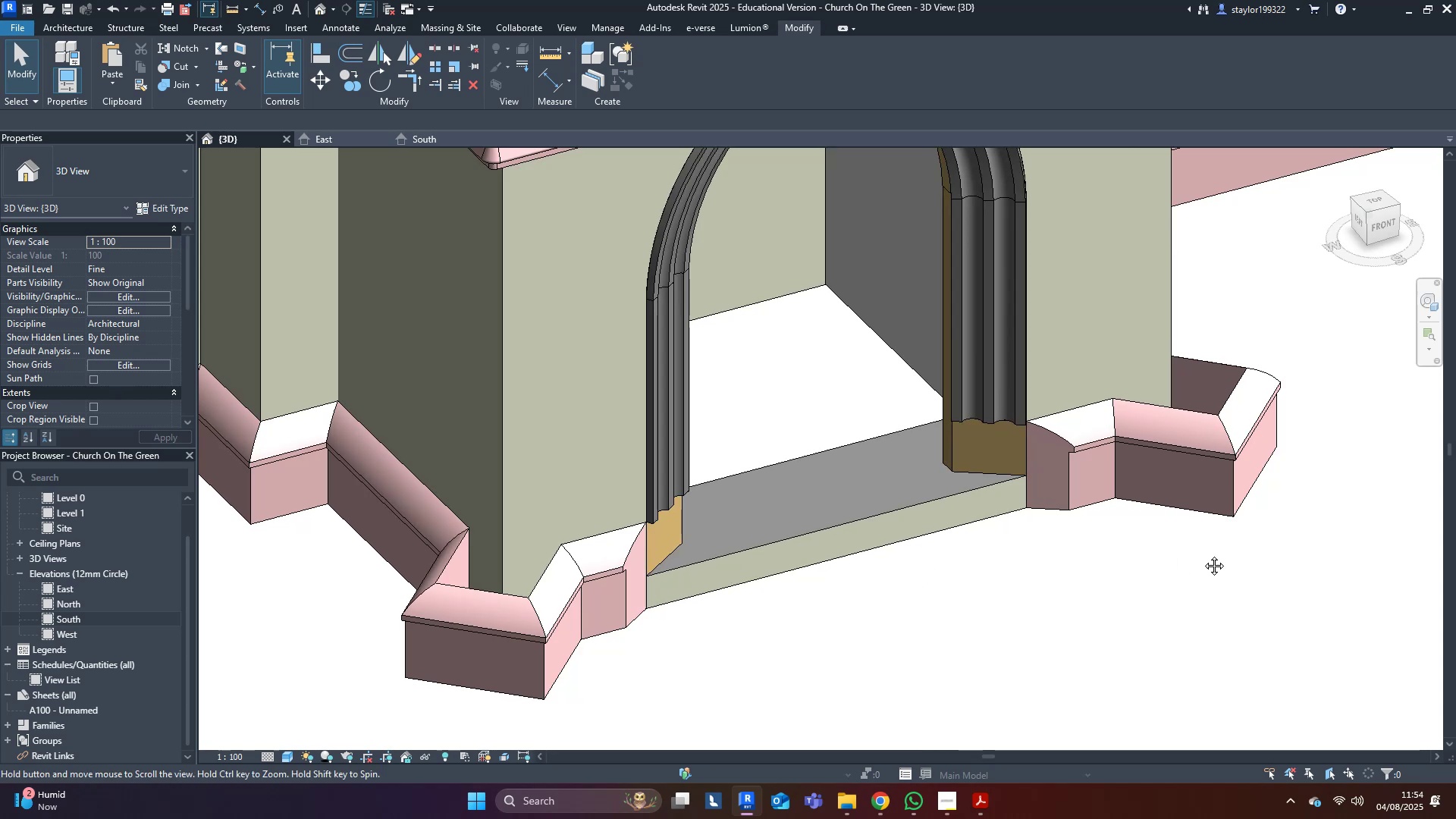 
key(Shift+ShiftLeft)
 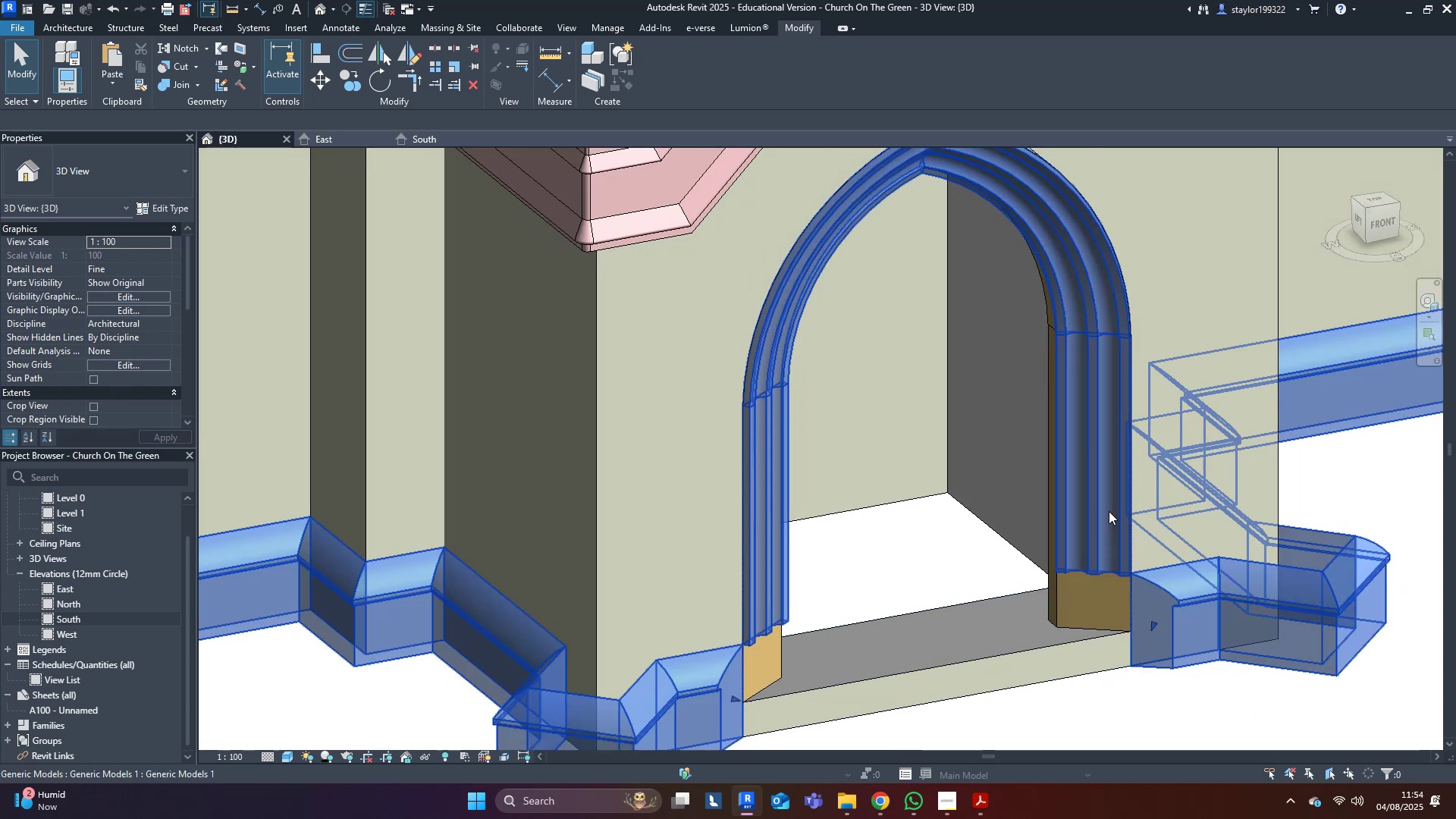 
double_click([1109, 511])
 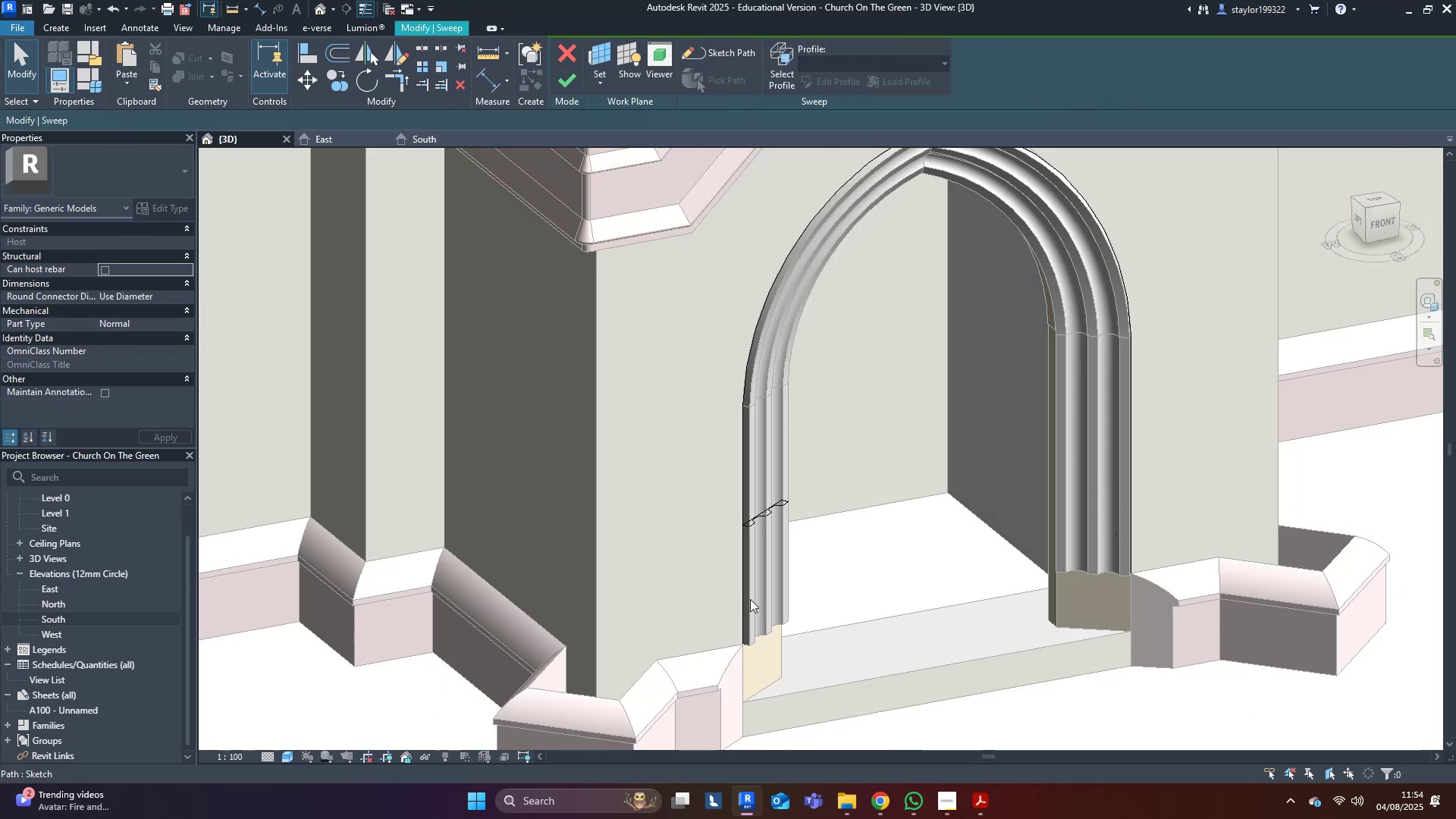 
double_click([734, 595])
 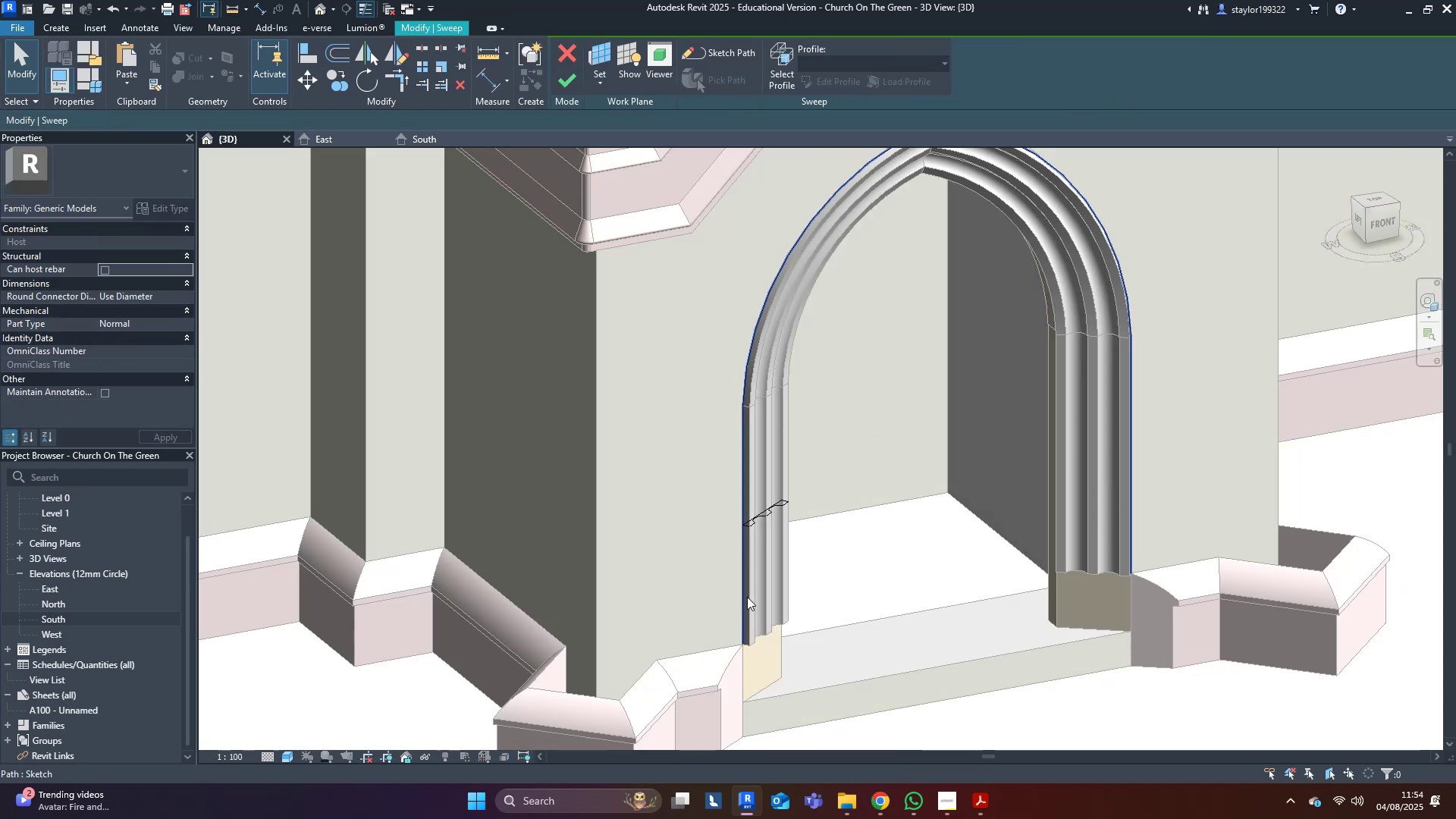 
triple_click([748, 597])
 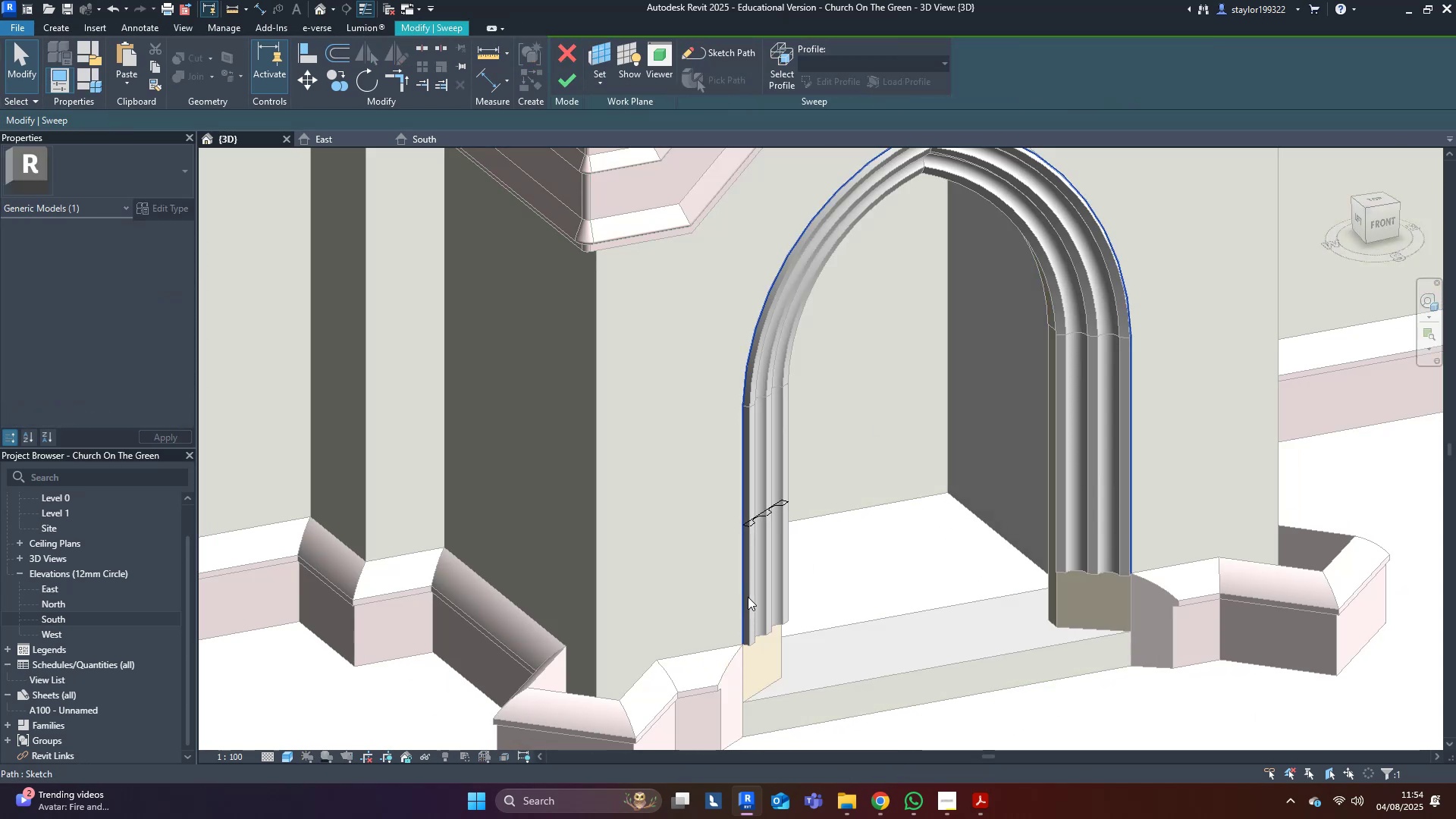 
triple_click([748, 597])
 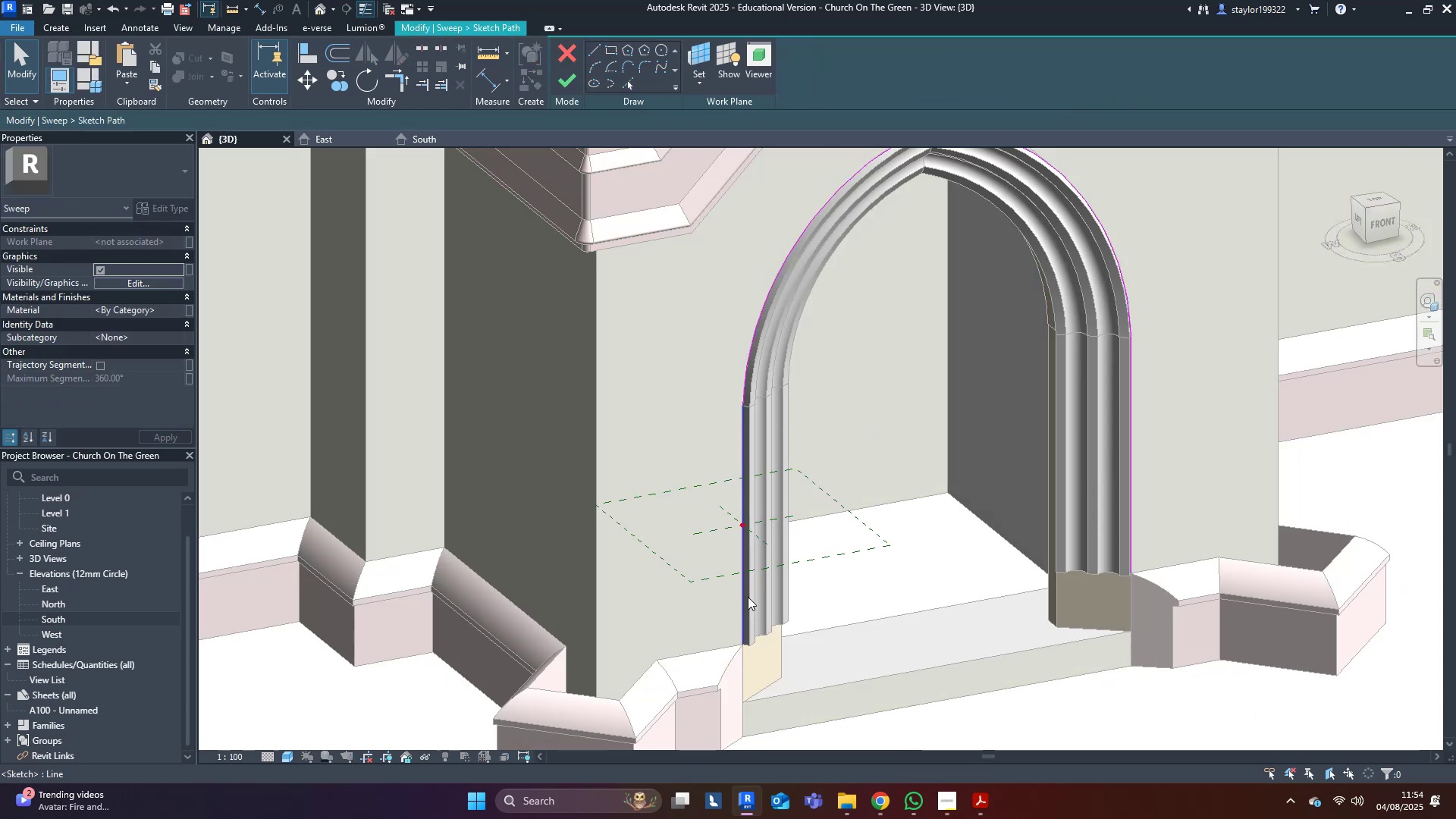 
type(al)
 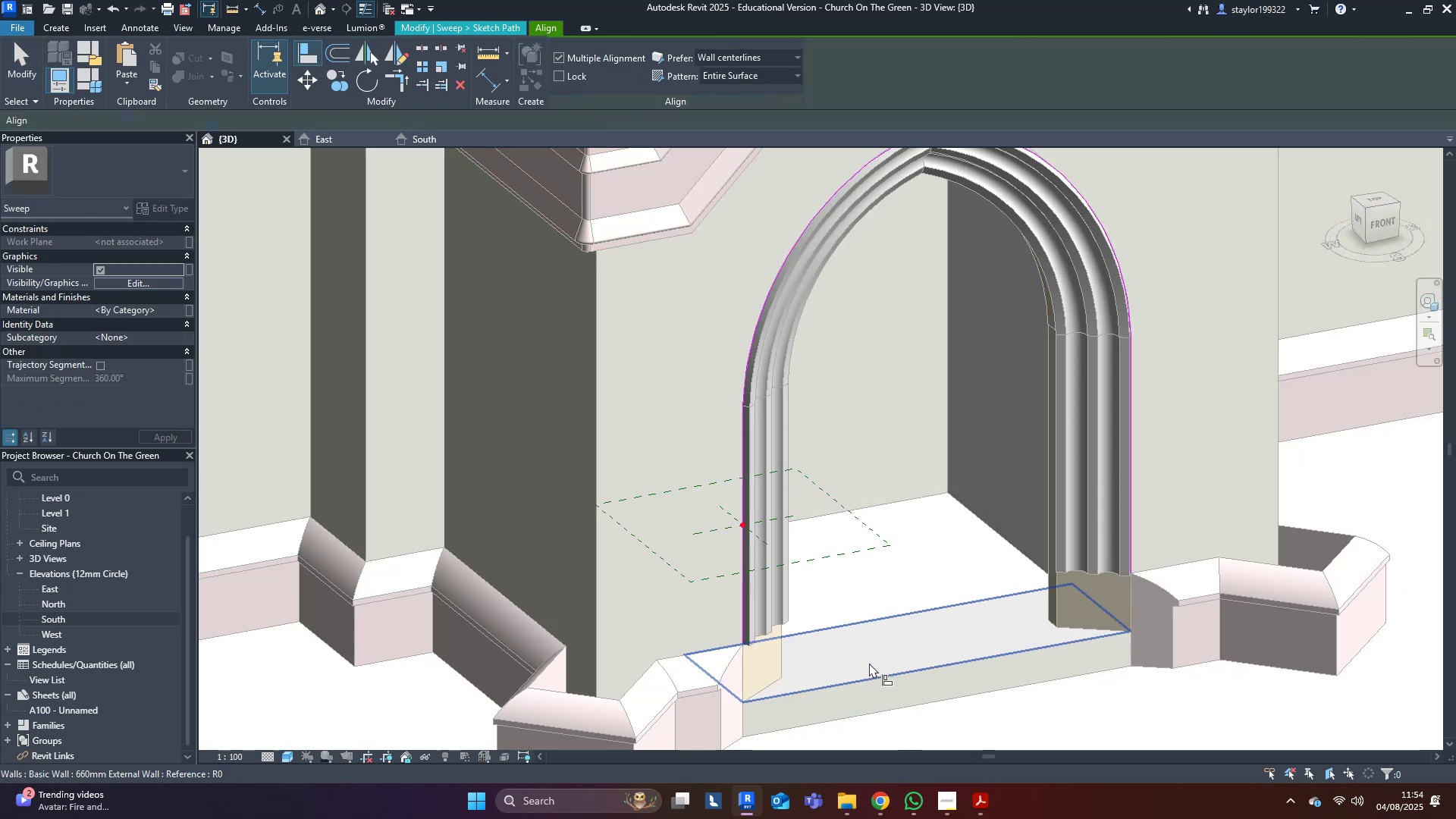 
left_click([869, 656])
 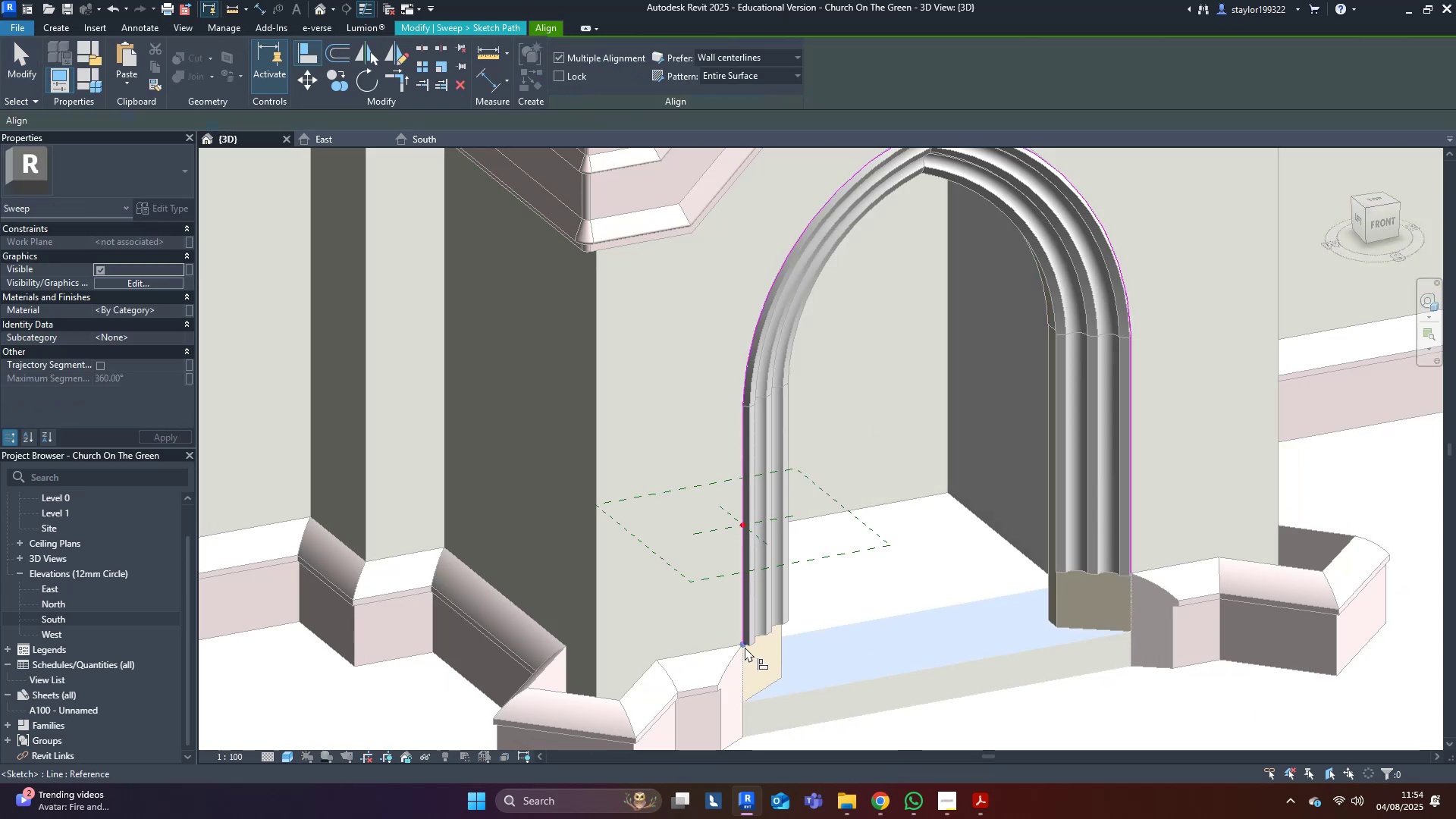 
left_click([745, 647])
 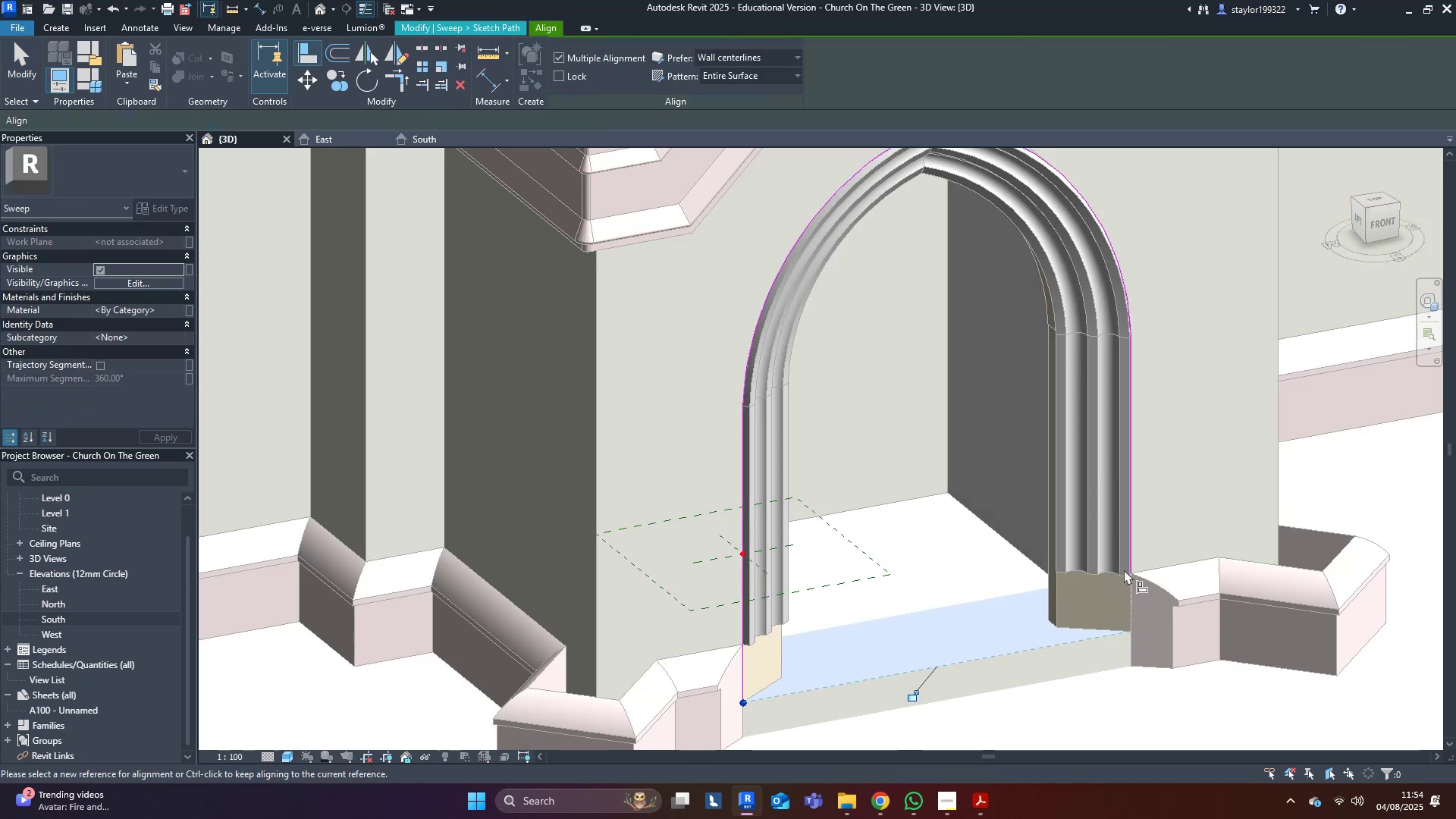 
left_click([1129, 573])
 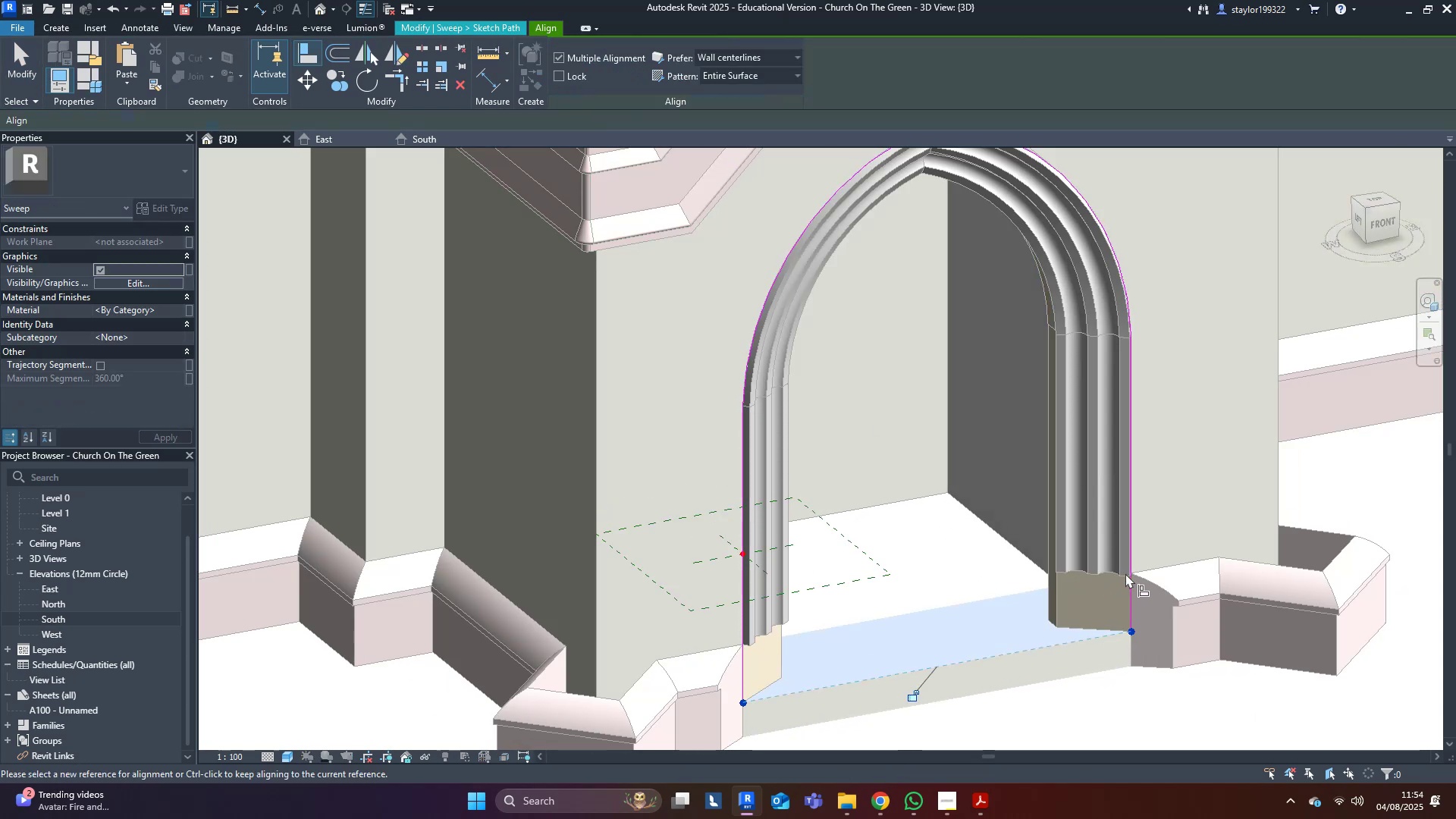 
key(Escape)
 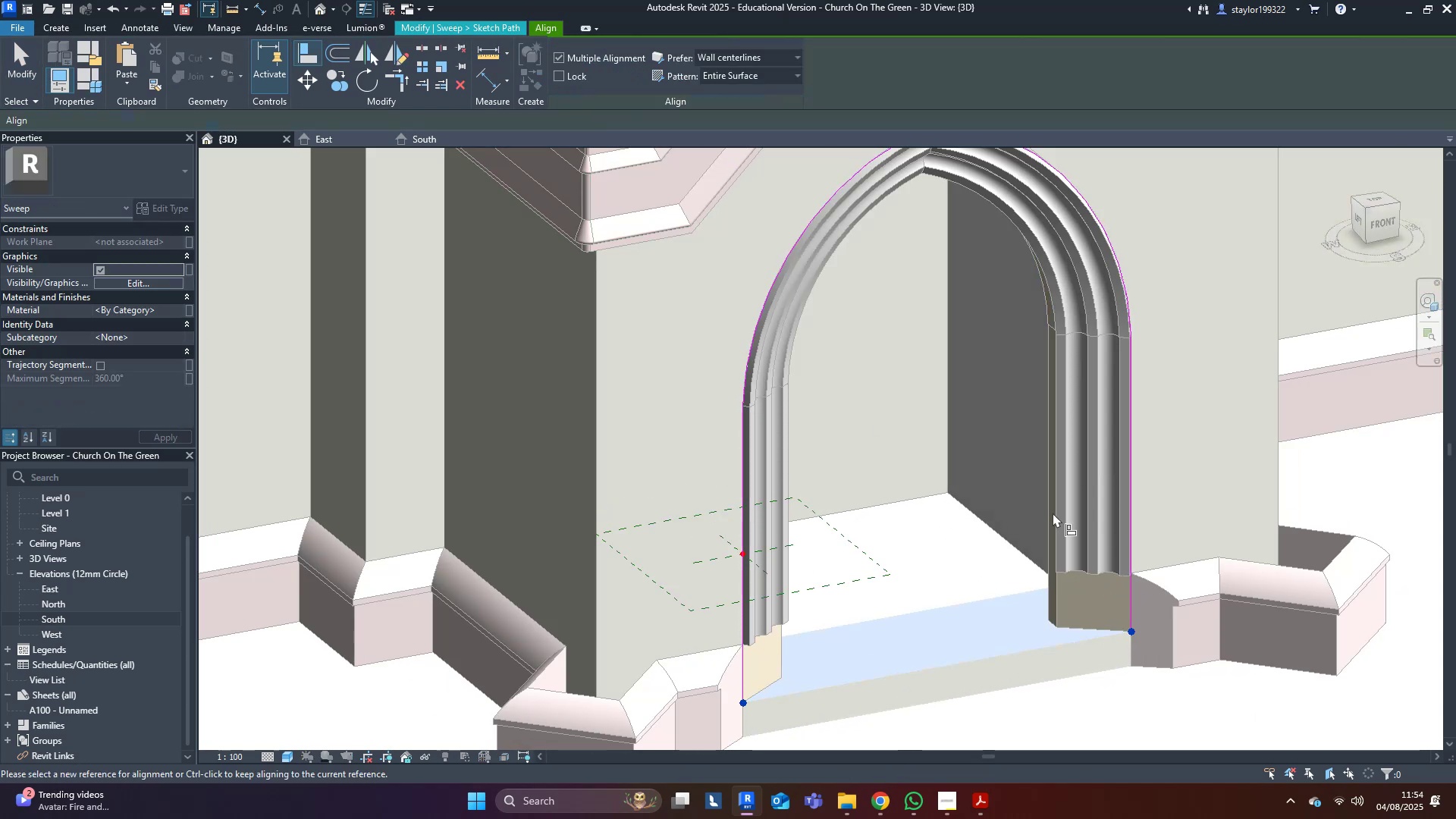 
key(Escape)
 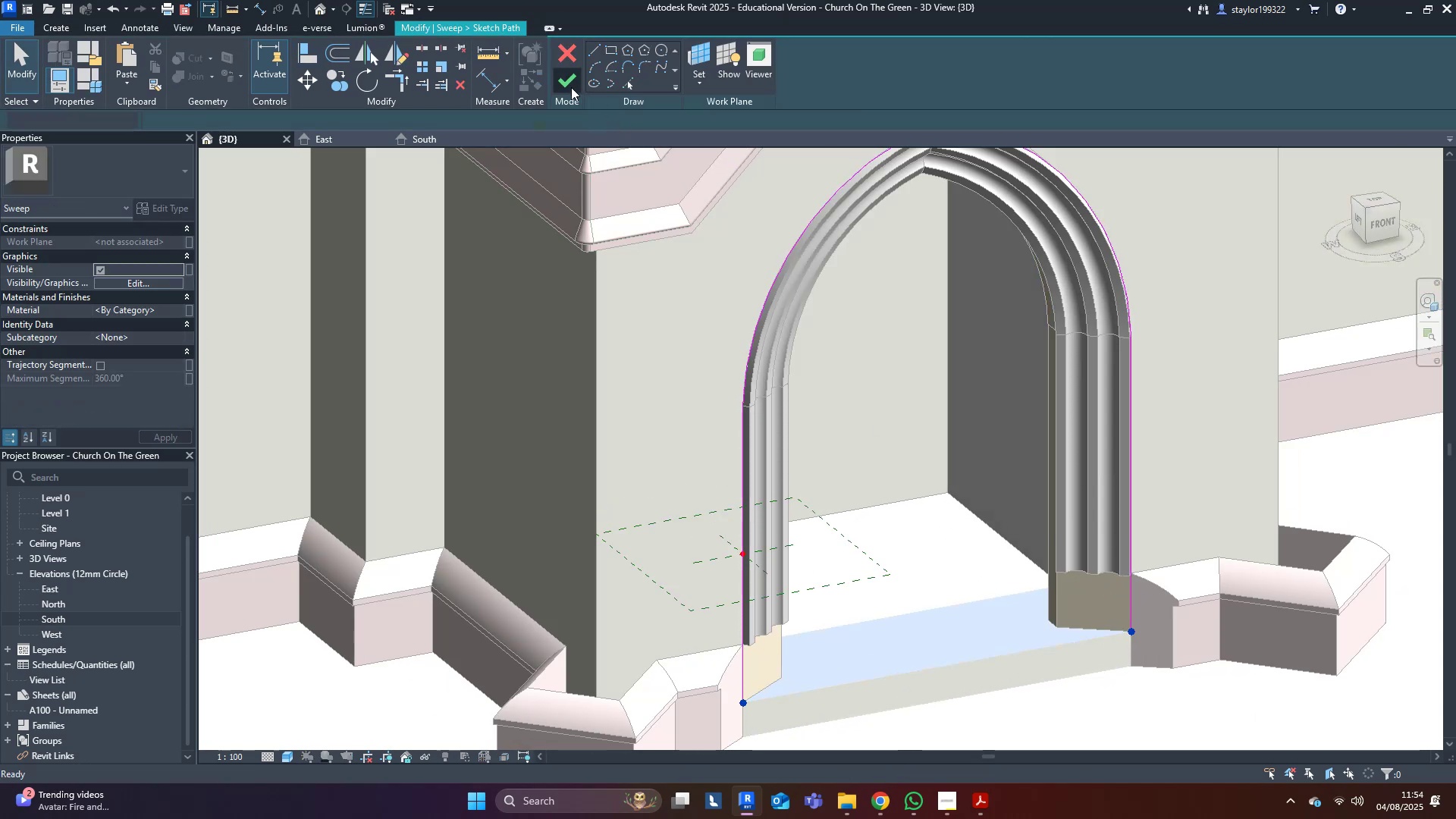 
double_click([571, 85])
 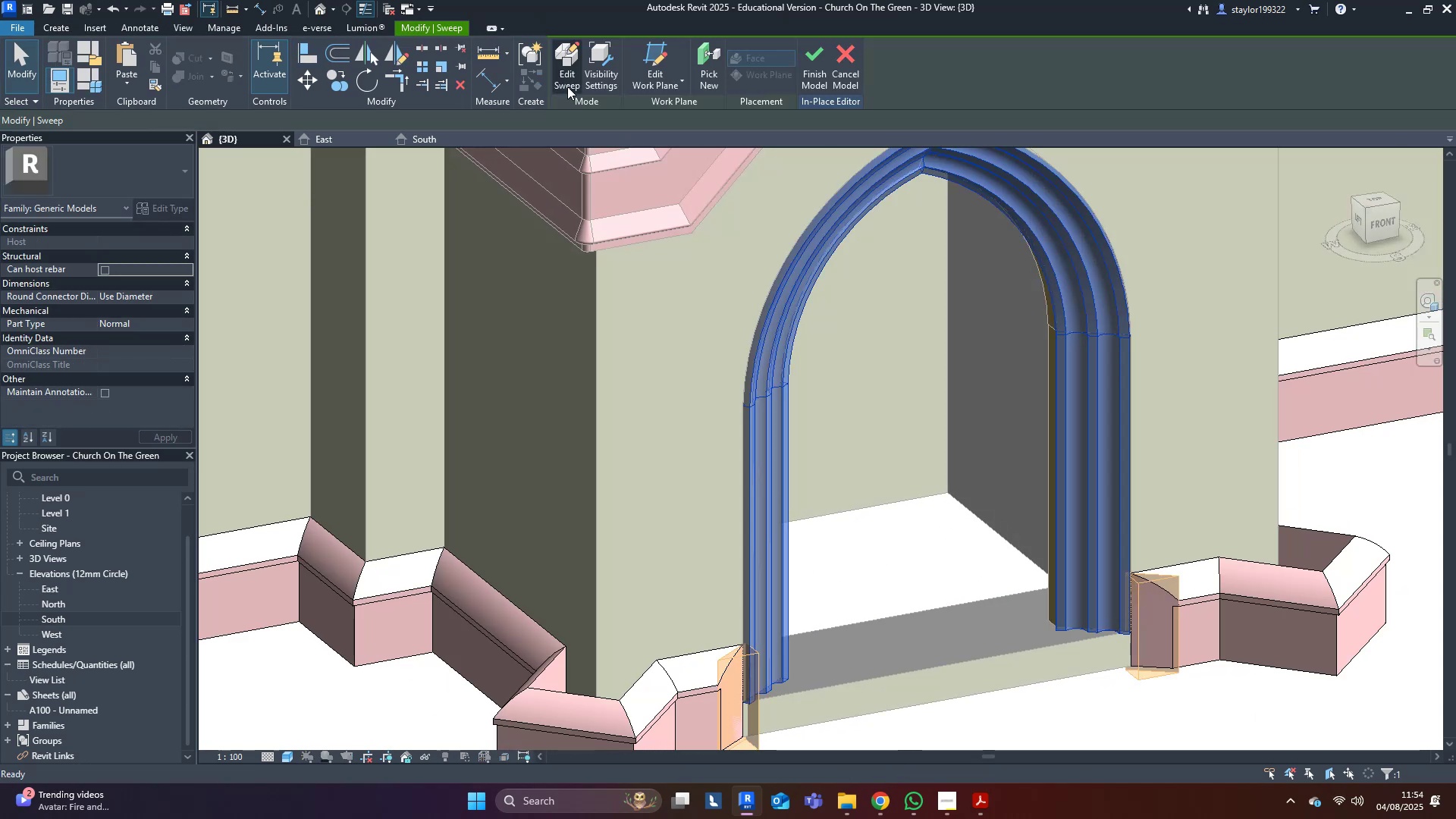 
key(Escape)
 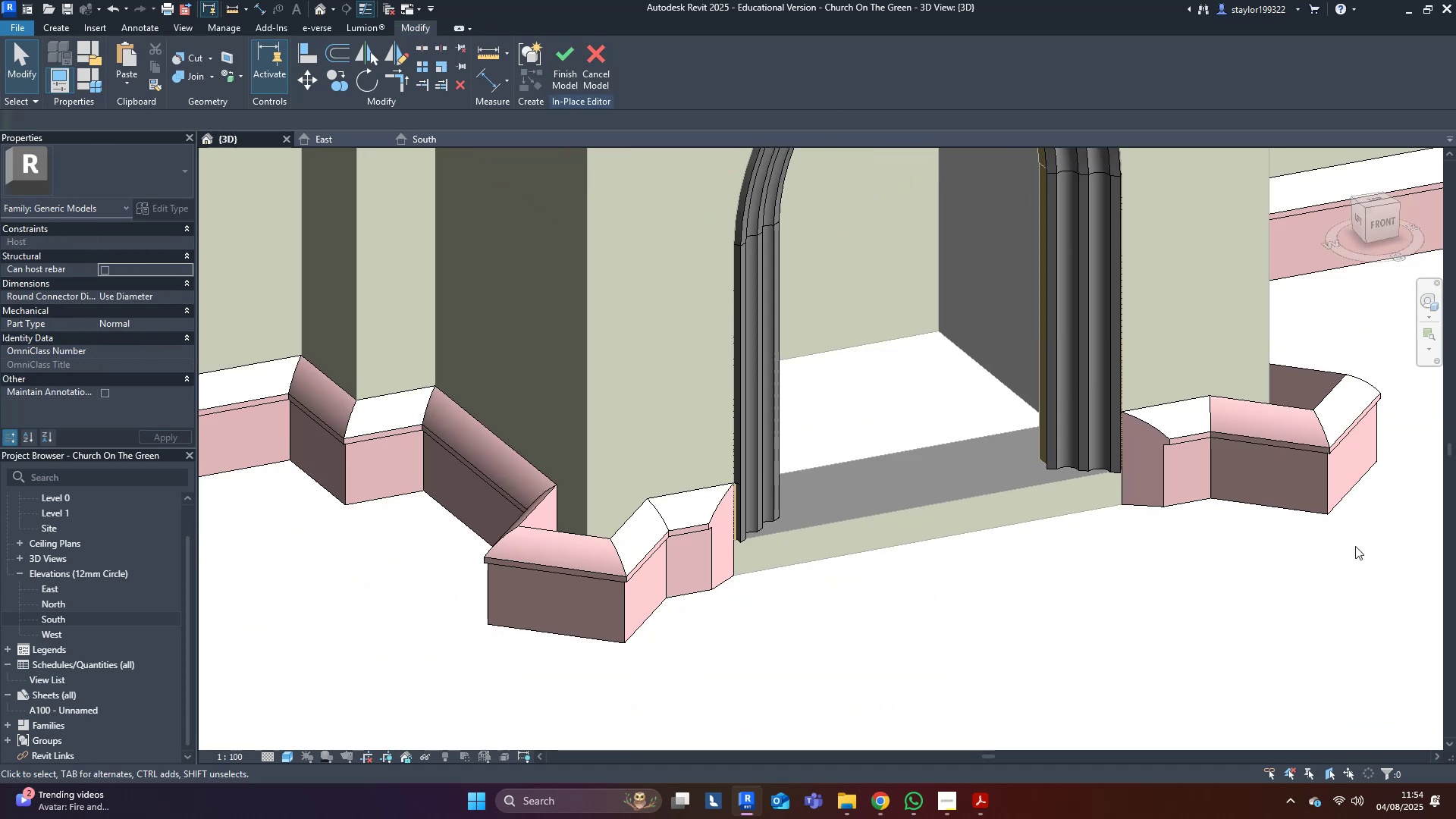 
scroll: coordinate [1134, 631], scroll_direction: down, amount: 4.0
 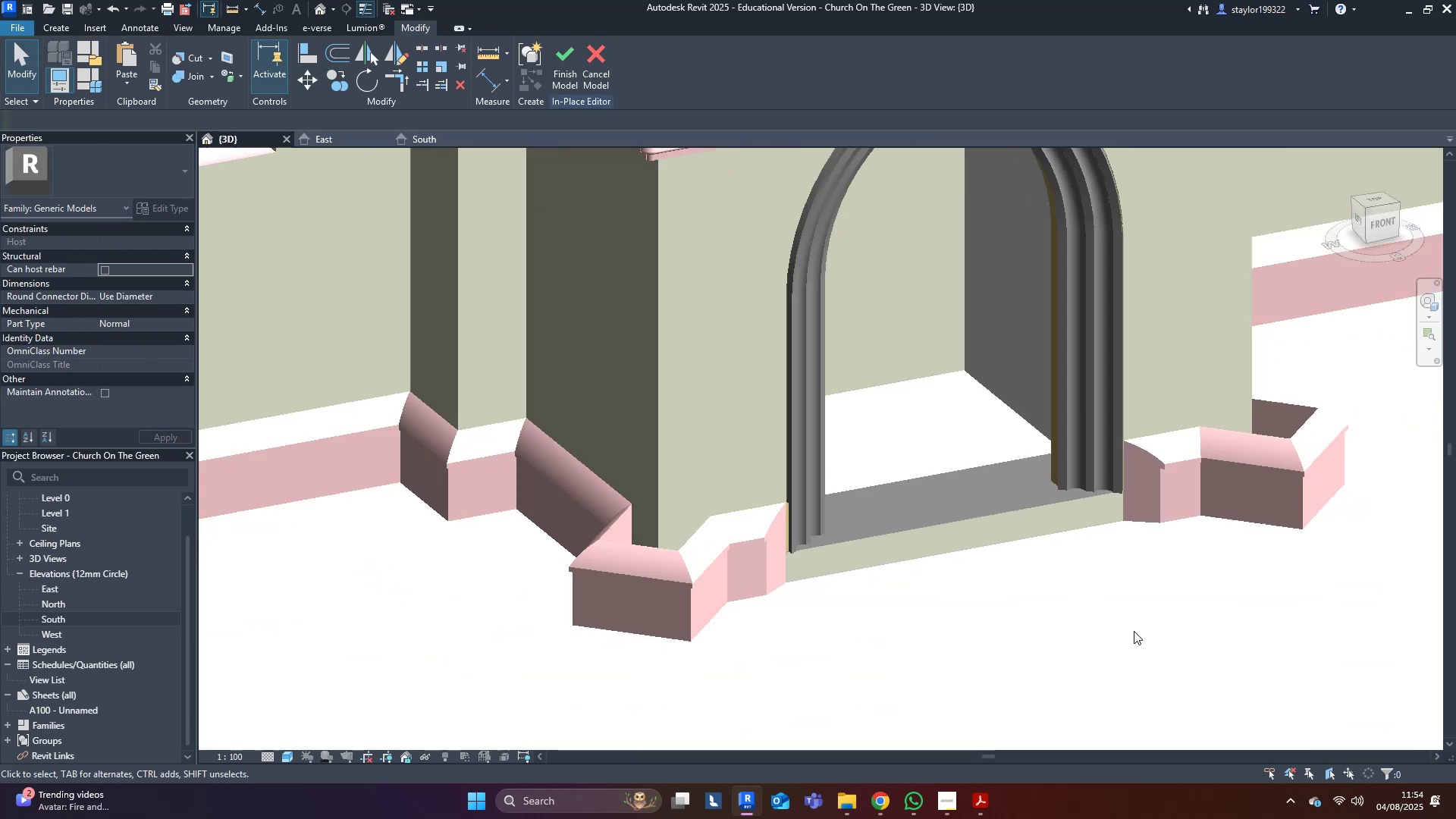 
key(Control+S)
 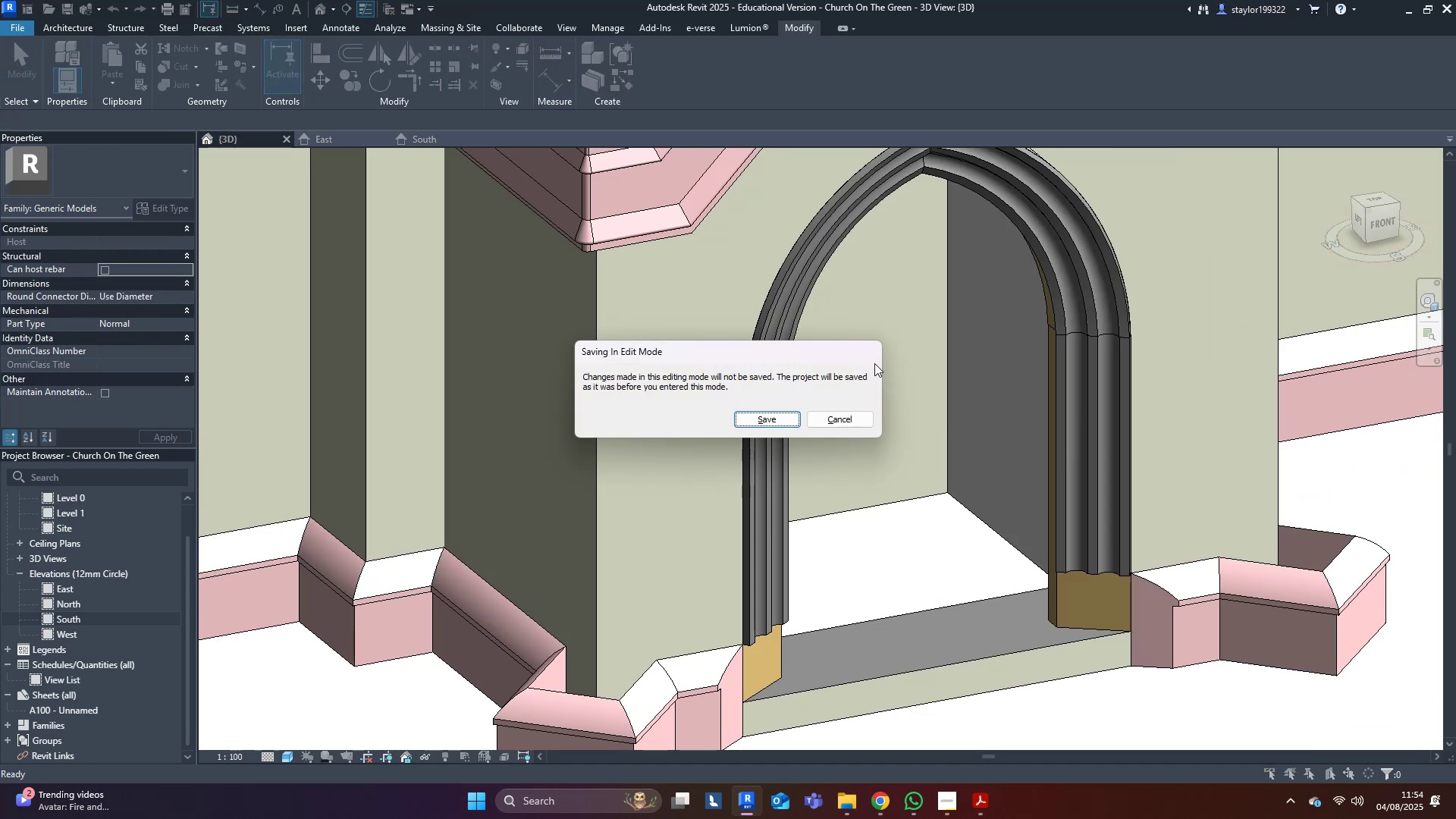 
left_click([851, 422])
 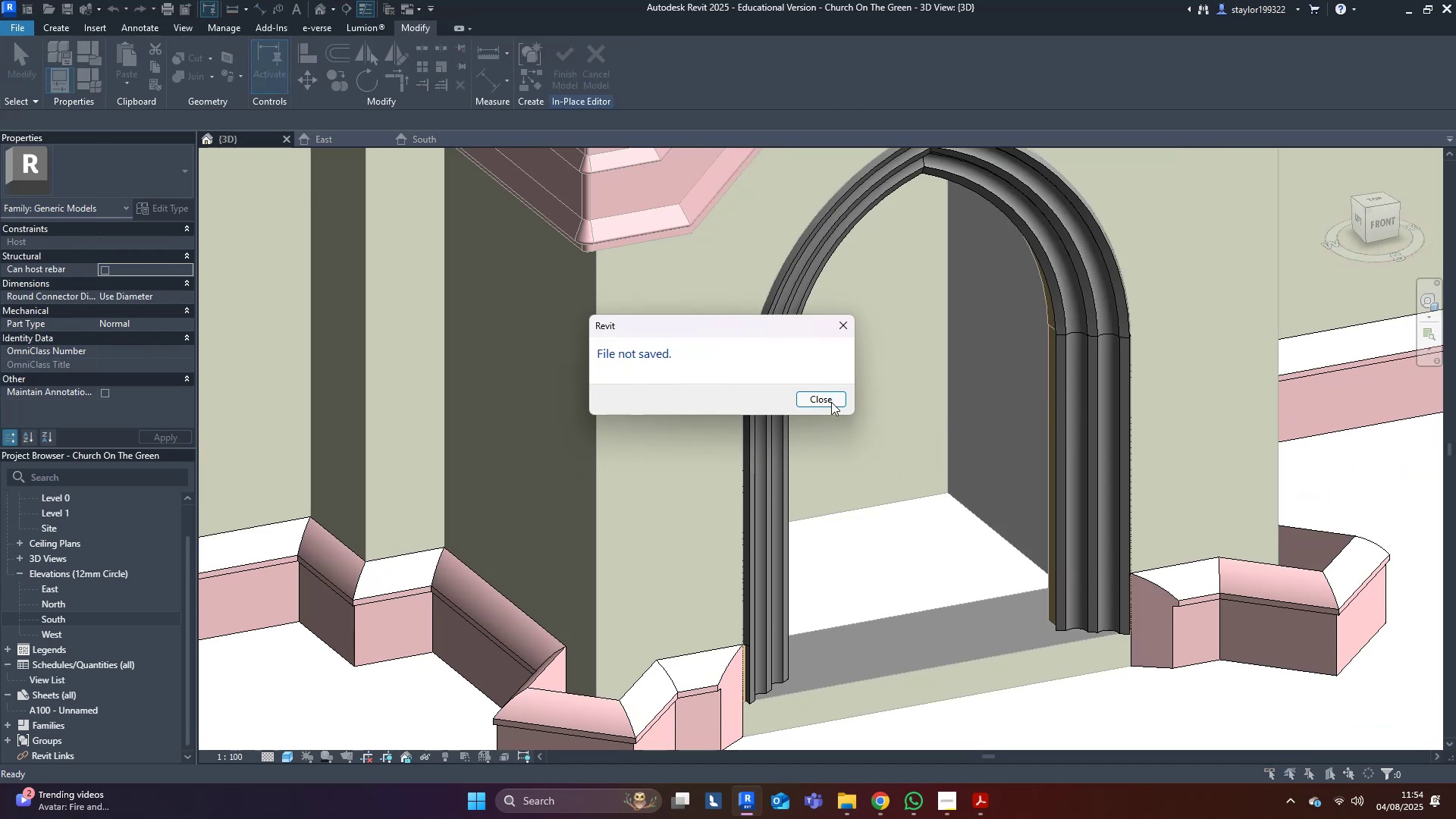 
middle_click([840, 405])
 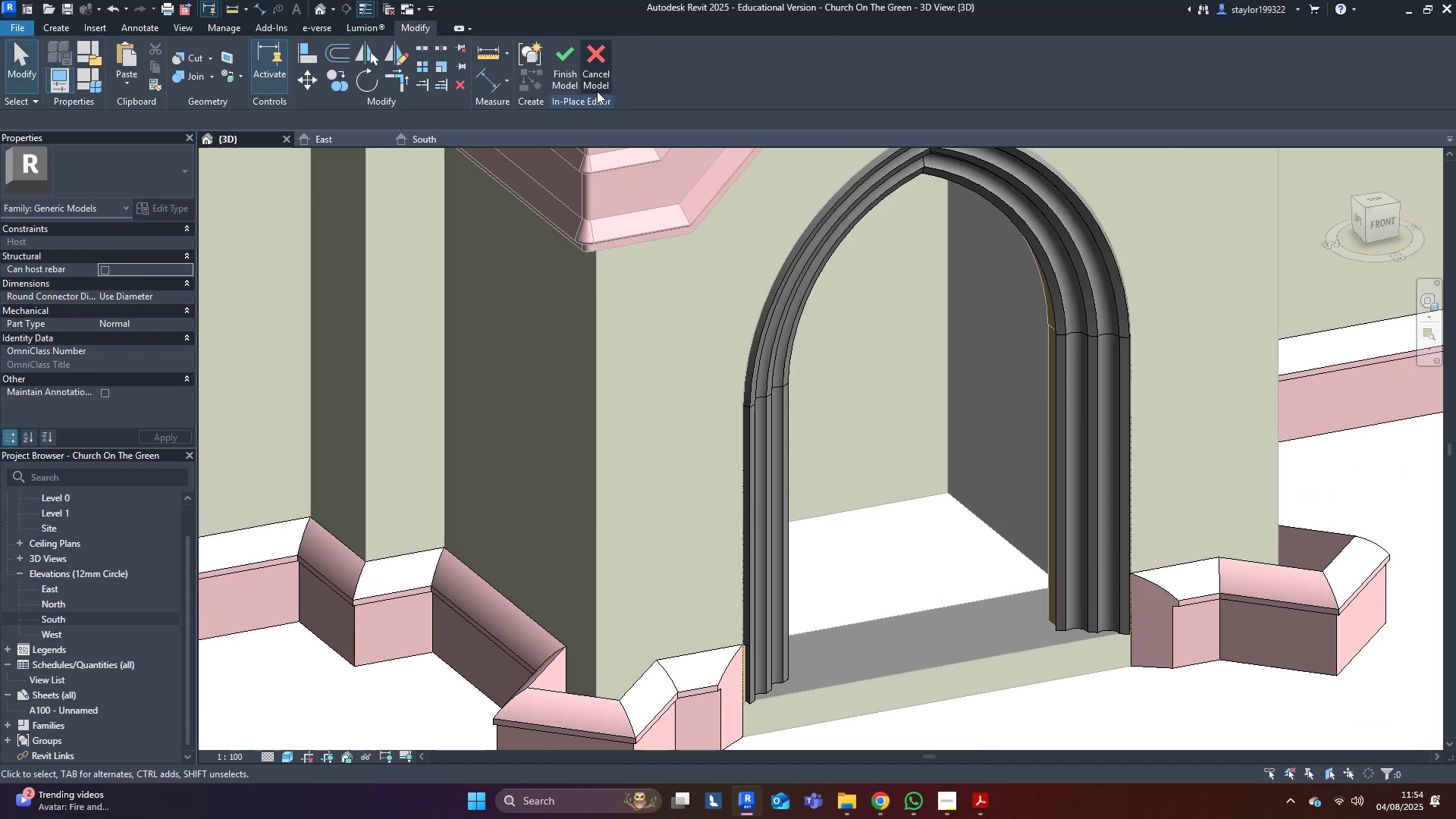 
left_click([570, 73])
 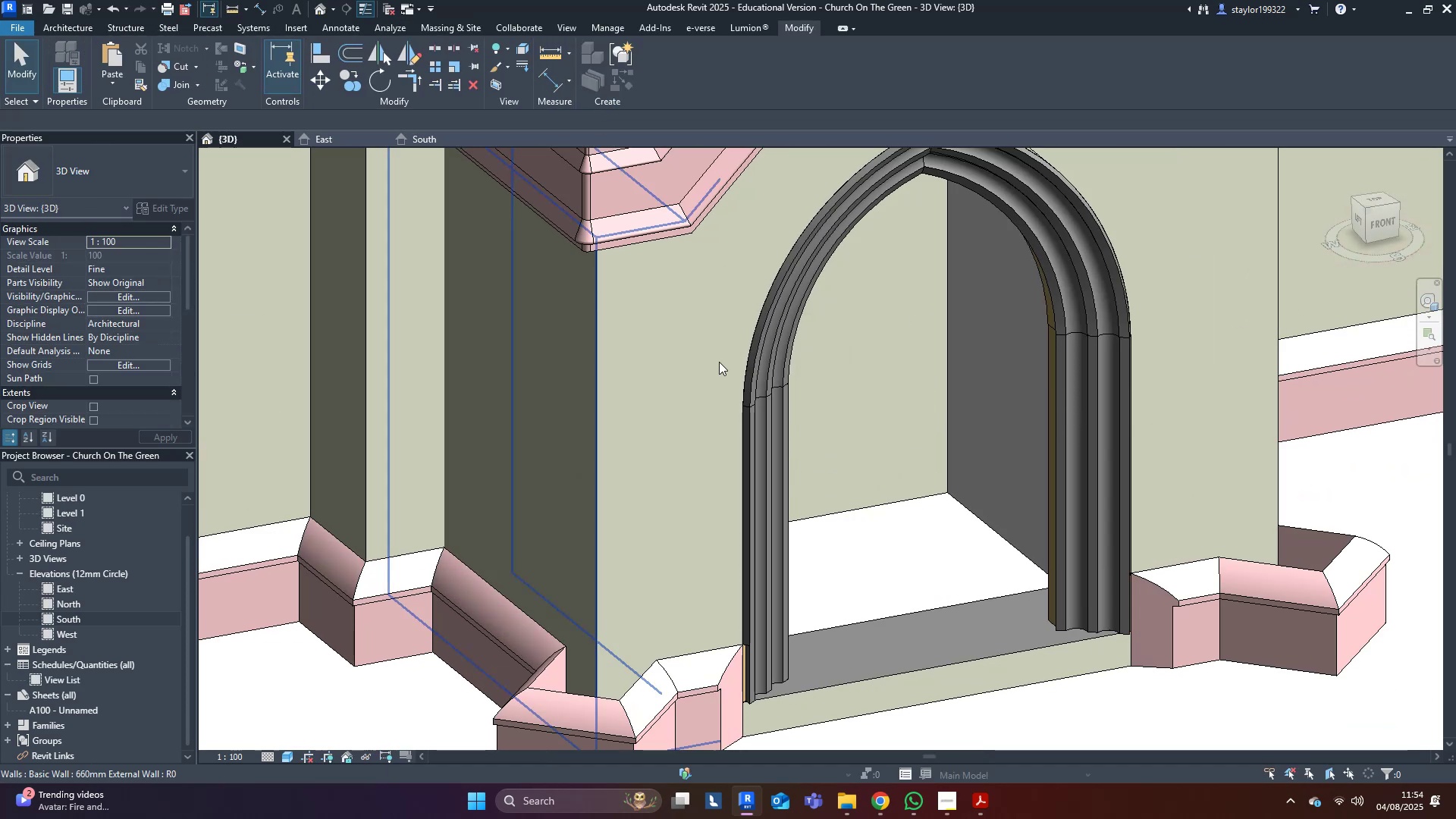 
key(Control+ControlLeft)
 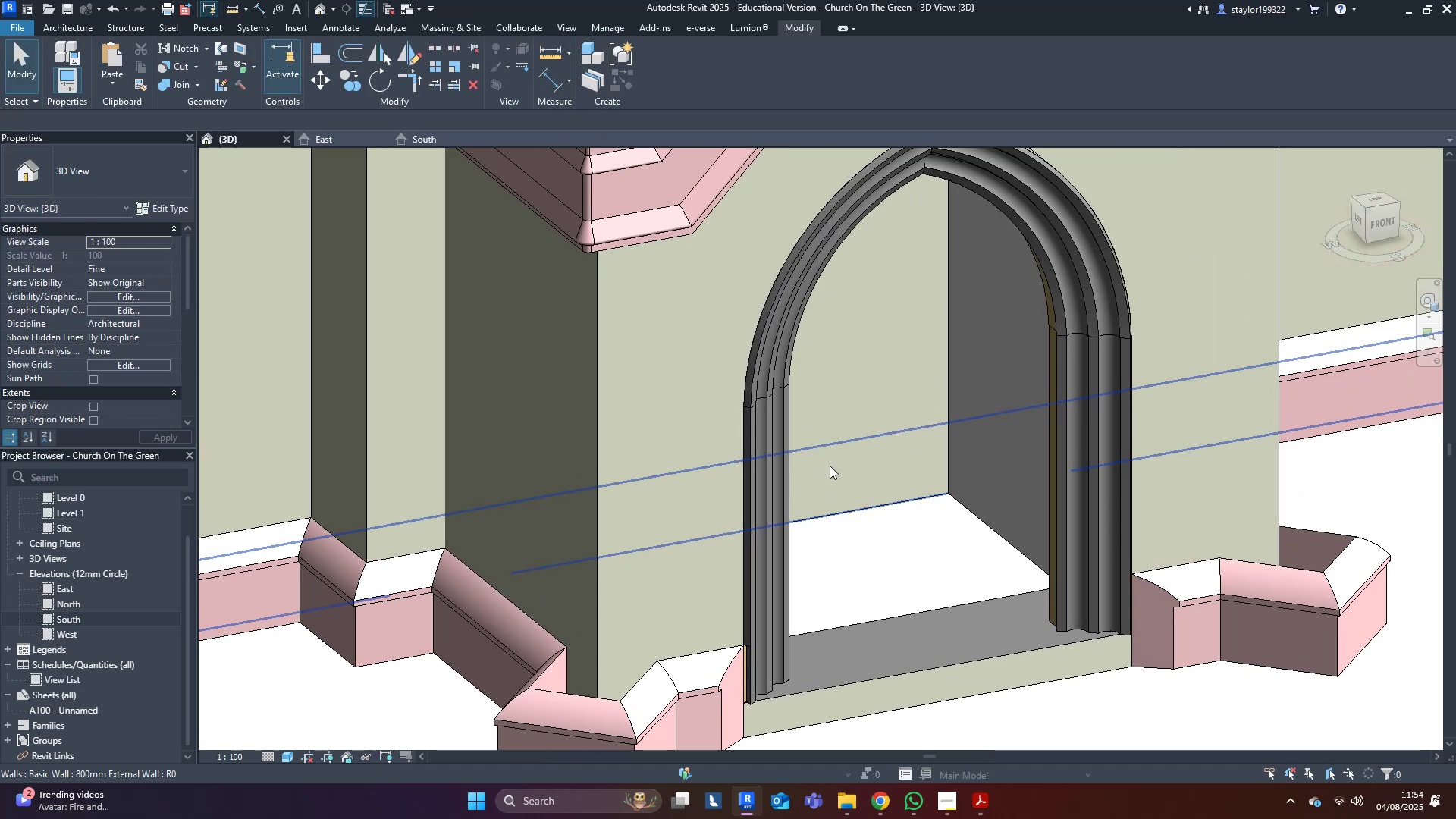 
key(Control+S)
 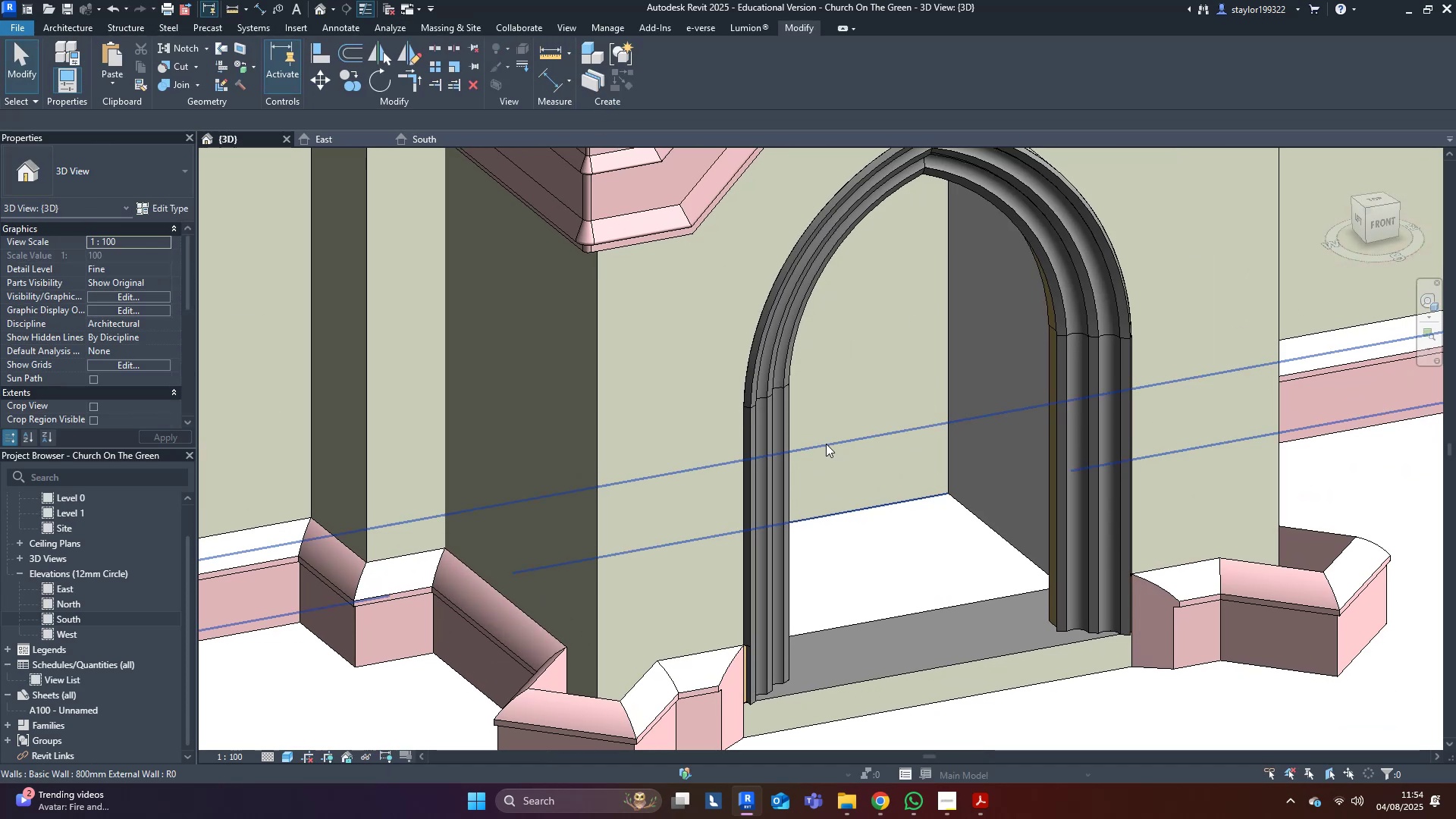 
scroll: coordinate [862, 500], scroll_direction: down, amount: 6.0
 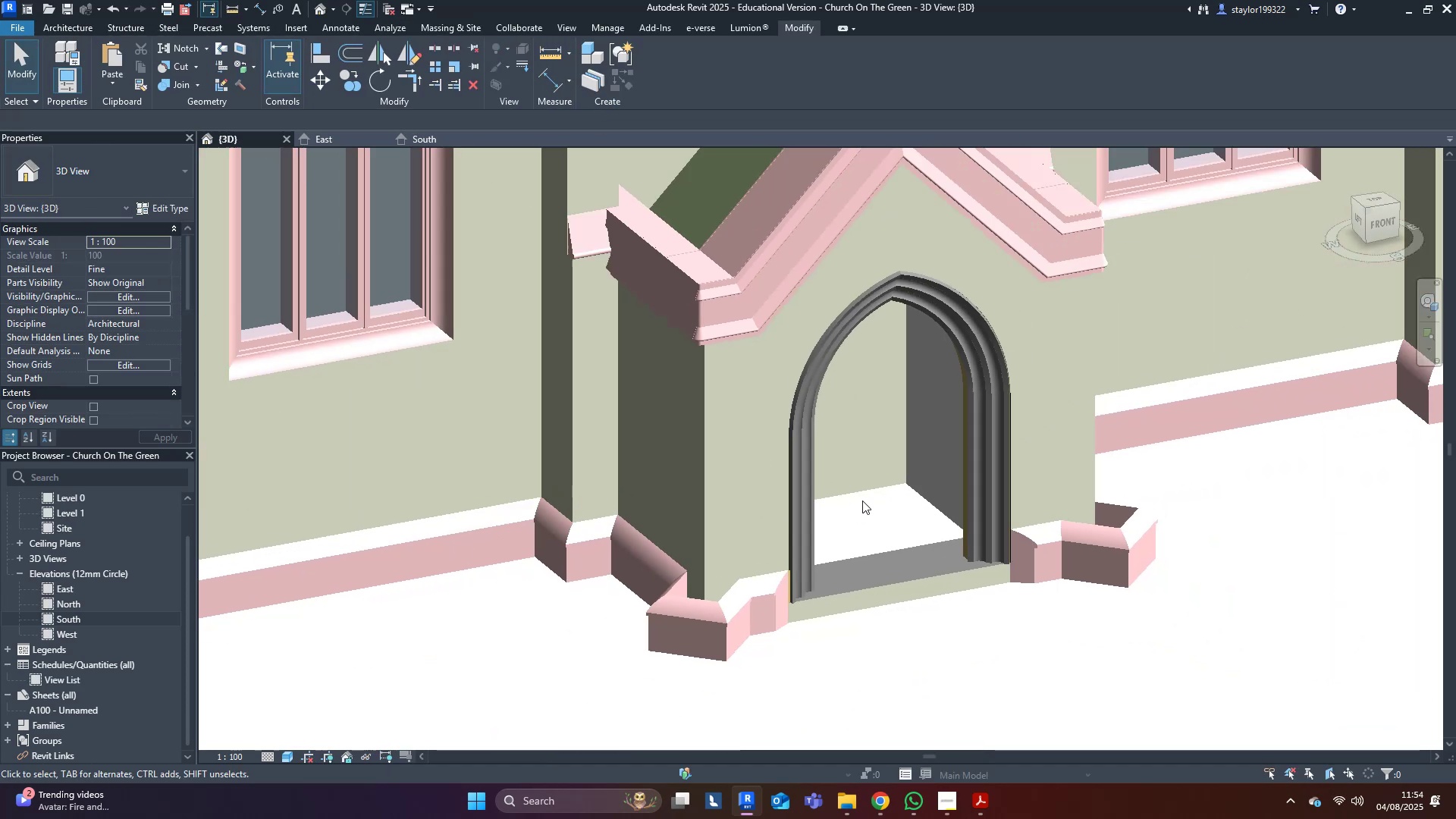 
hold_key(key=ShiftLeft, duration=0.56)
 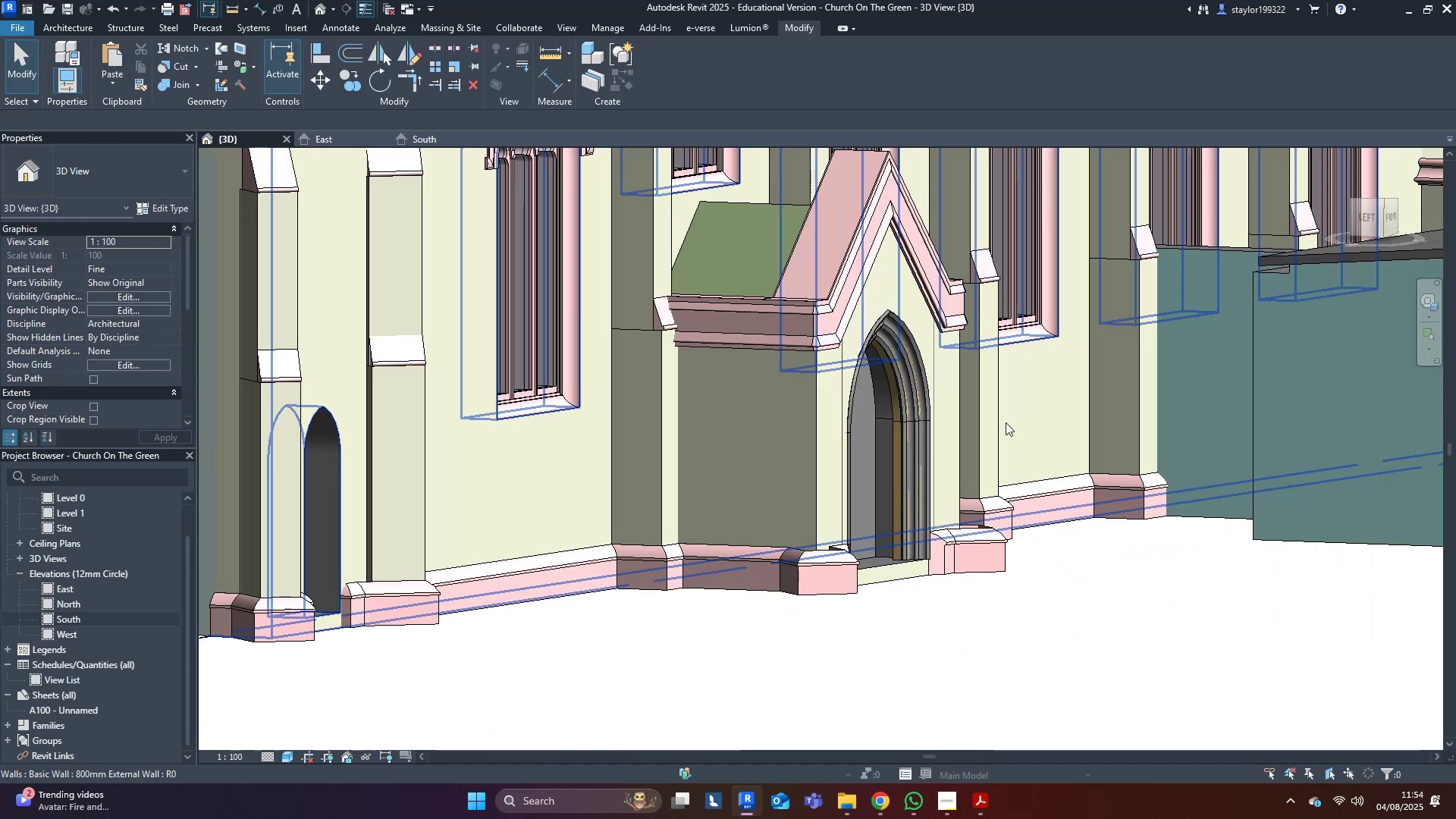 
scroll: coordinate [1034, 536], scroll_direction: up, amount: 3.0
 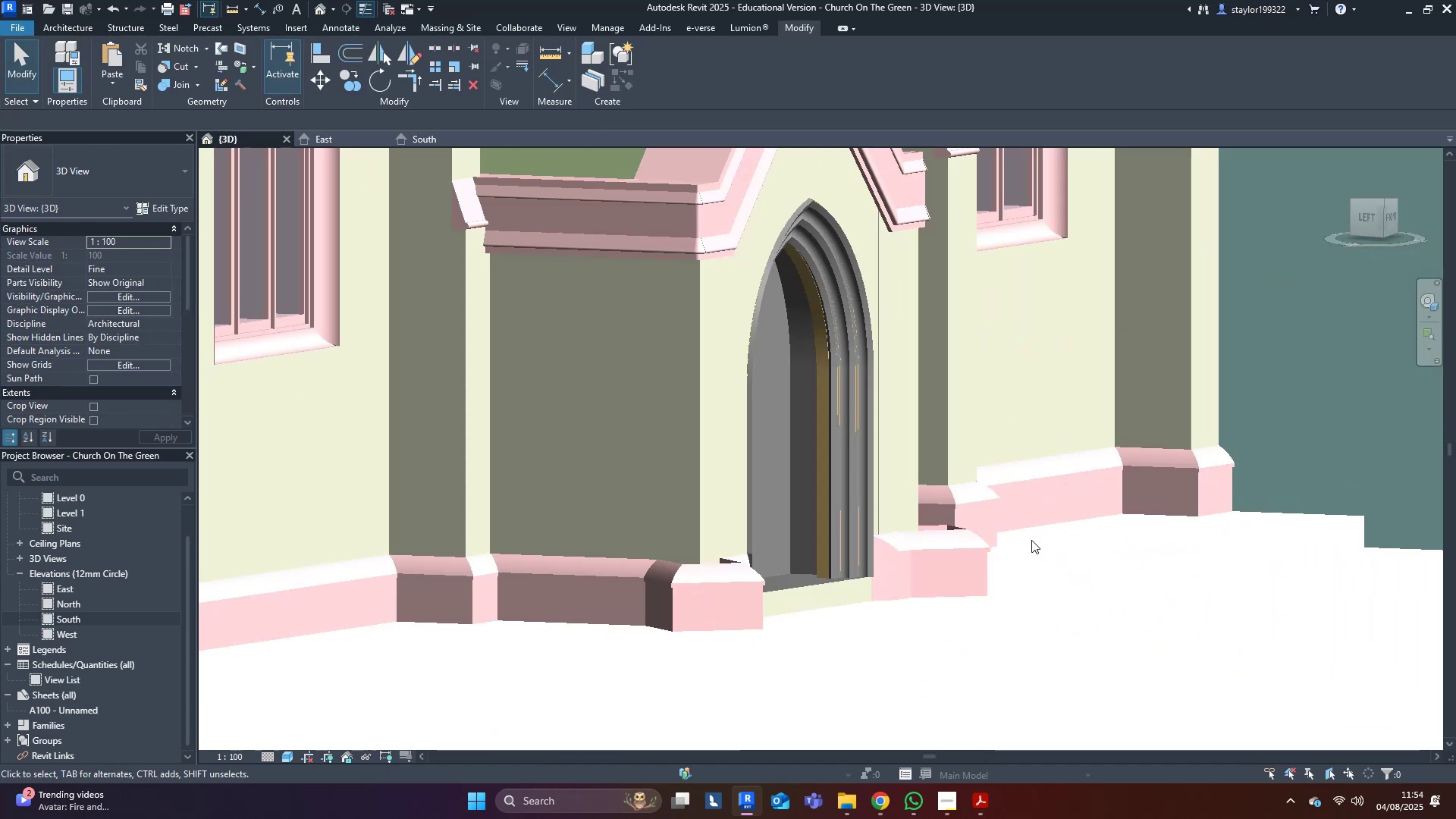 
hold_key(key=ShiftLeft, duration=0.34)
 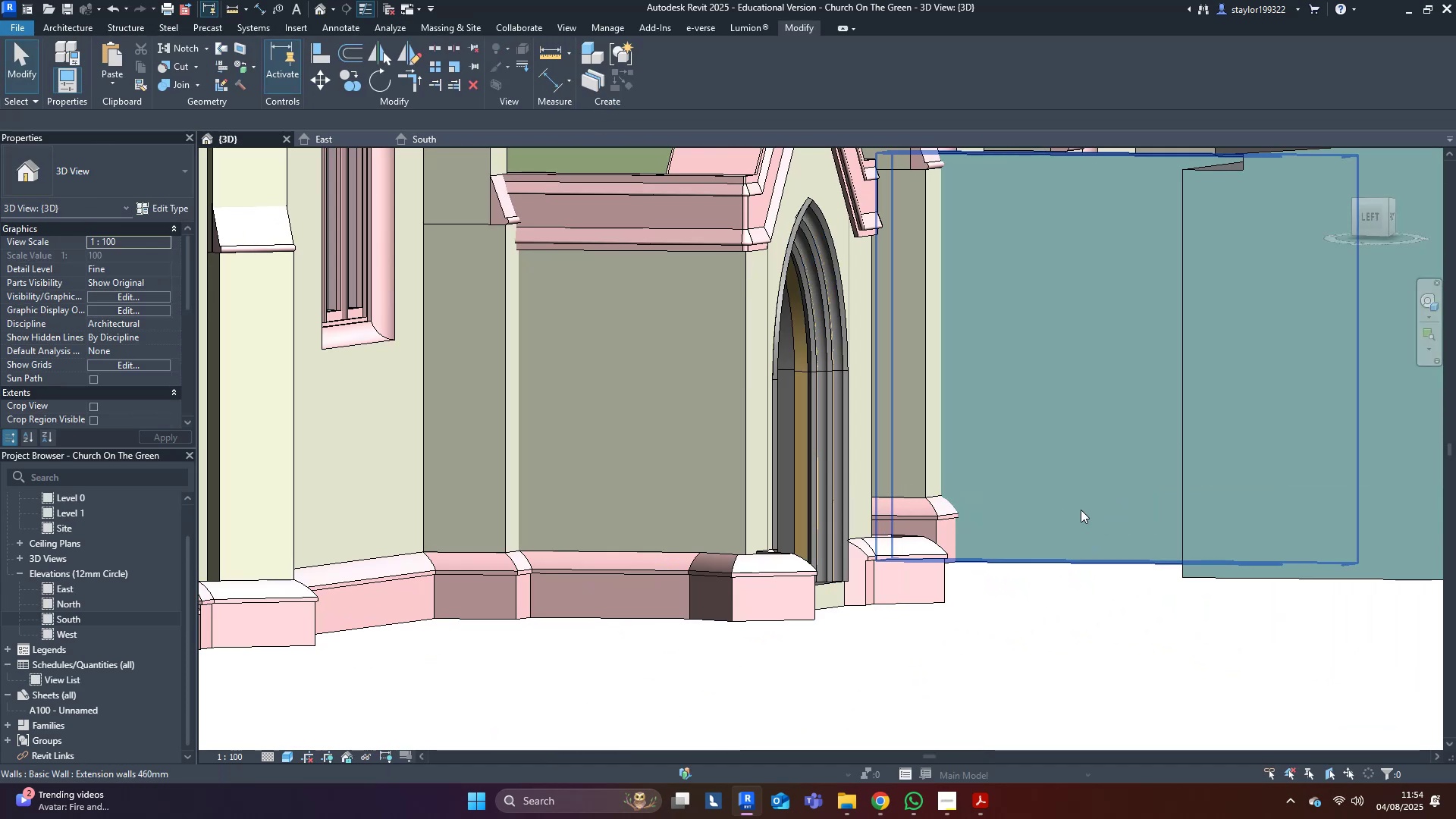 
hold_key(key=ShiftLeft, duration=0.74)
 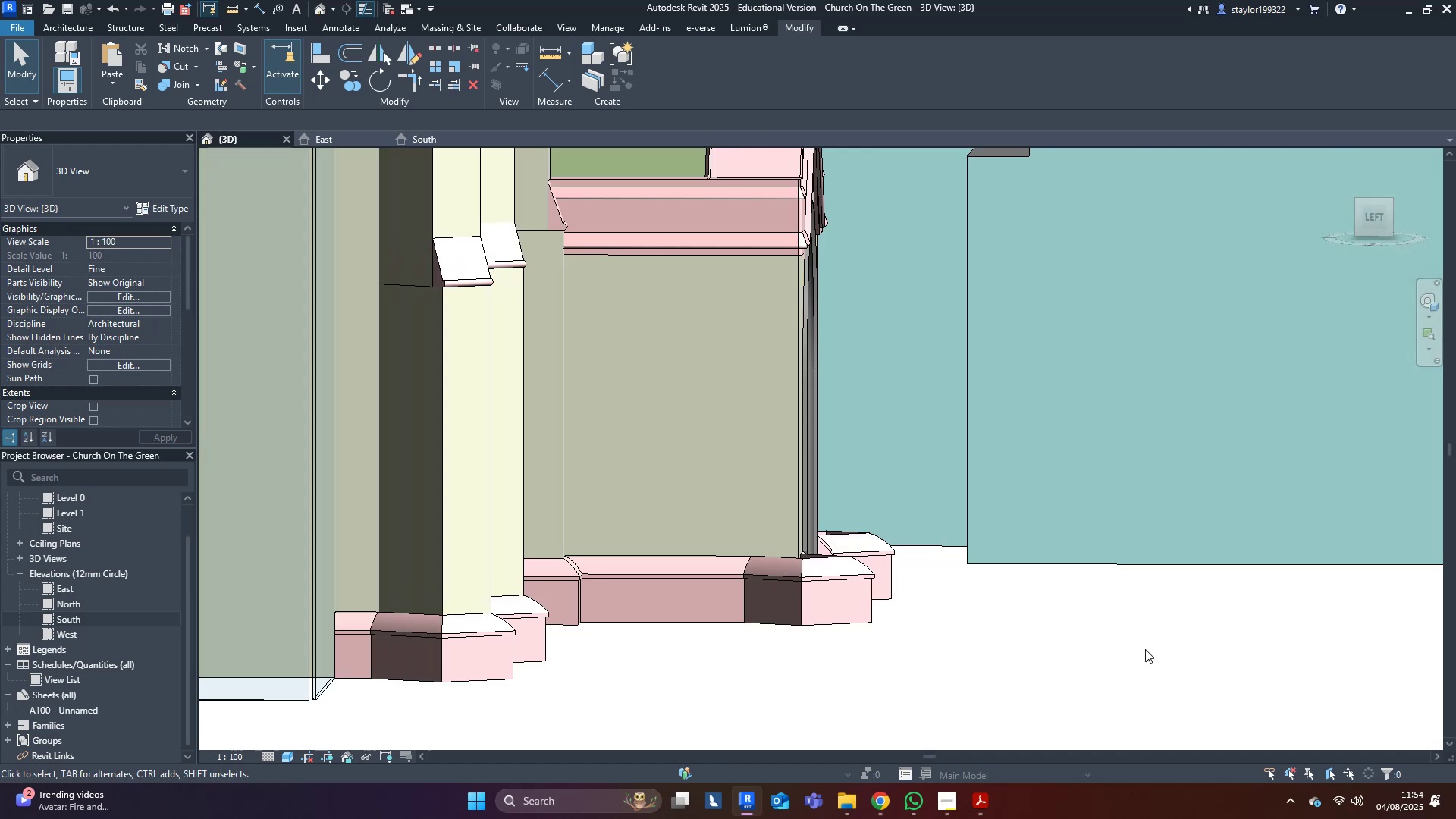 
hold_key(key=ShiftLeft, duration=0.54)
 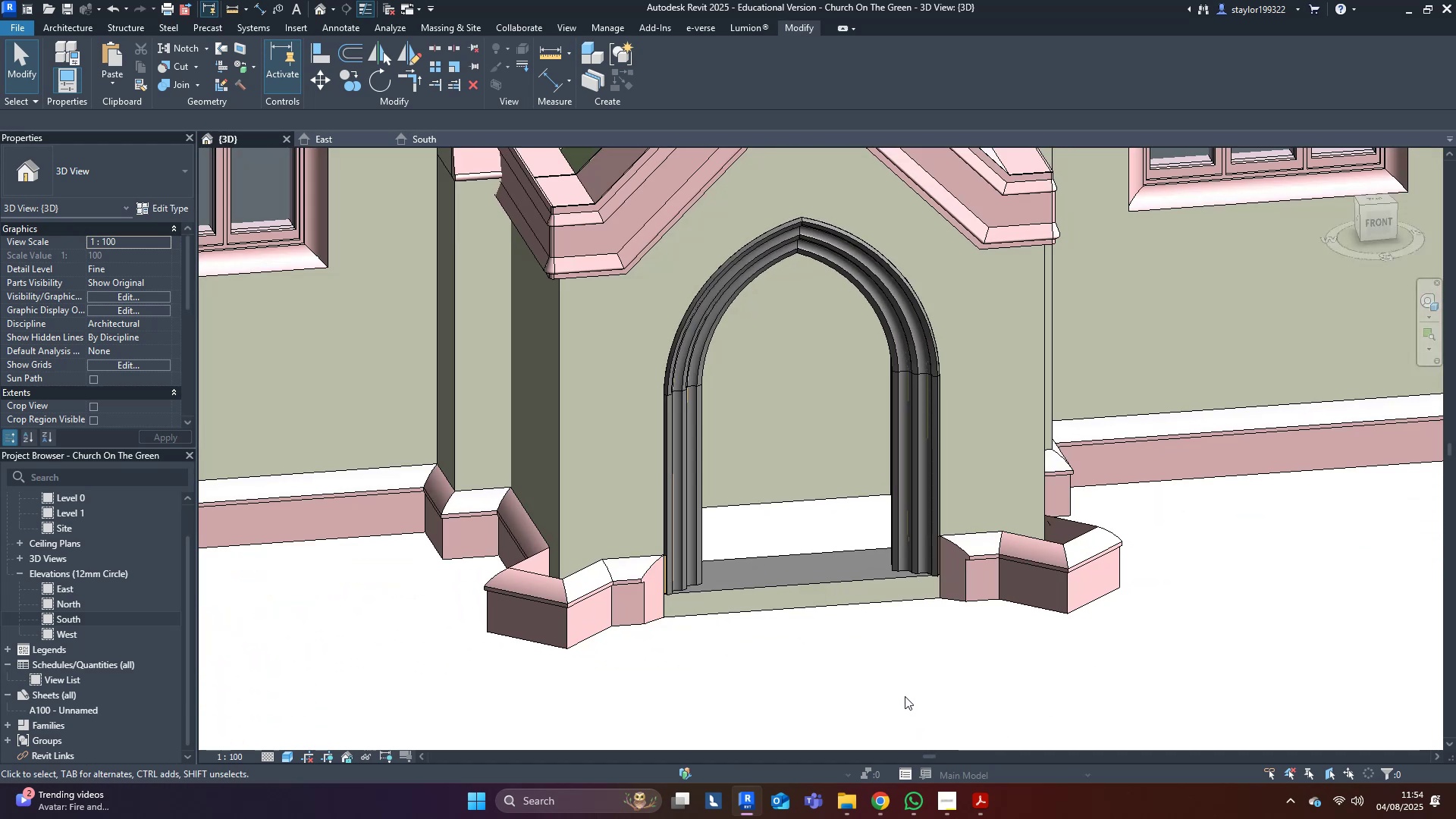 
scroll: coordinate [940, 650], scroll_direction: up, amount: 5.0
 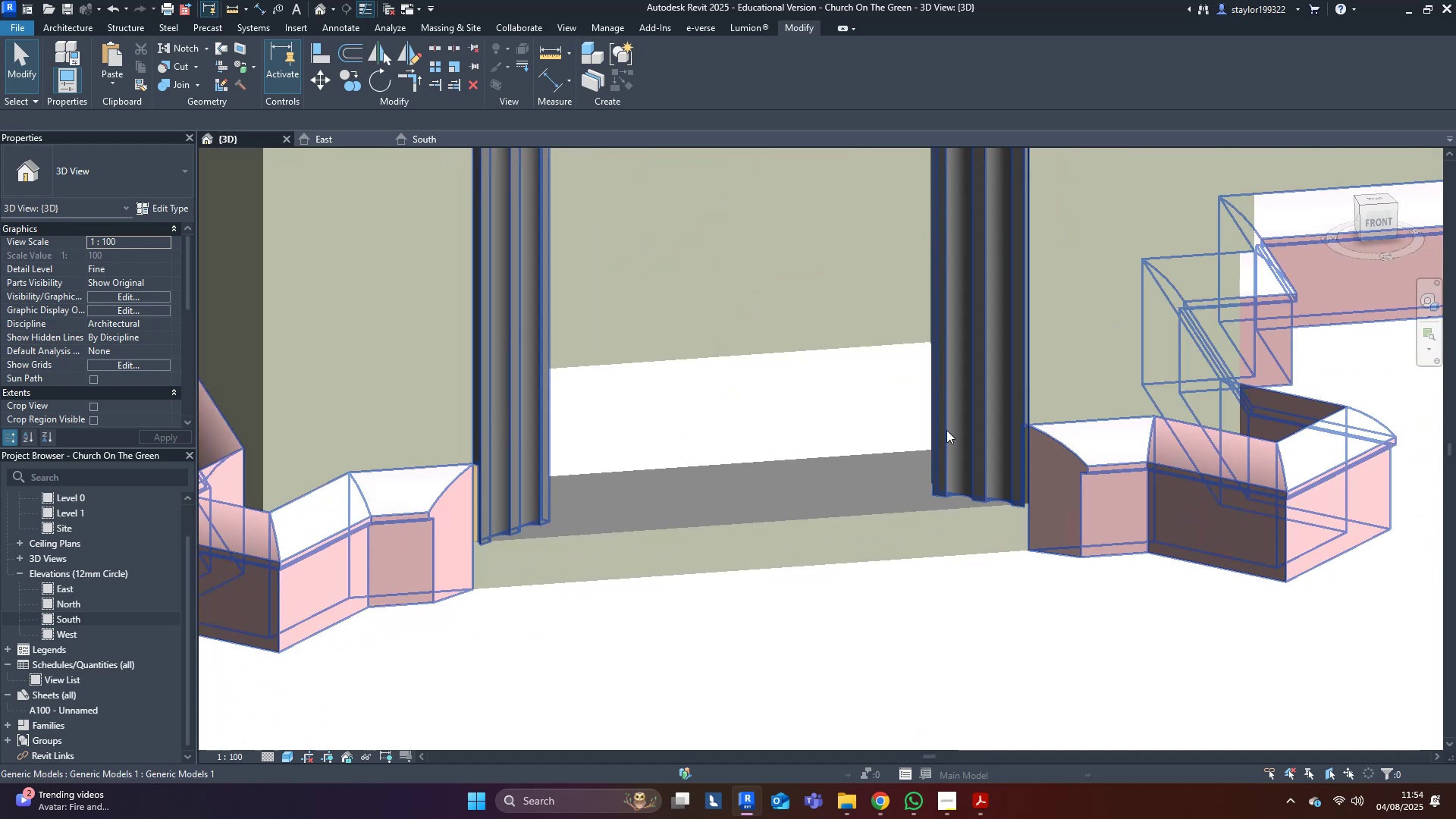 
left_click([946, 430])
 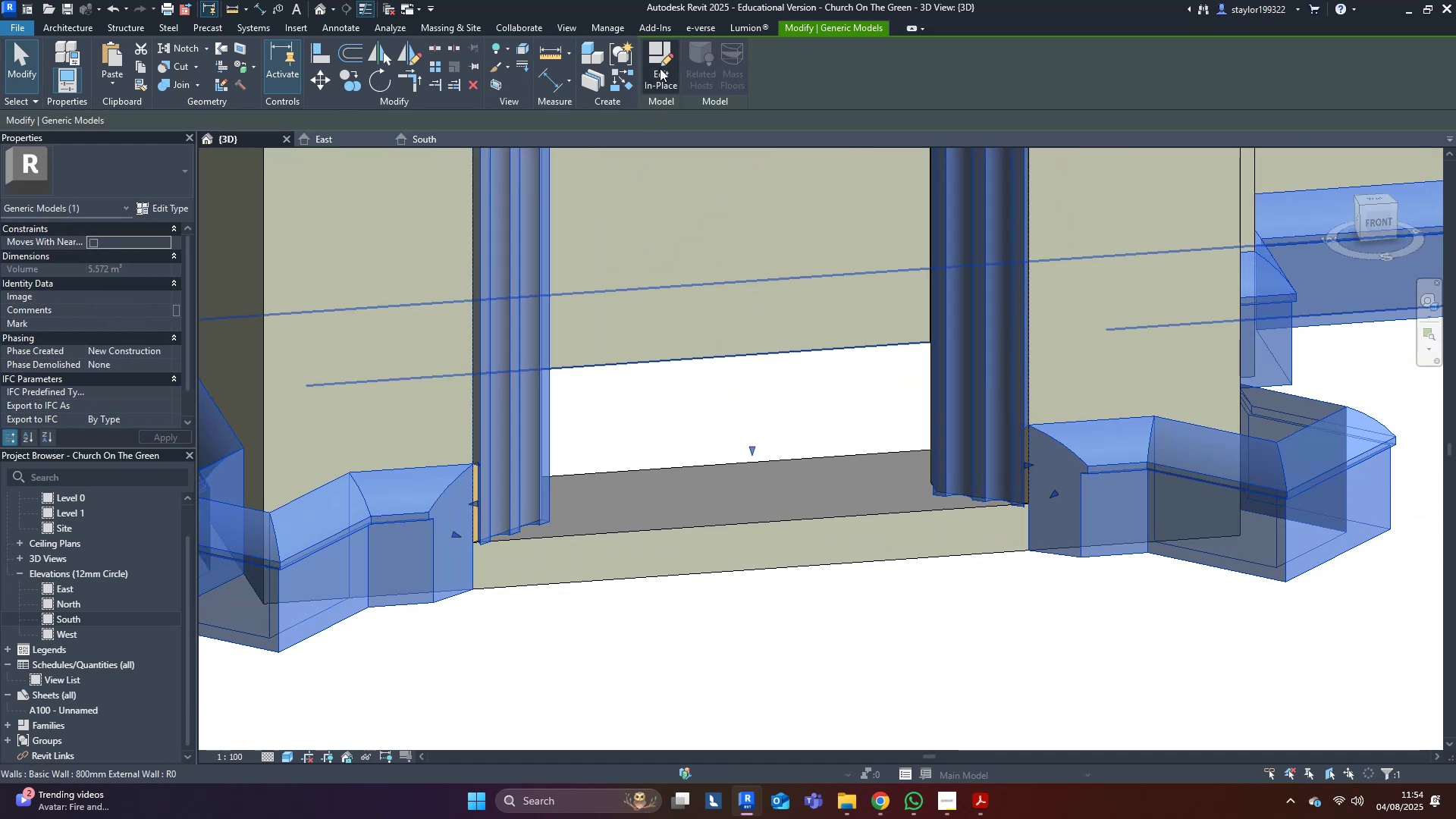 
left_click([661, 67])
 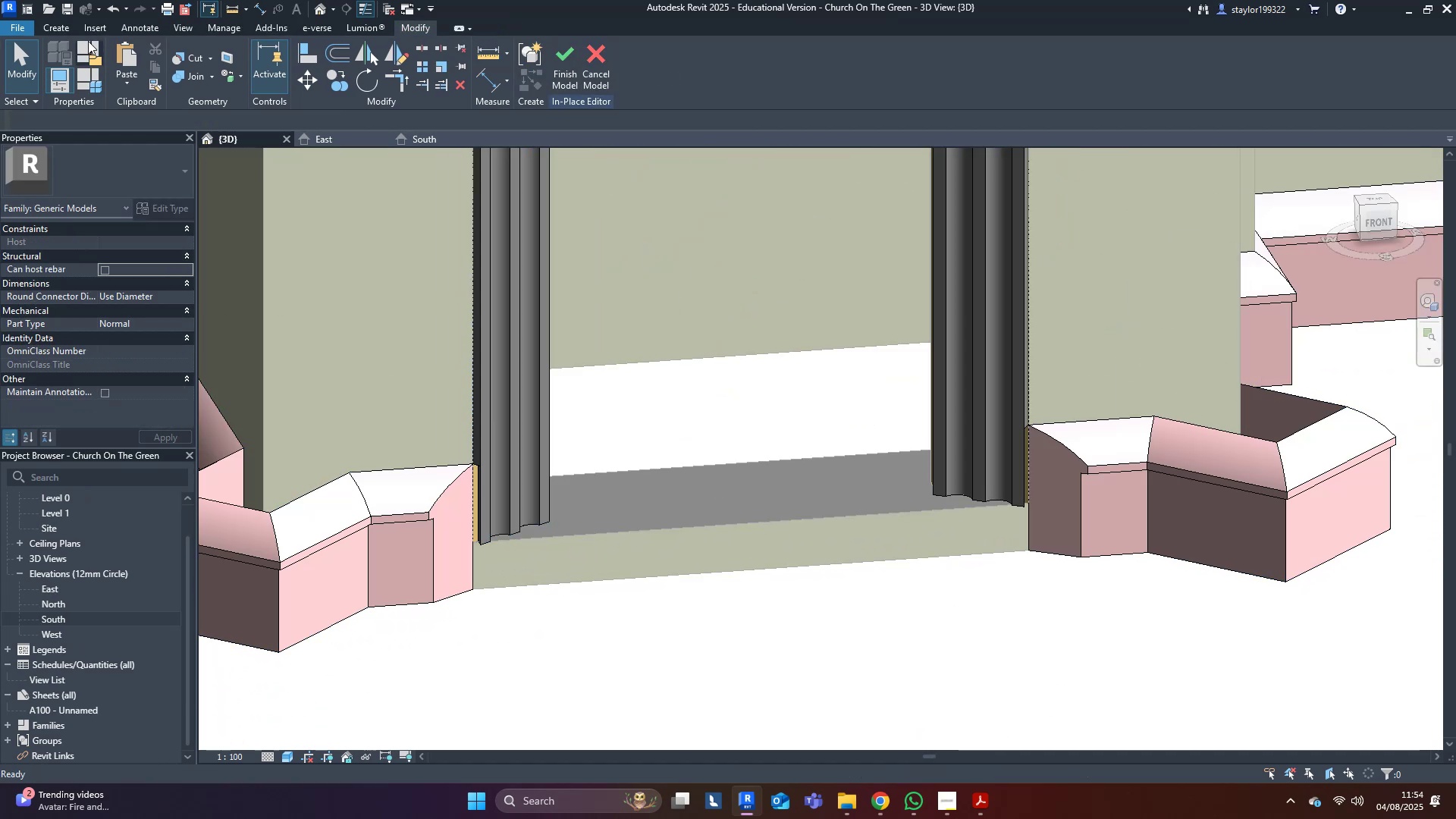 
left_click([64, 27])
 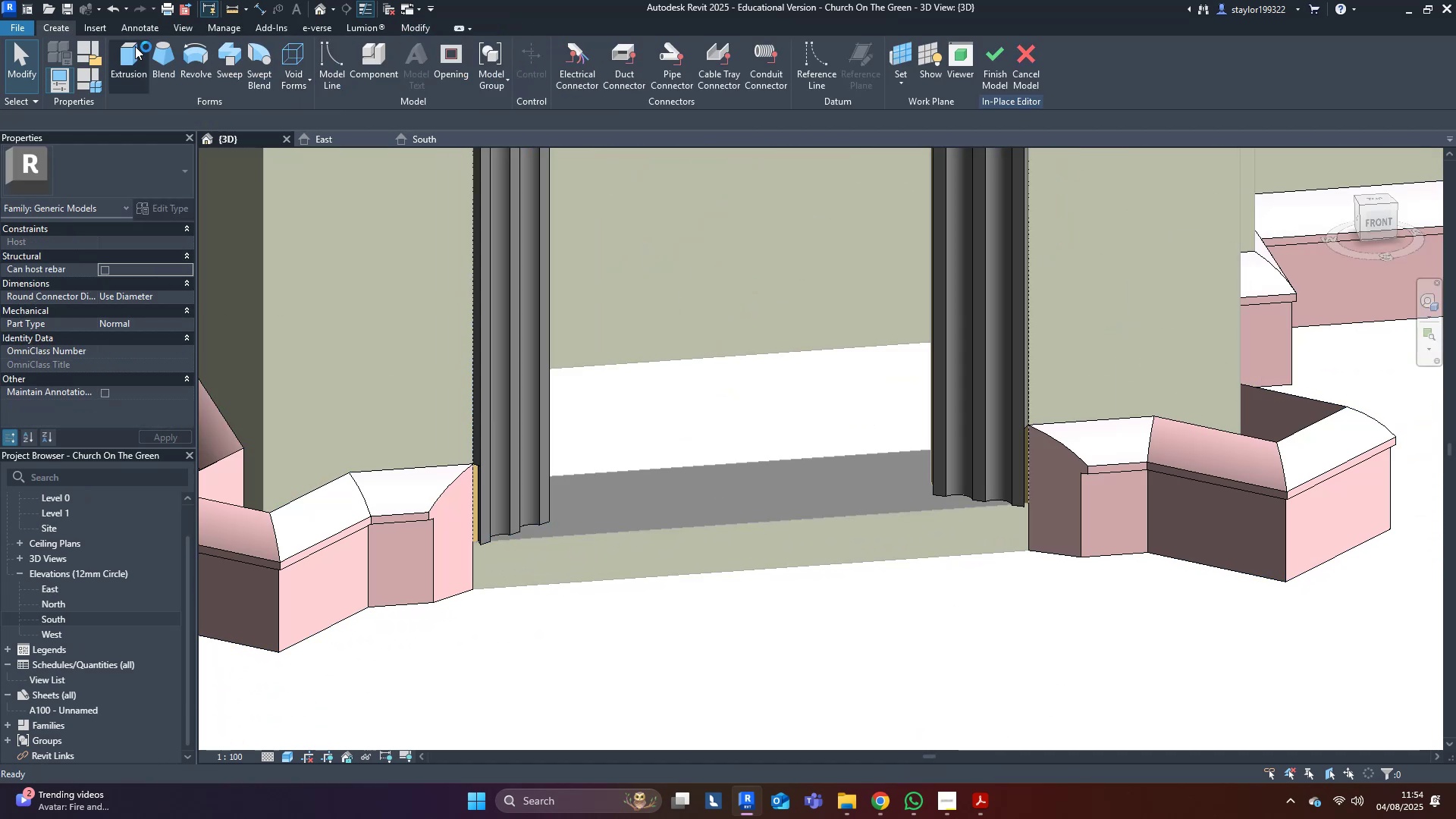 
left_click([150, 52])
 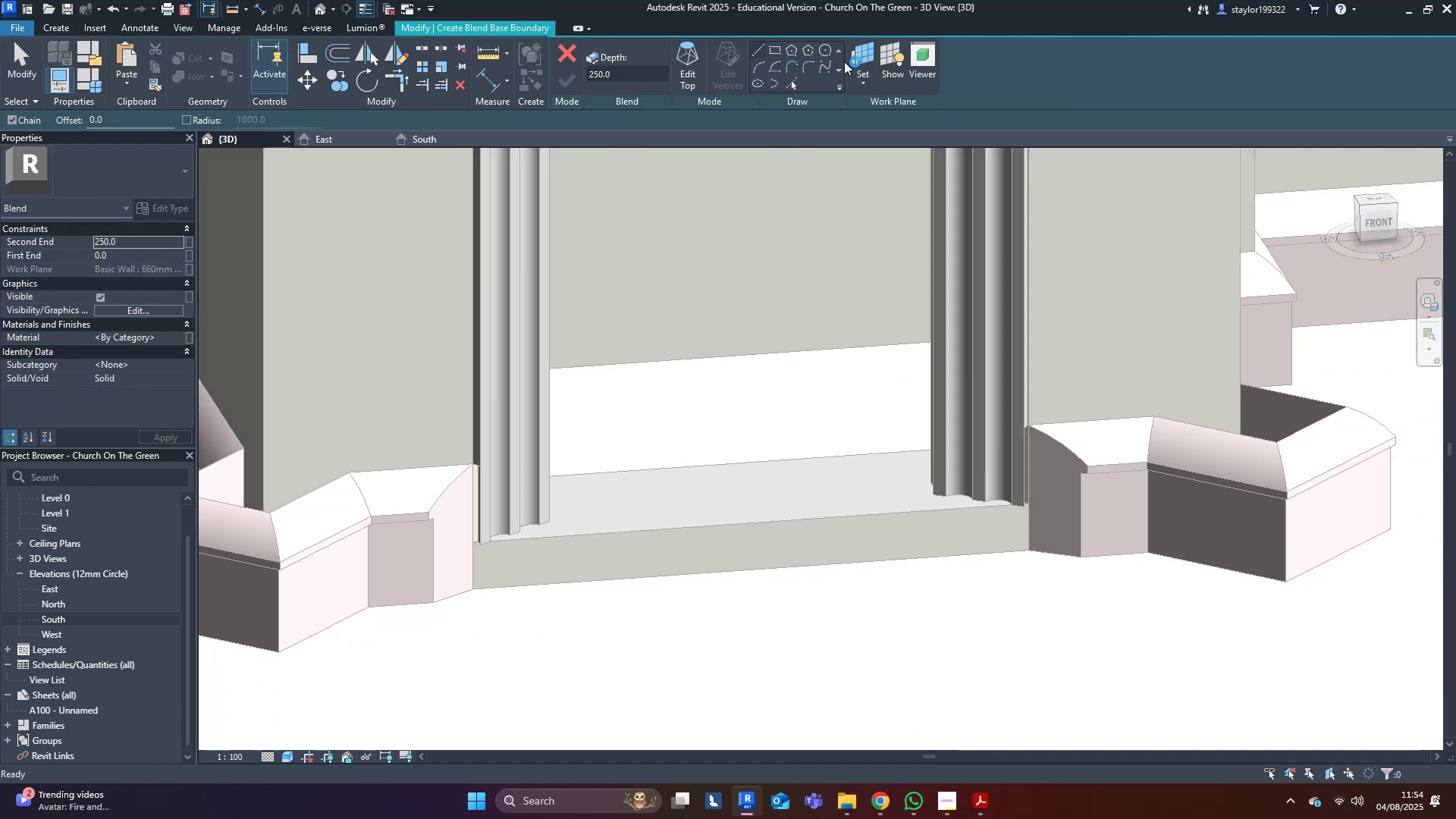 
left_click([869, 45])
 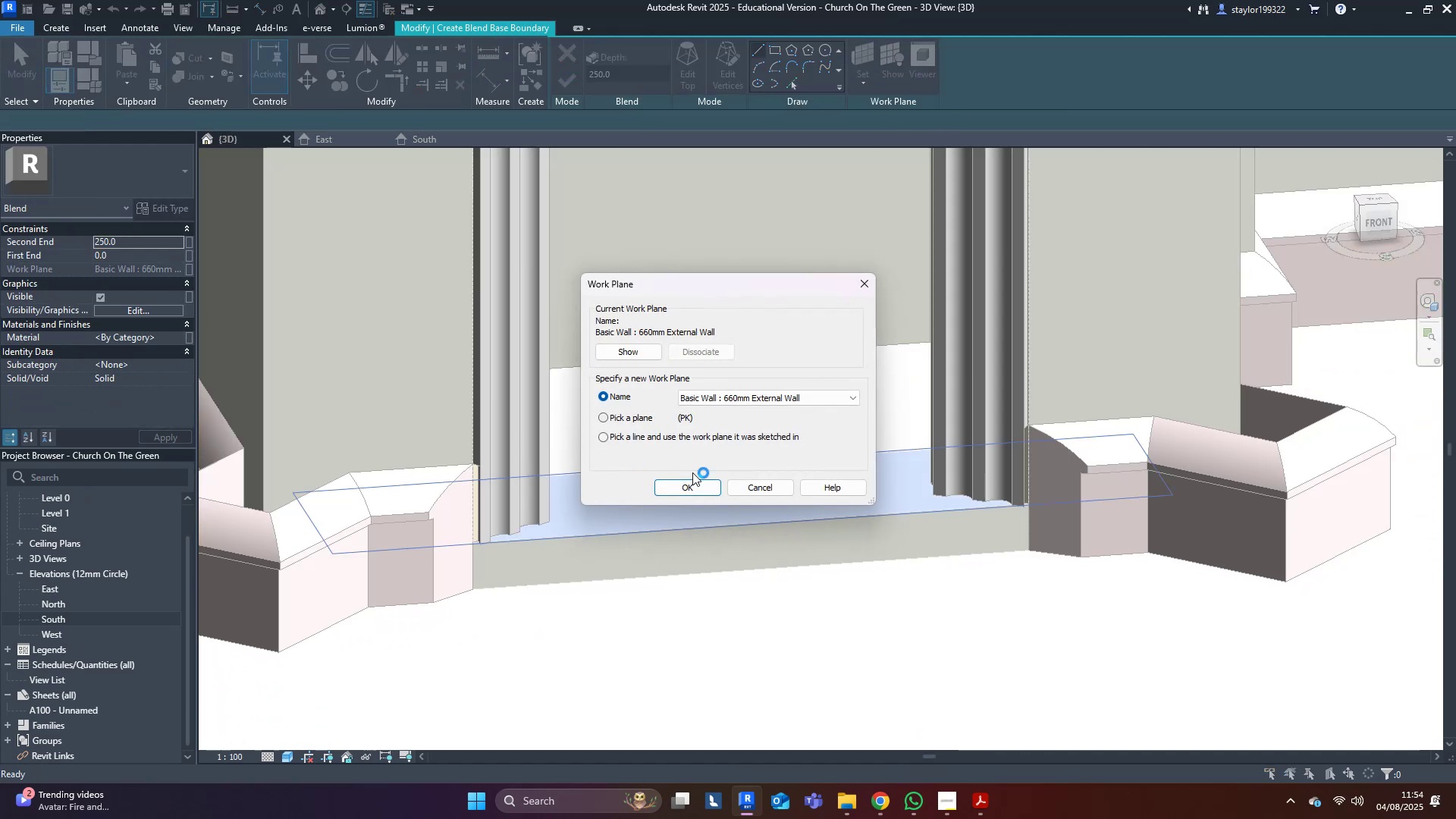 
left_click([631, 419])
 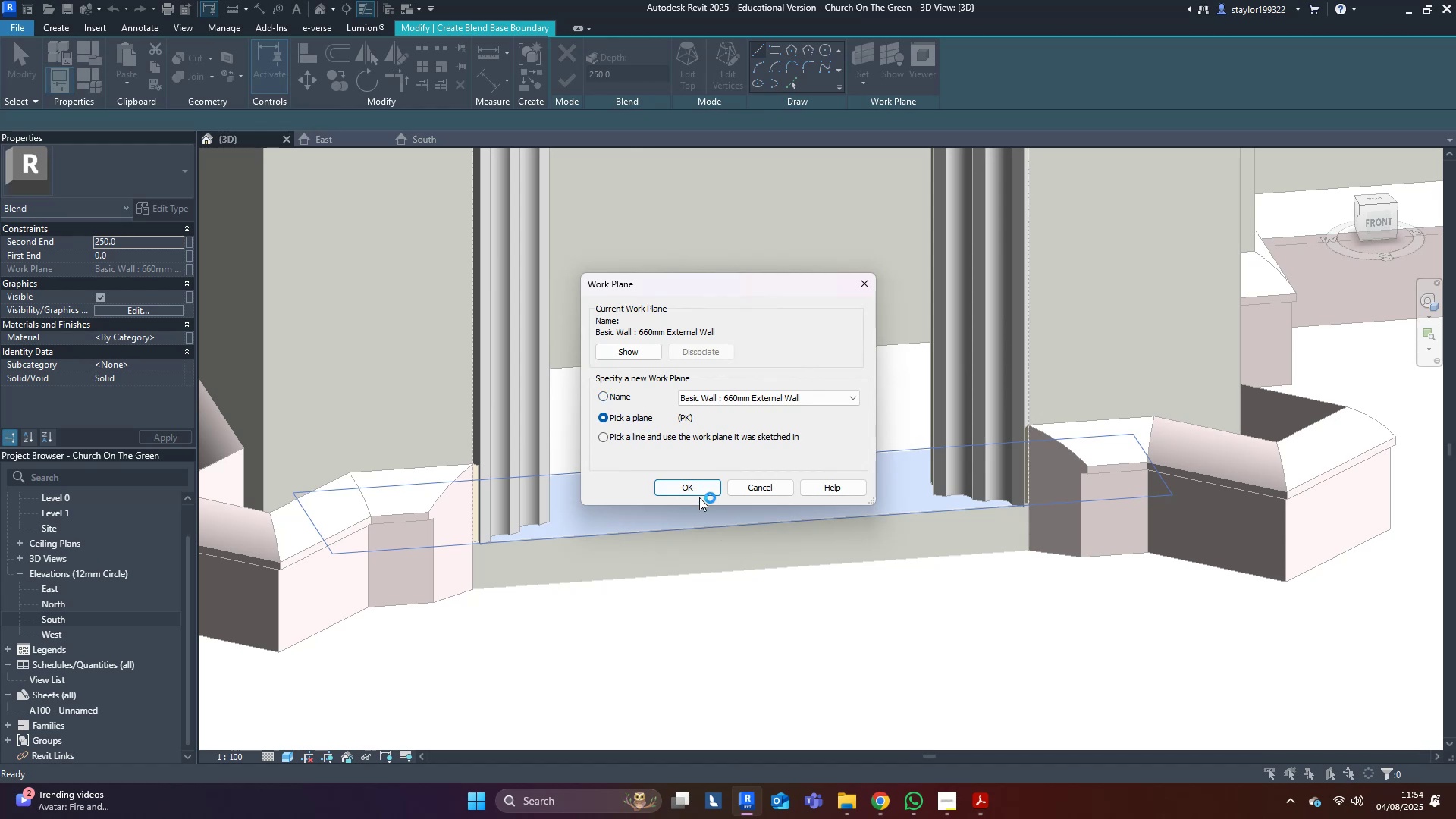 
left_click([700, 488])
 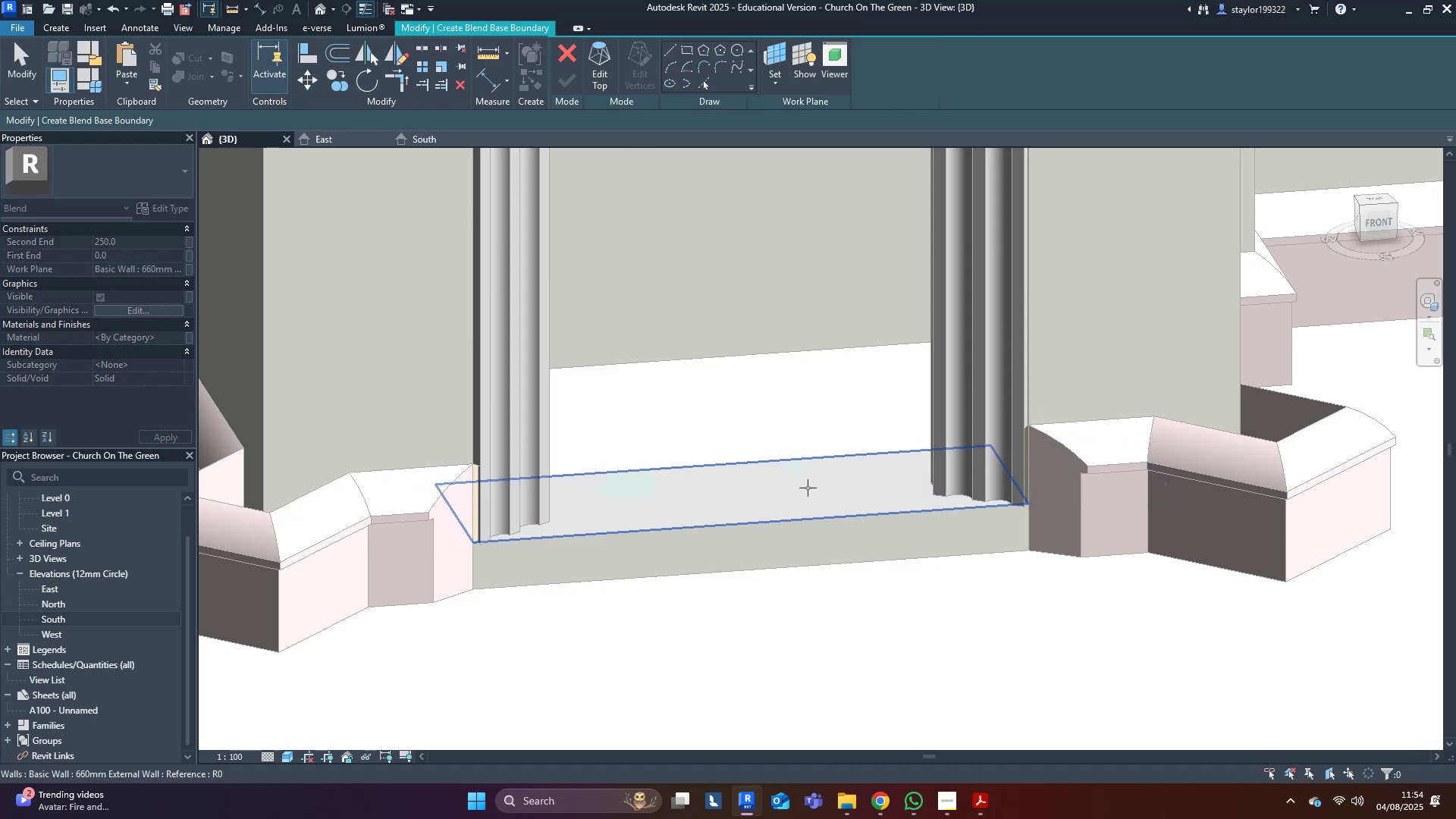 
left_click([808, 488])
 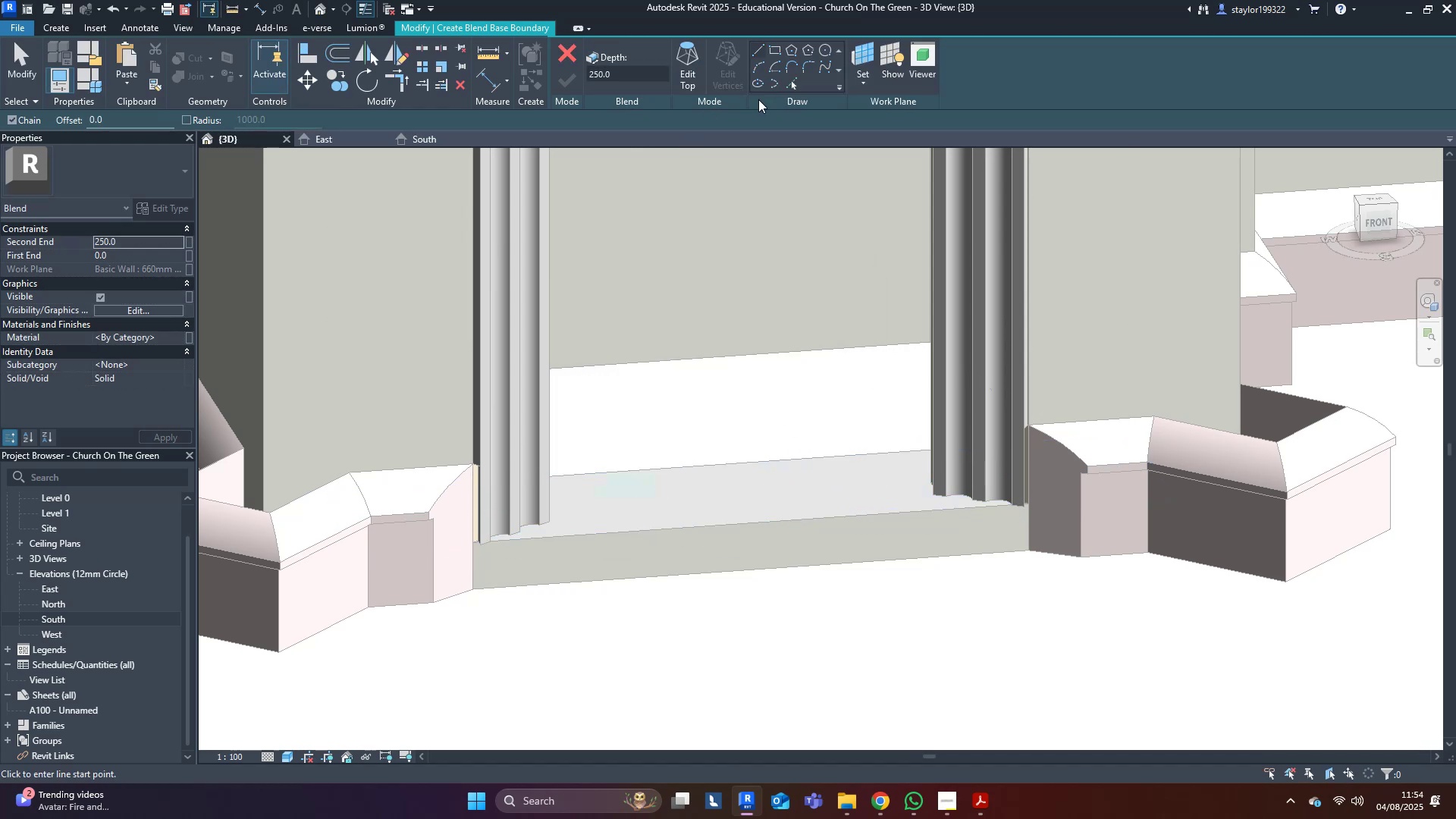 
left_click([793, 86])
 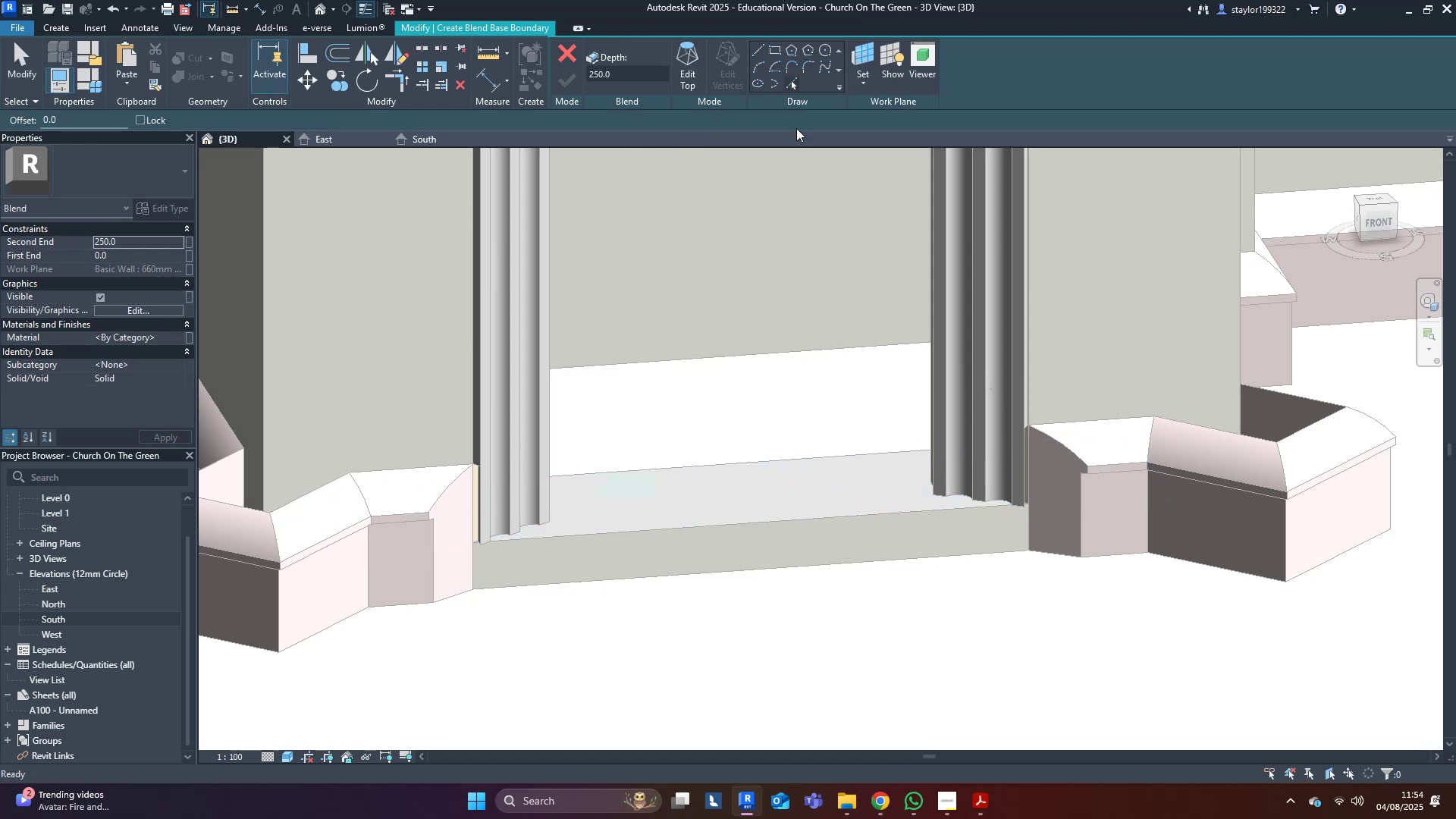 
scroll: coordinate [948, 479], scroll_direction: up, amount: 6.0
 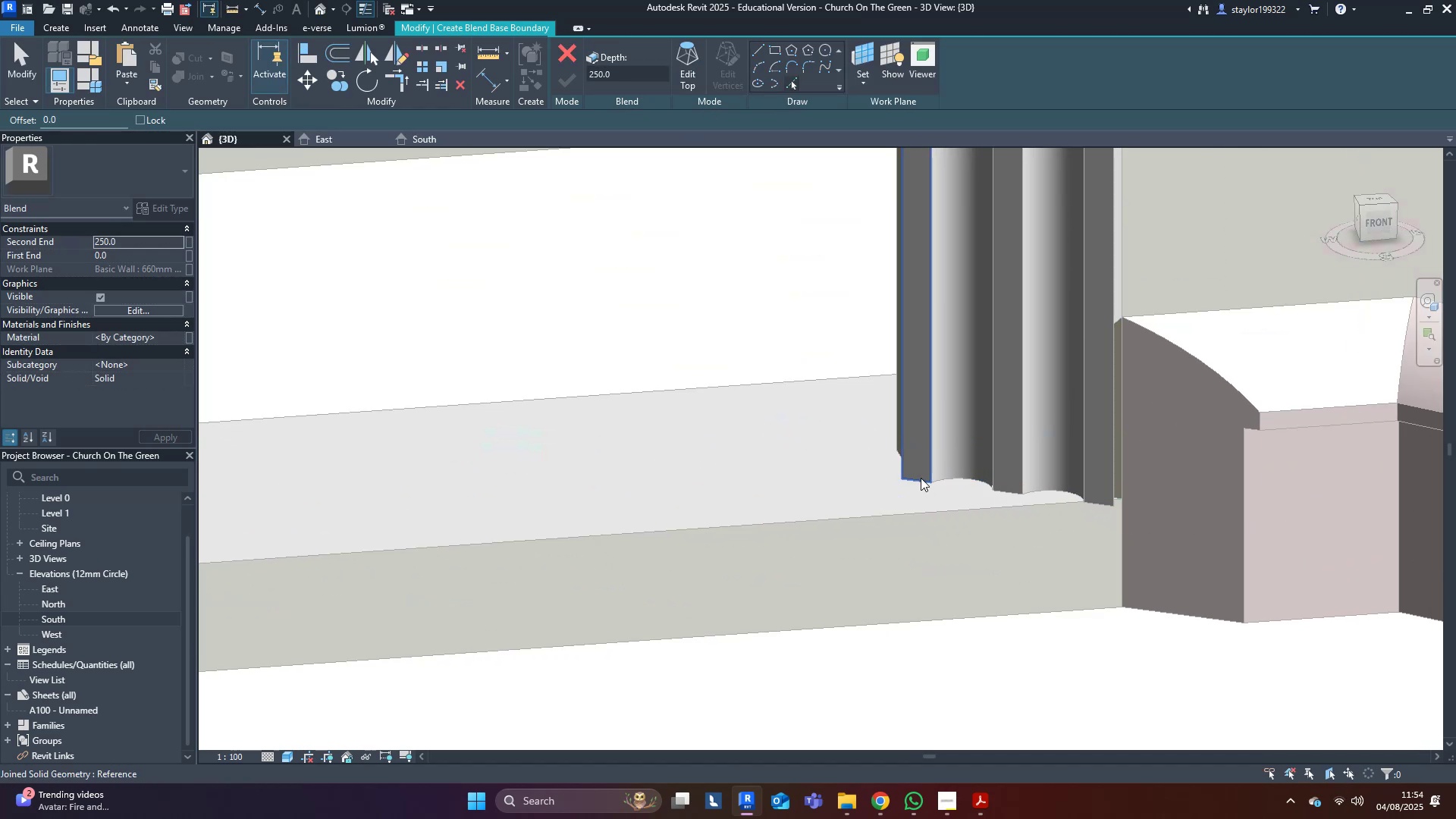 
left_click([921, 477])
 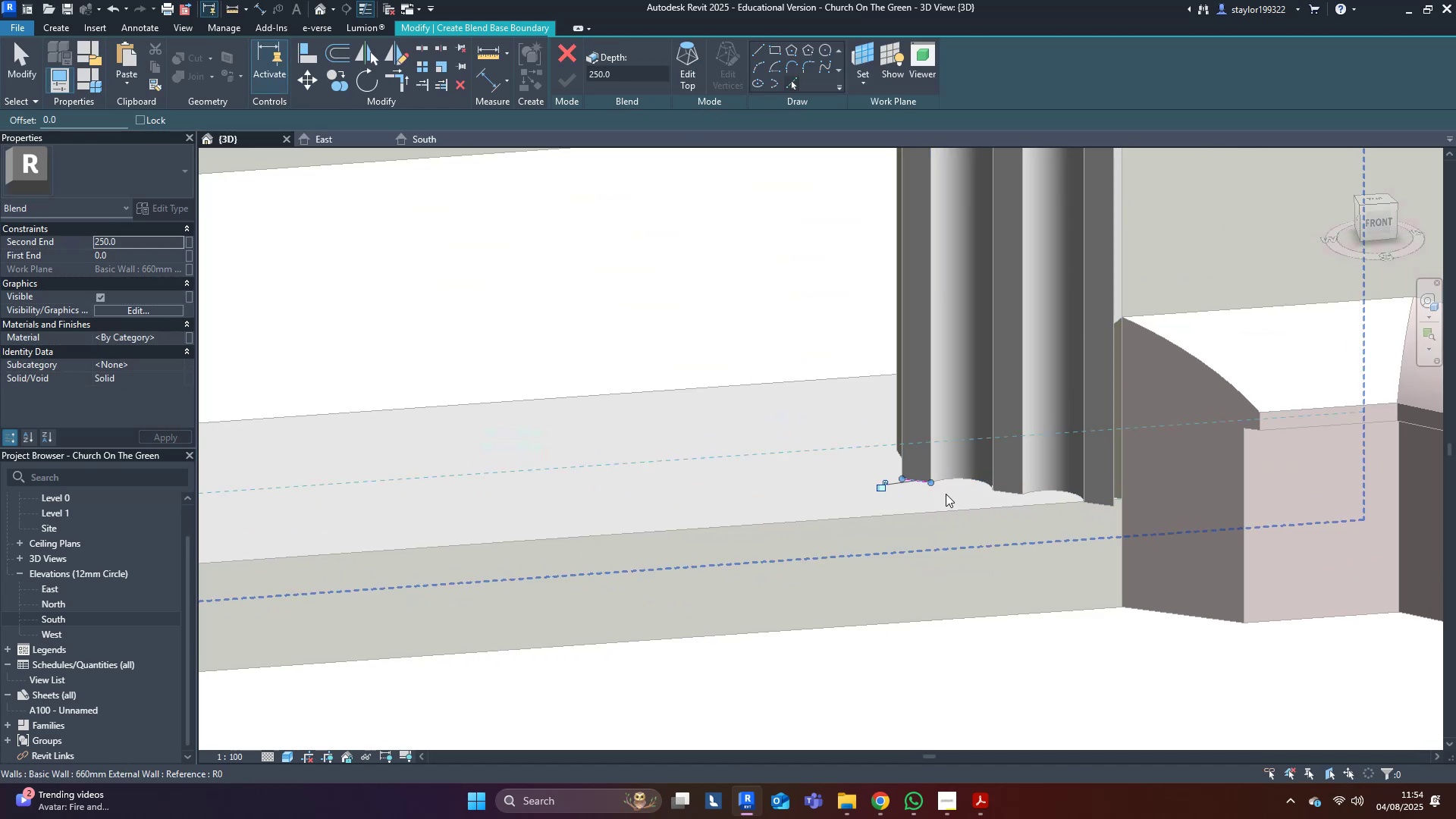 
hold_key(key=ShiftLeft, duration=0.51)
 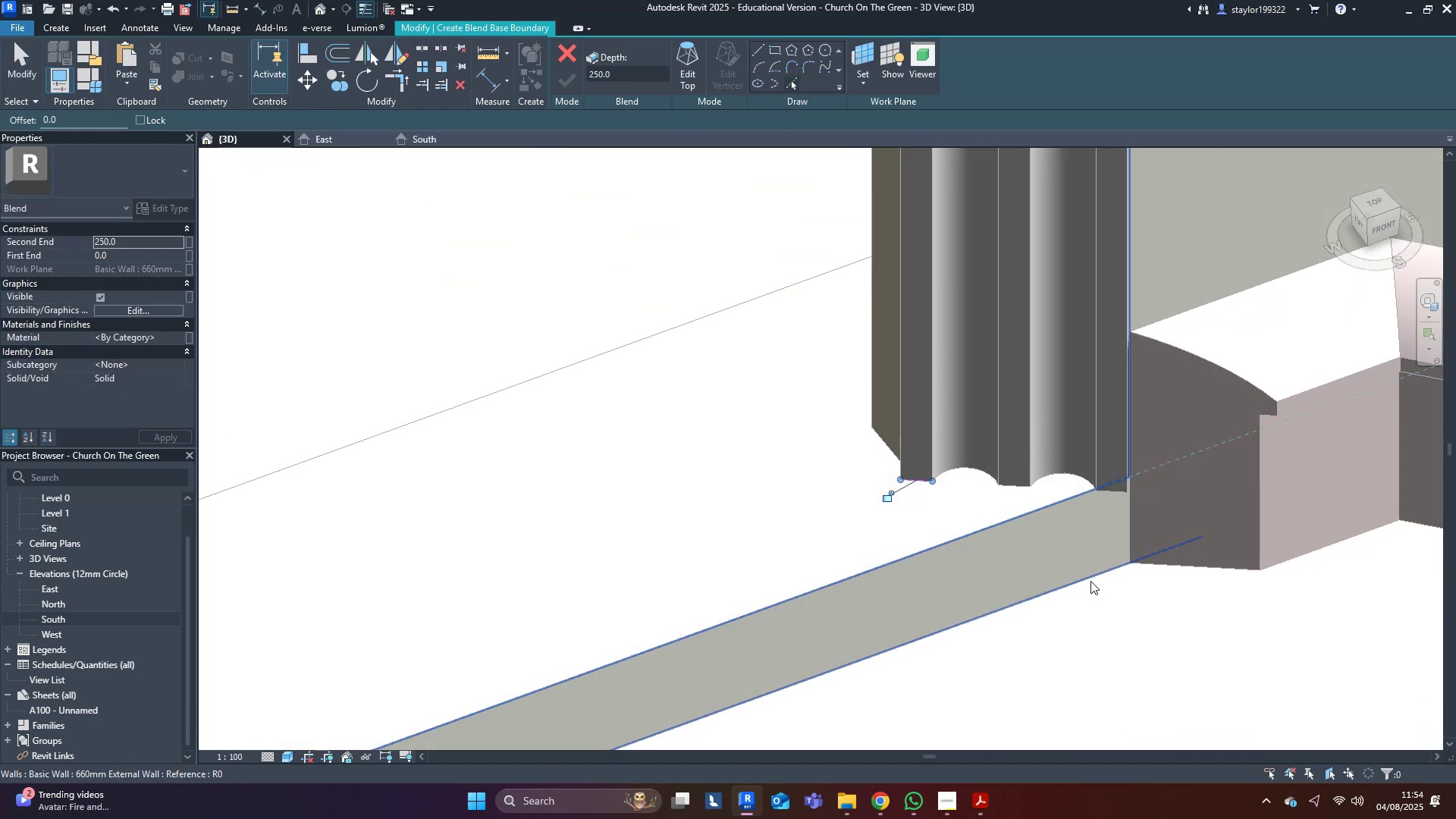 
key(Shift+ShiftLeft)
 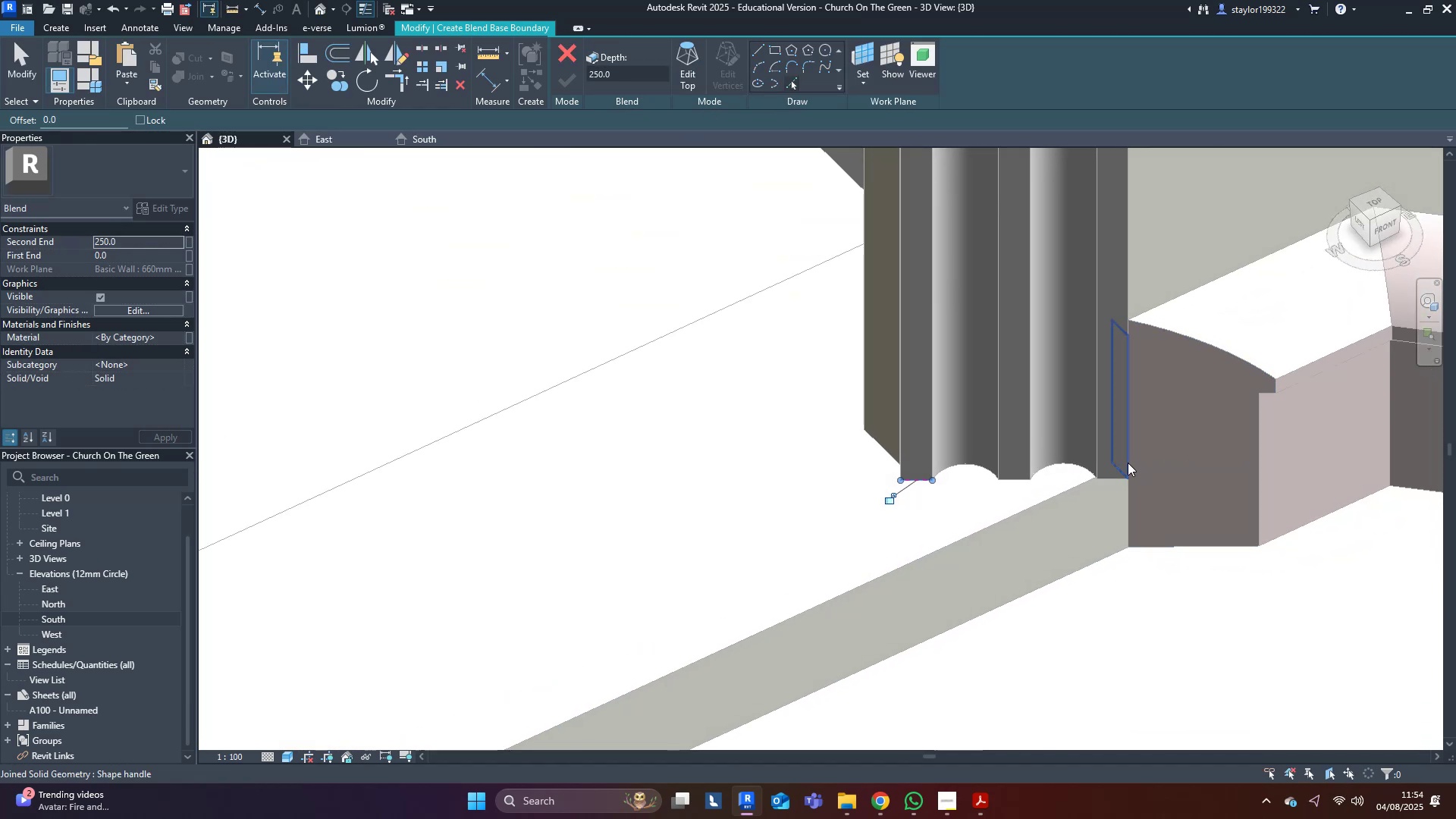 
hold_key(key=ShiftLeft, duration=0.58)
 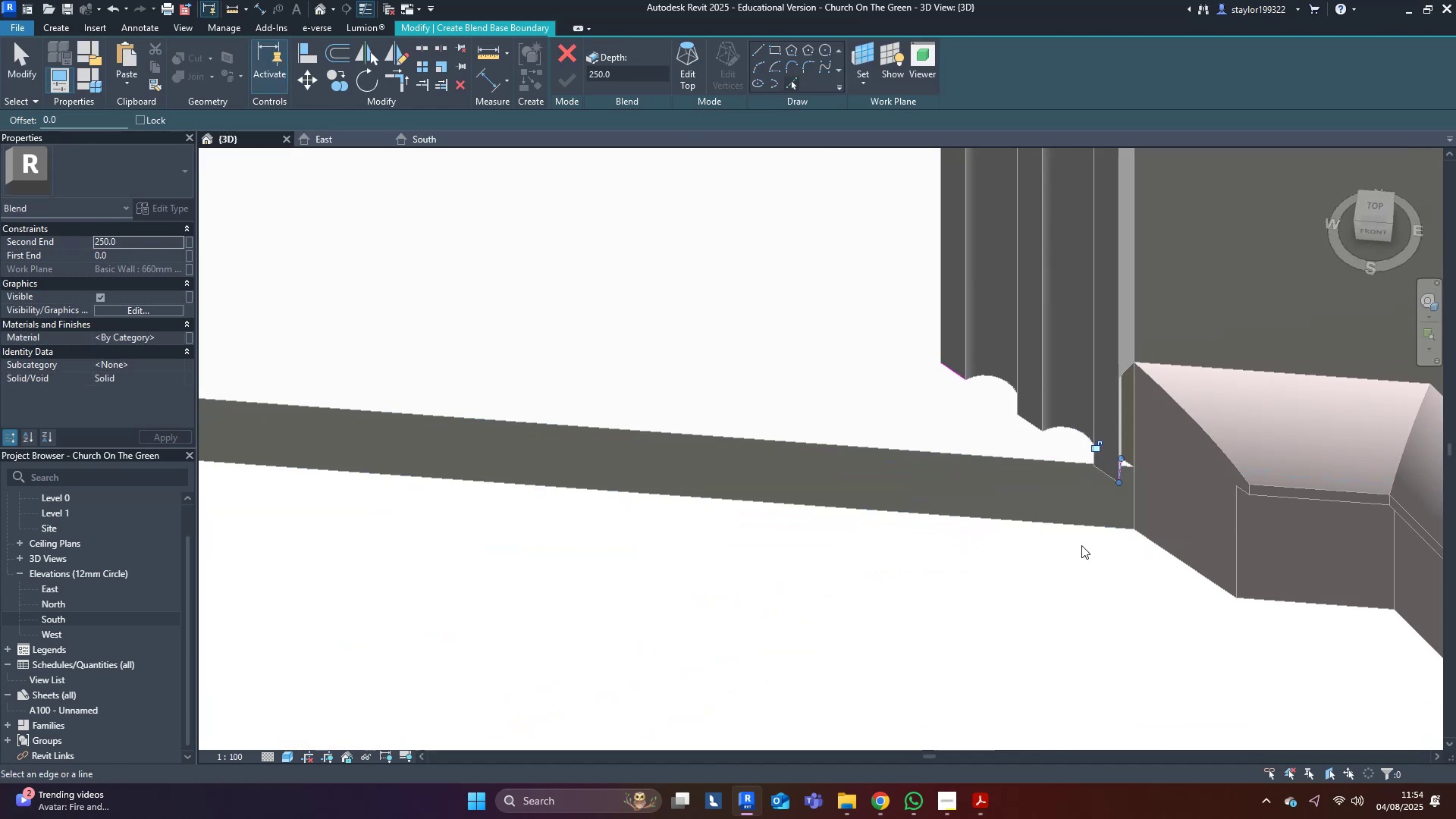 
hold_key(key=ControlLeft, duration=0.34)
 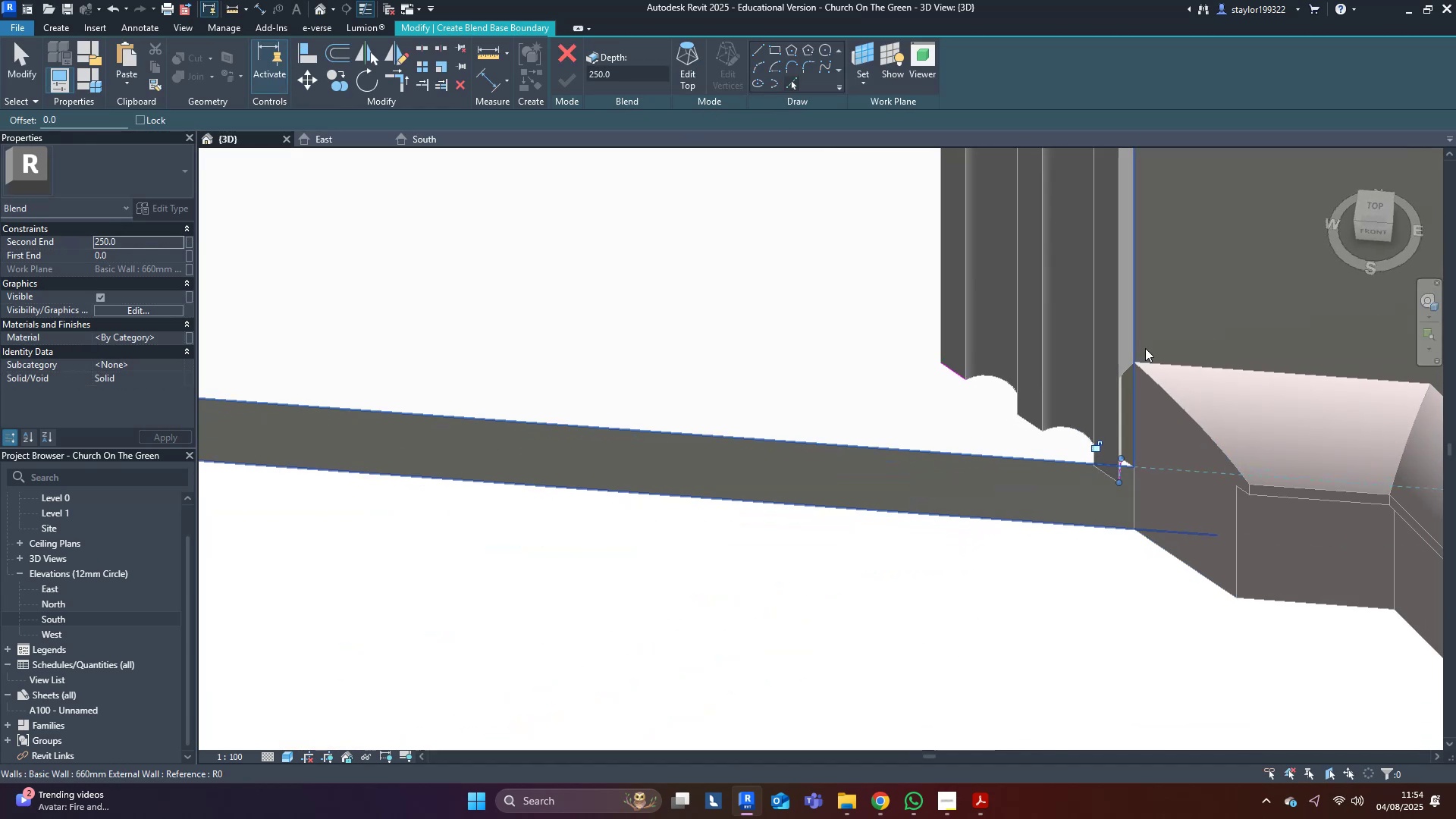 
key(Control+ControlLeft)
 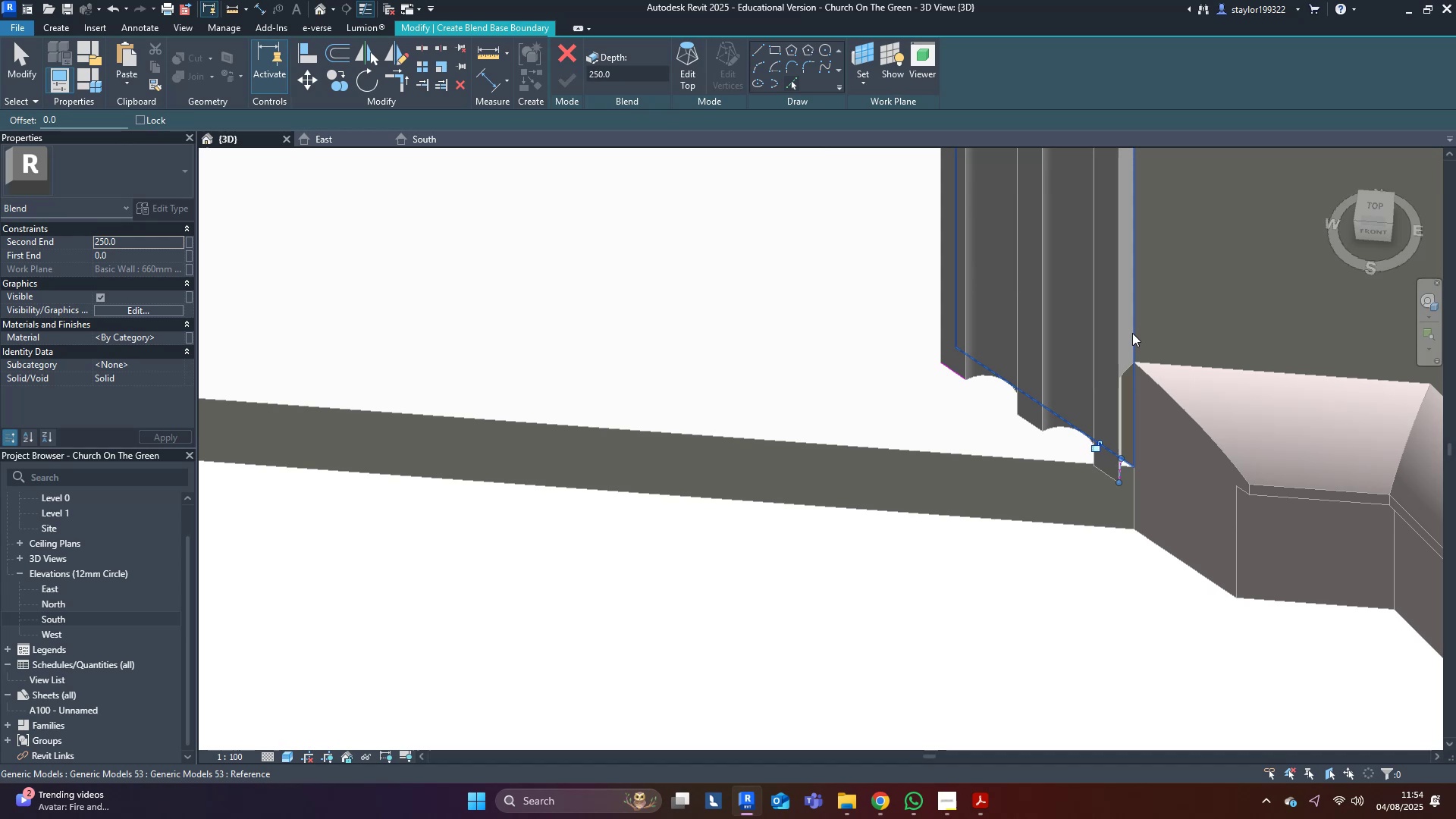 
key(Control+Z)
 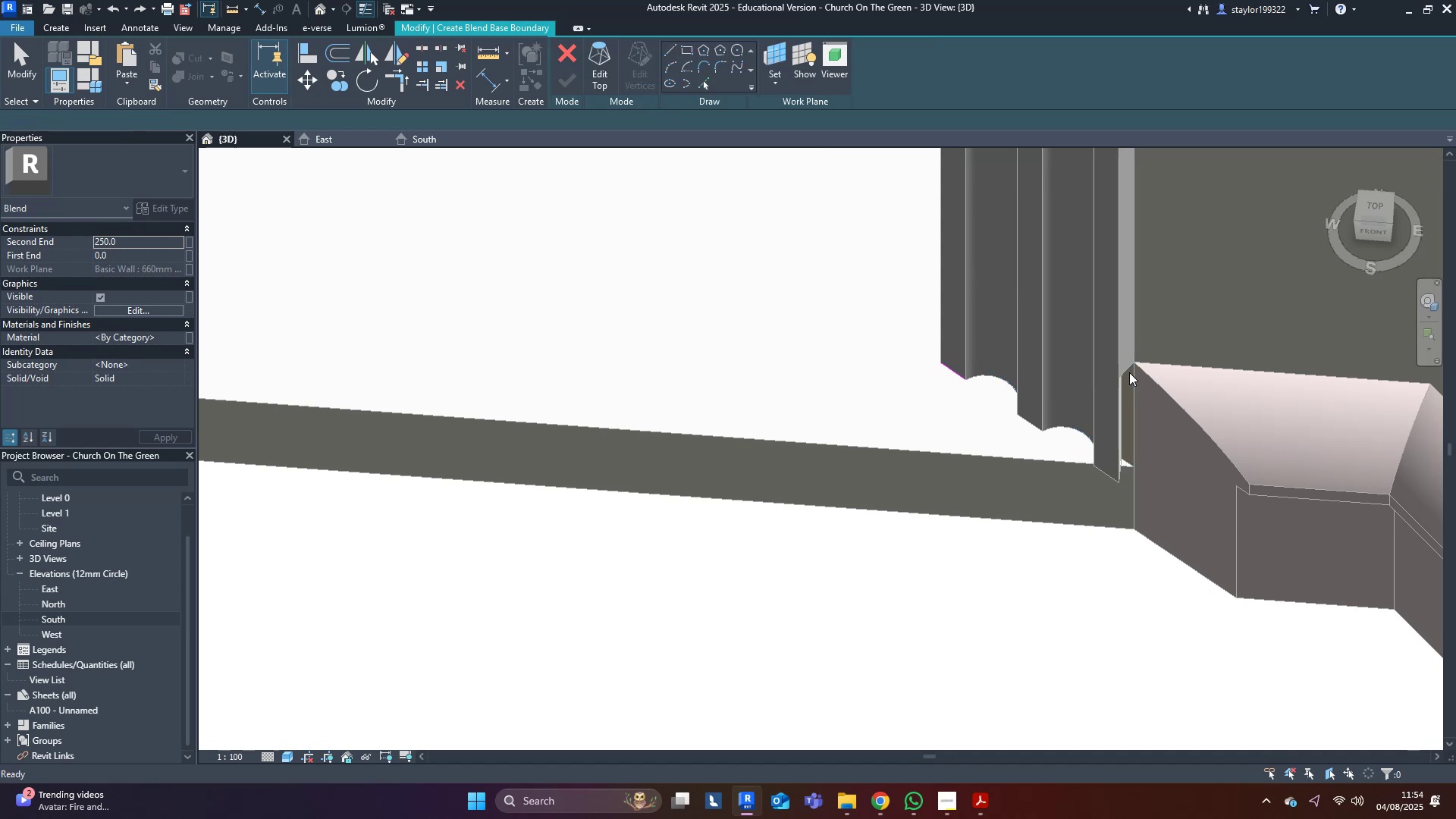 
scroll: coordinate [1134, 370], scroll_direction: up, amount: 4.0
 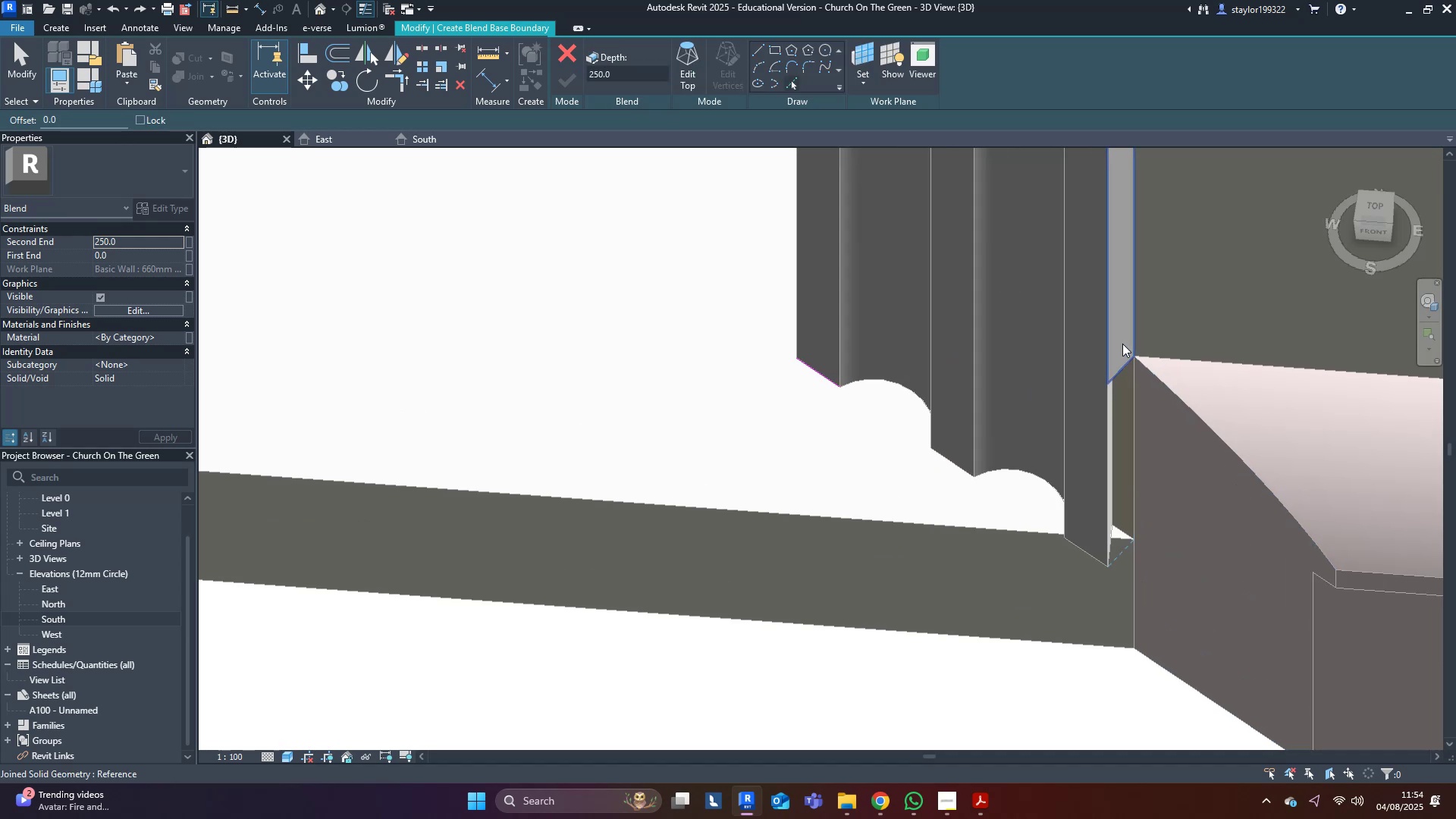 
left_click([1122, 344])
 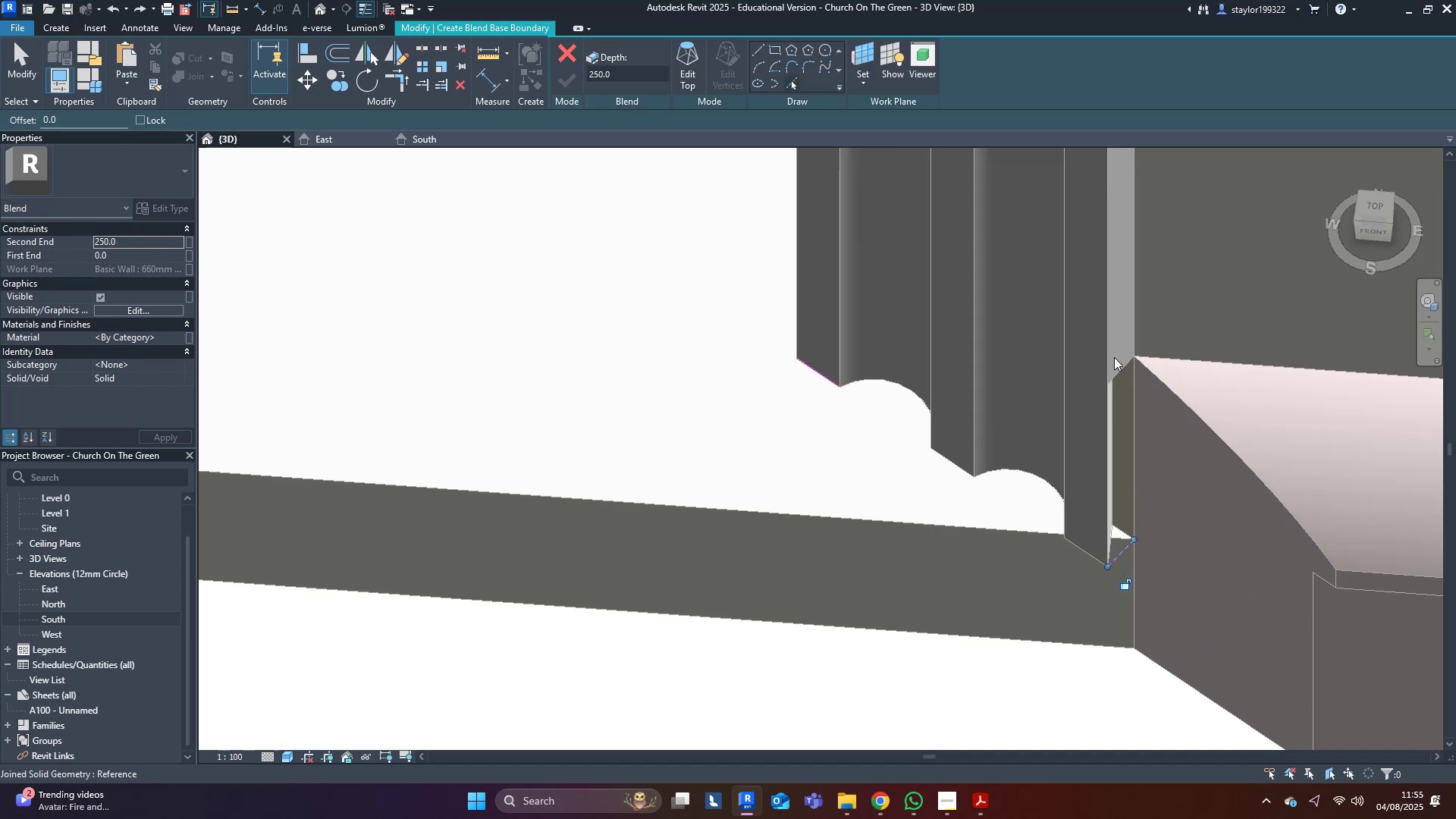 
scroll: coordinate [1090, 403], scroll_direction: down, amount: 3.0
 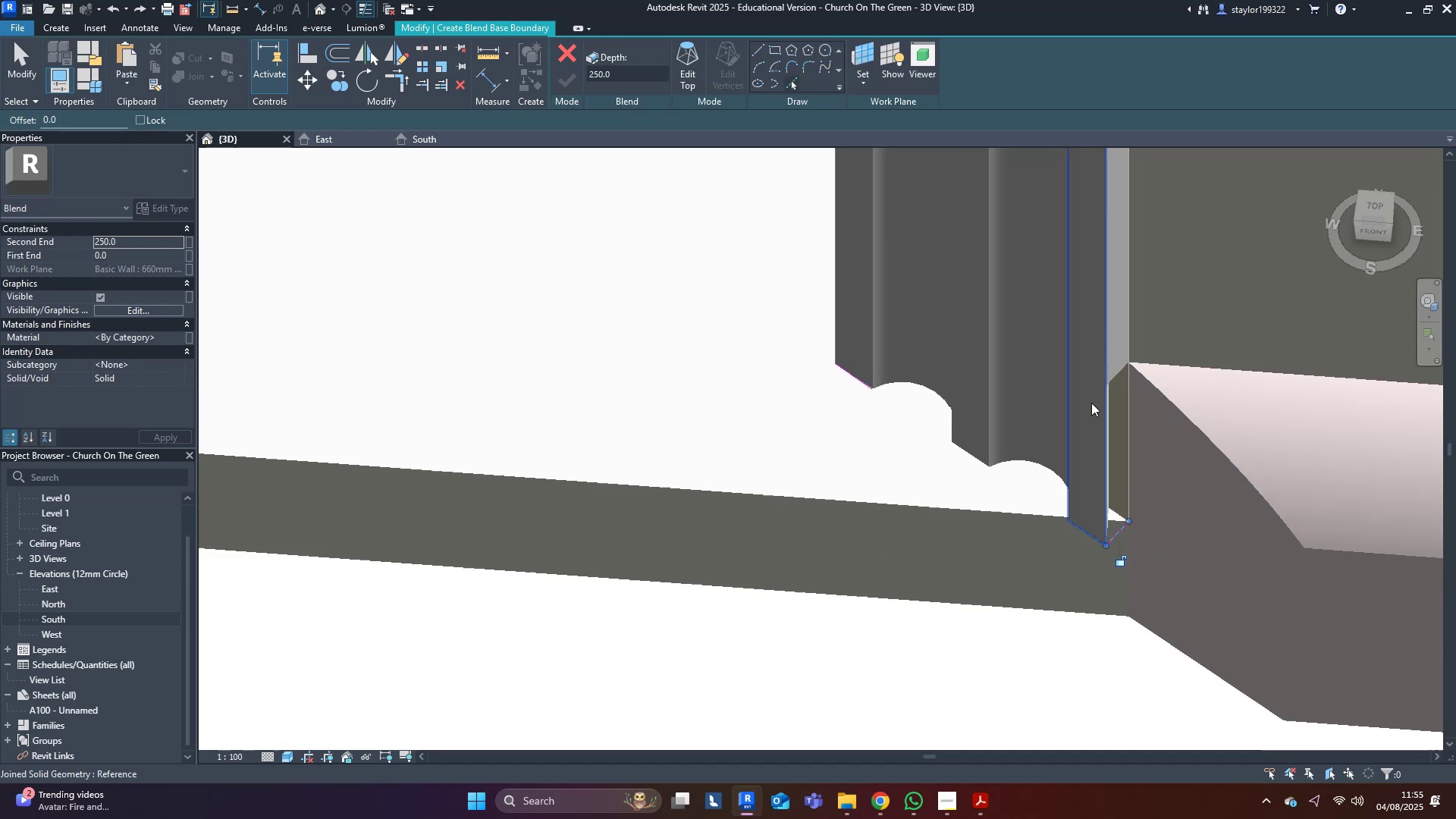 
hold_key(key=ShiftLeft, duration=0.5)
 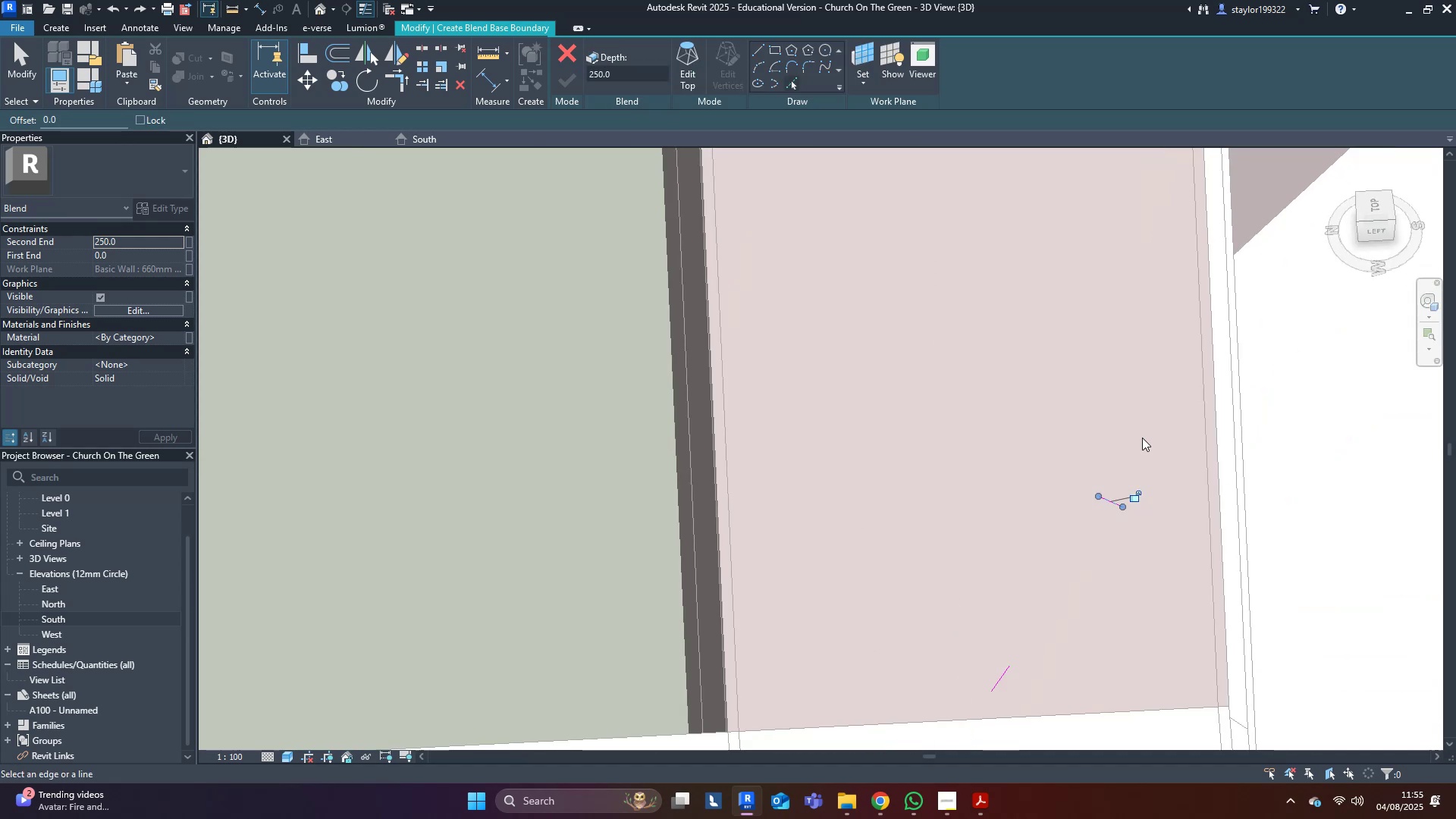 
hold_key(key=ShiftLeft, duration=0.32)
 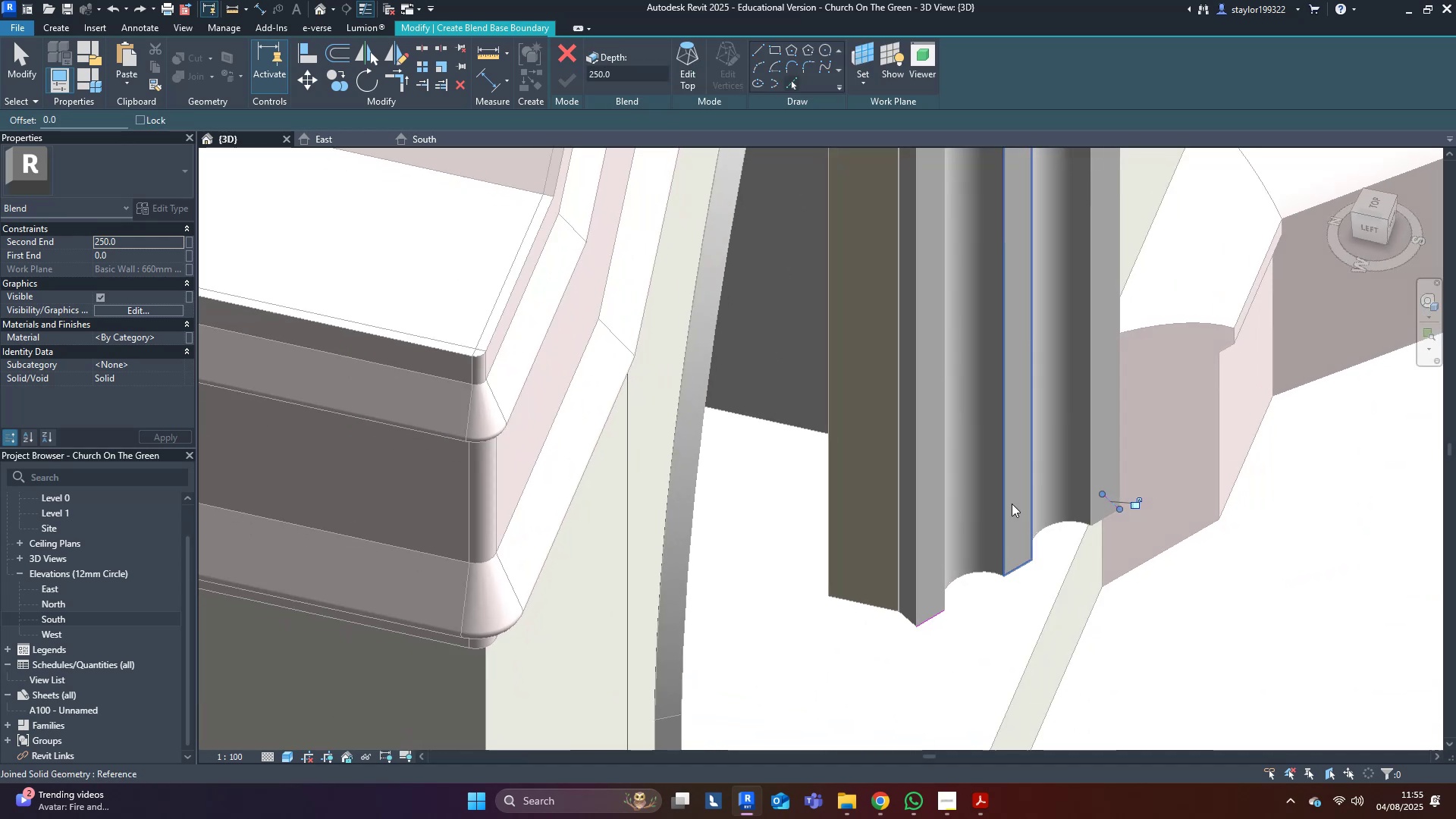 
scroll: coordinate [886, 526], scroll_direction: up, amount: 3.0
 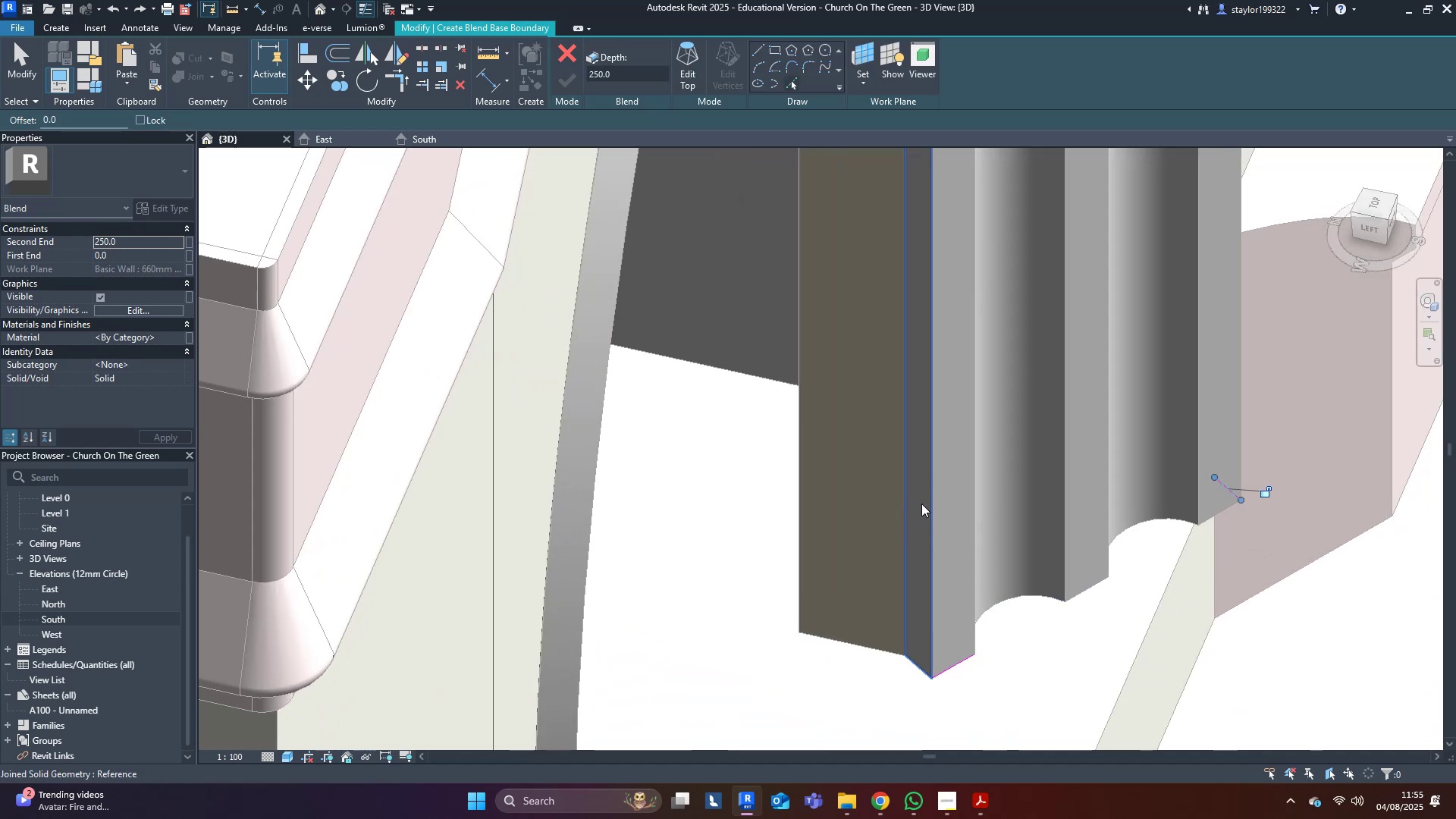 
left_click([915, 503])
 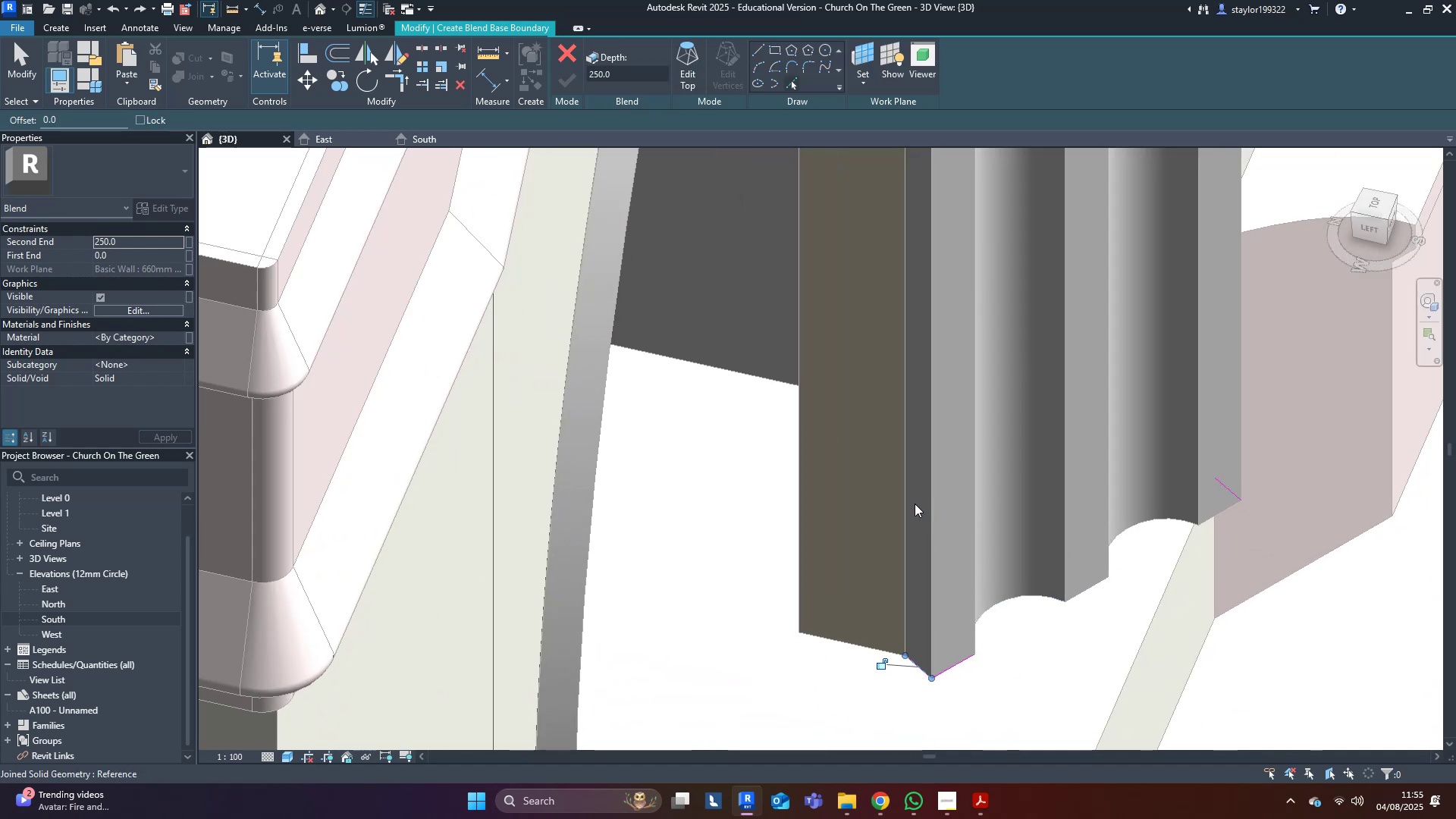 
scroll: coordinate [914, 505], scroll_direction: down, amount: 3.0
 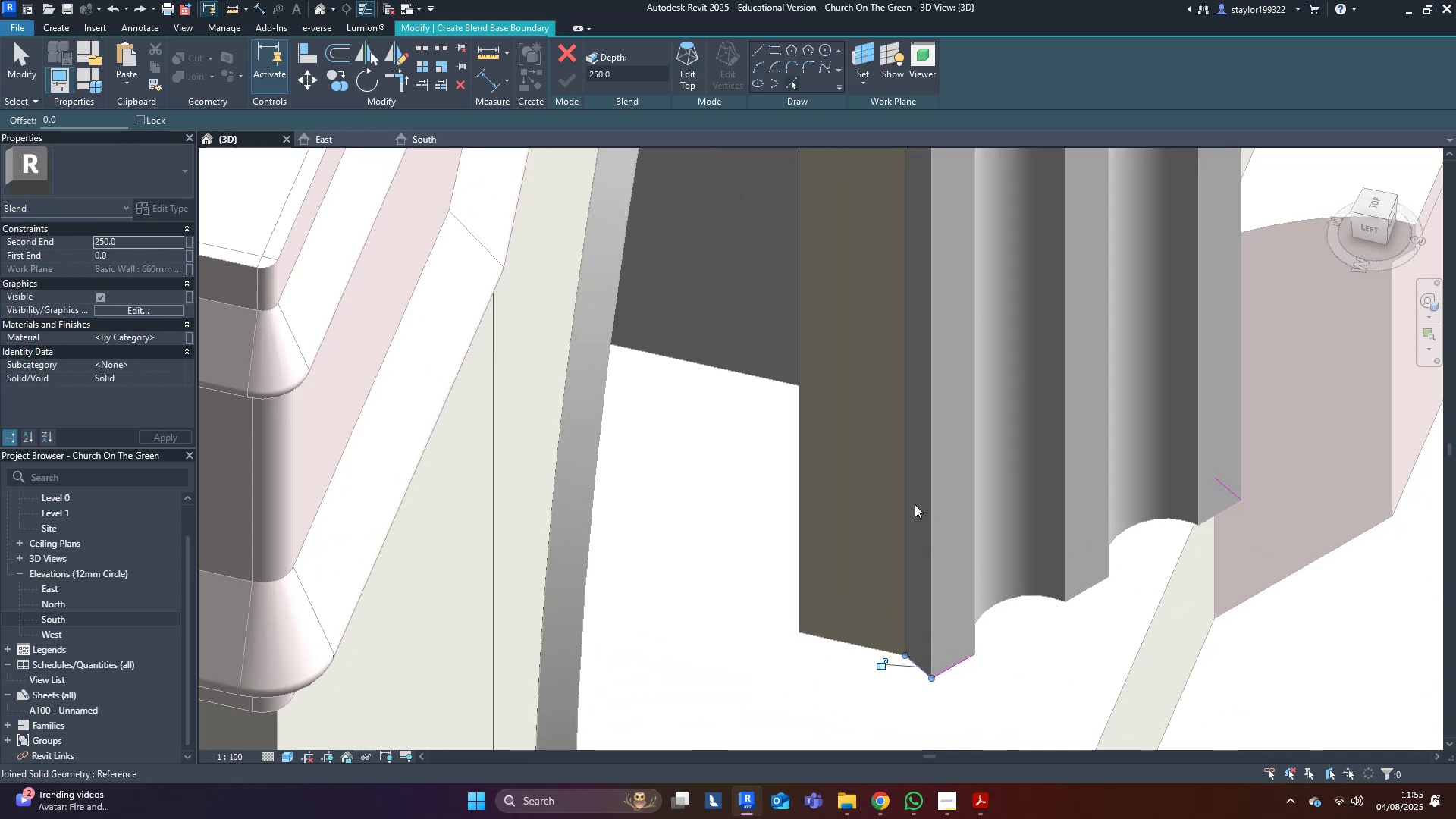 
type(tr)
 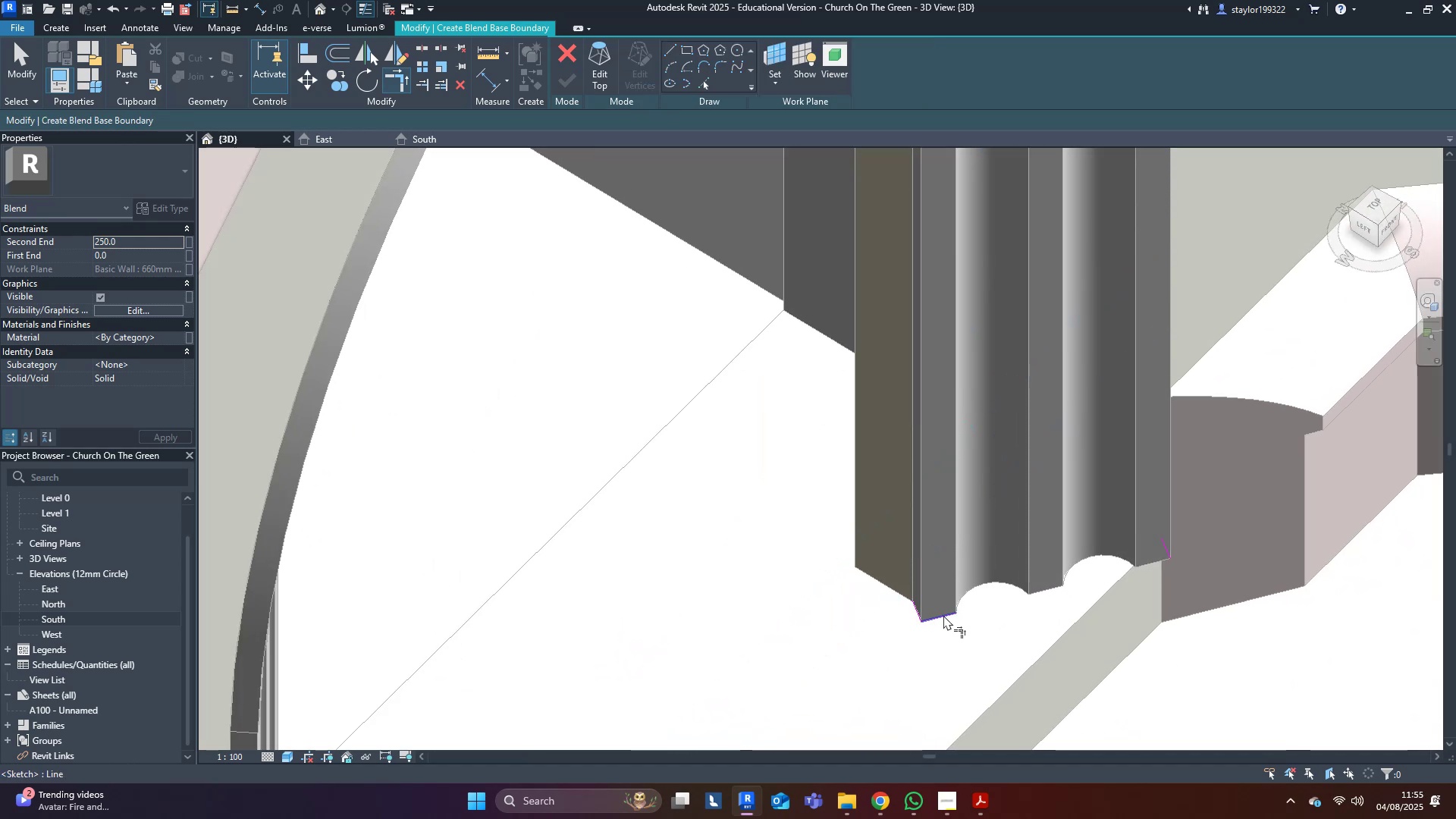 
left_click([943, 615])
 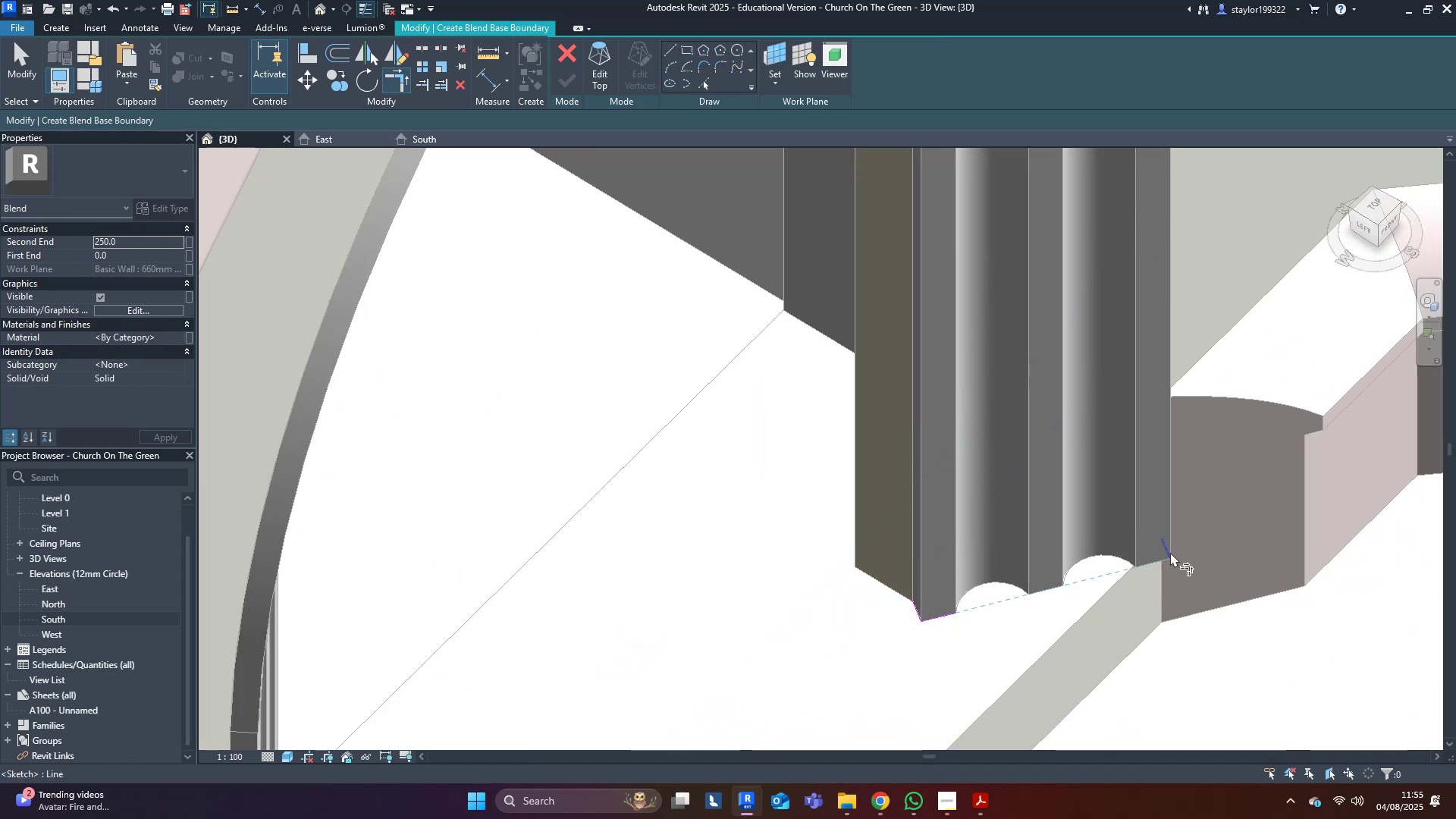 
left_click([1170, 552])
 